 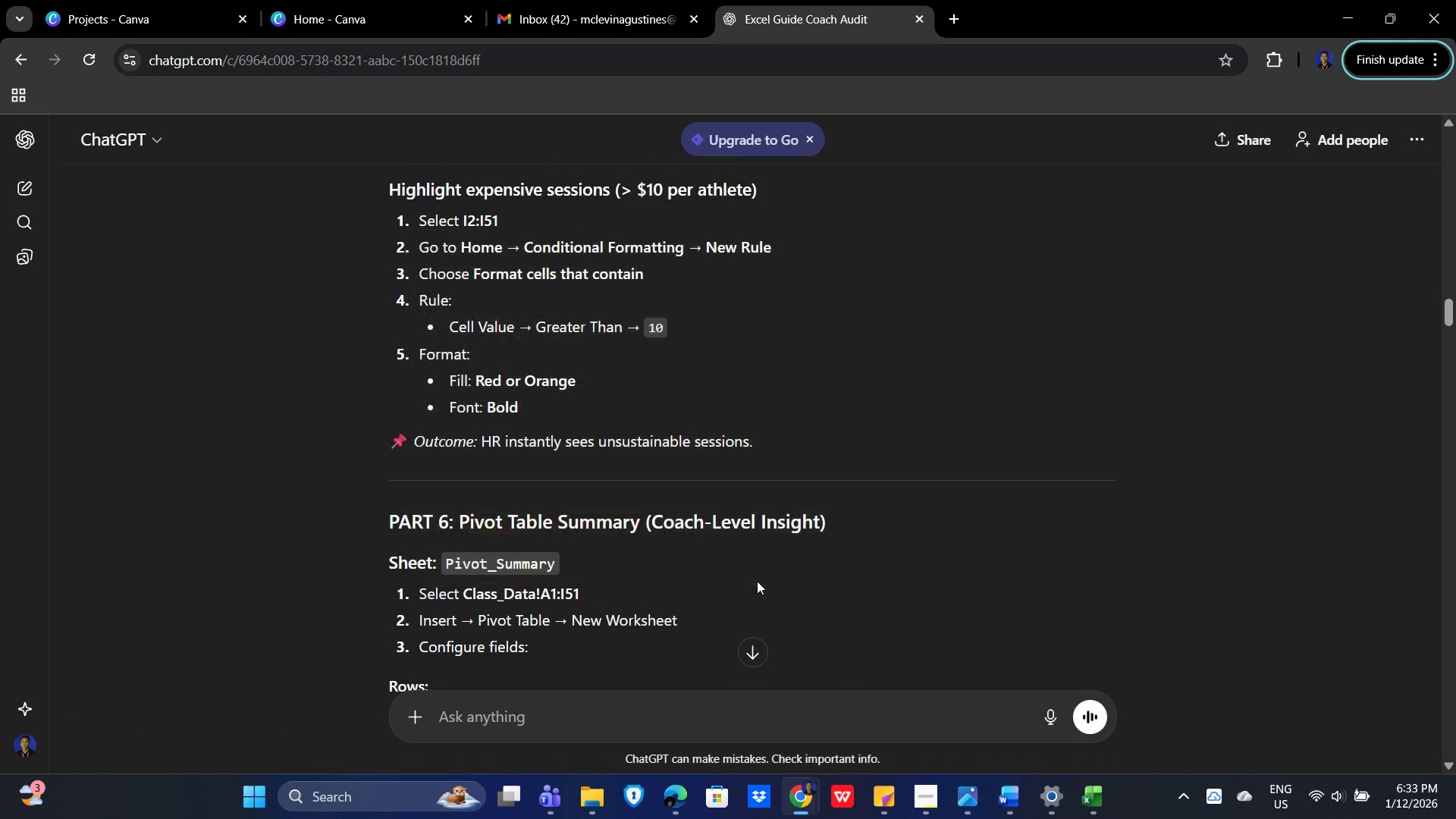 
hold_key(key=Tab, duration=0.53)
 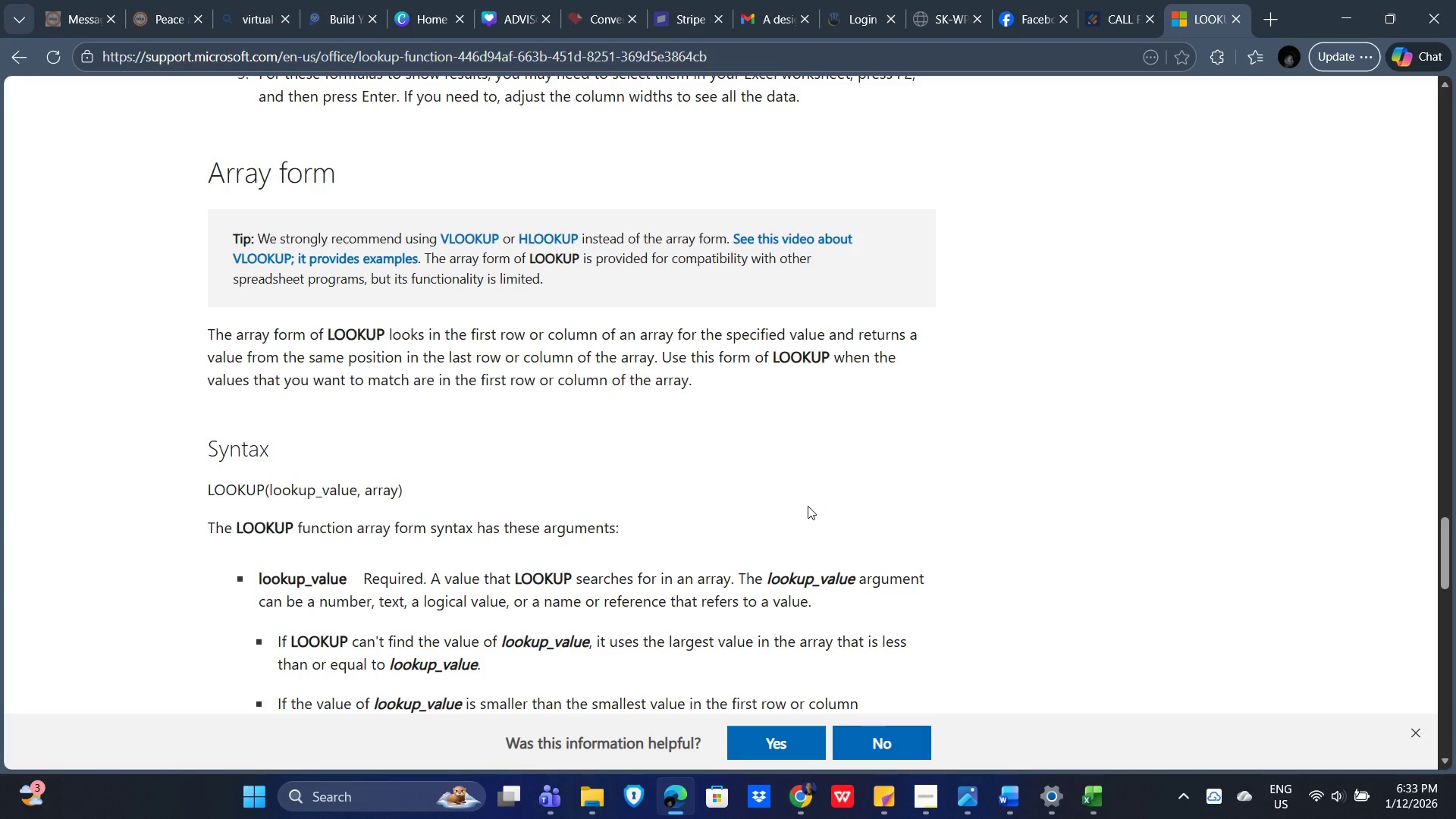 
hold_key(key=Tab, duration=1.12)
 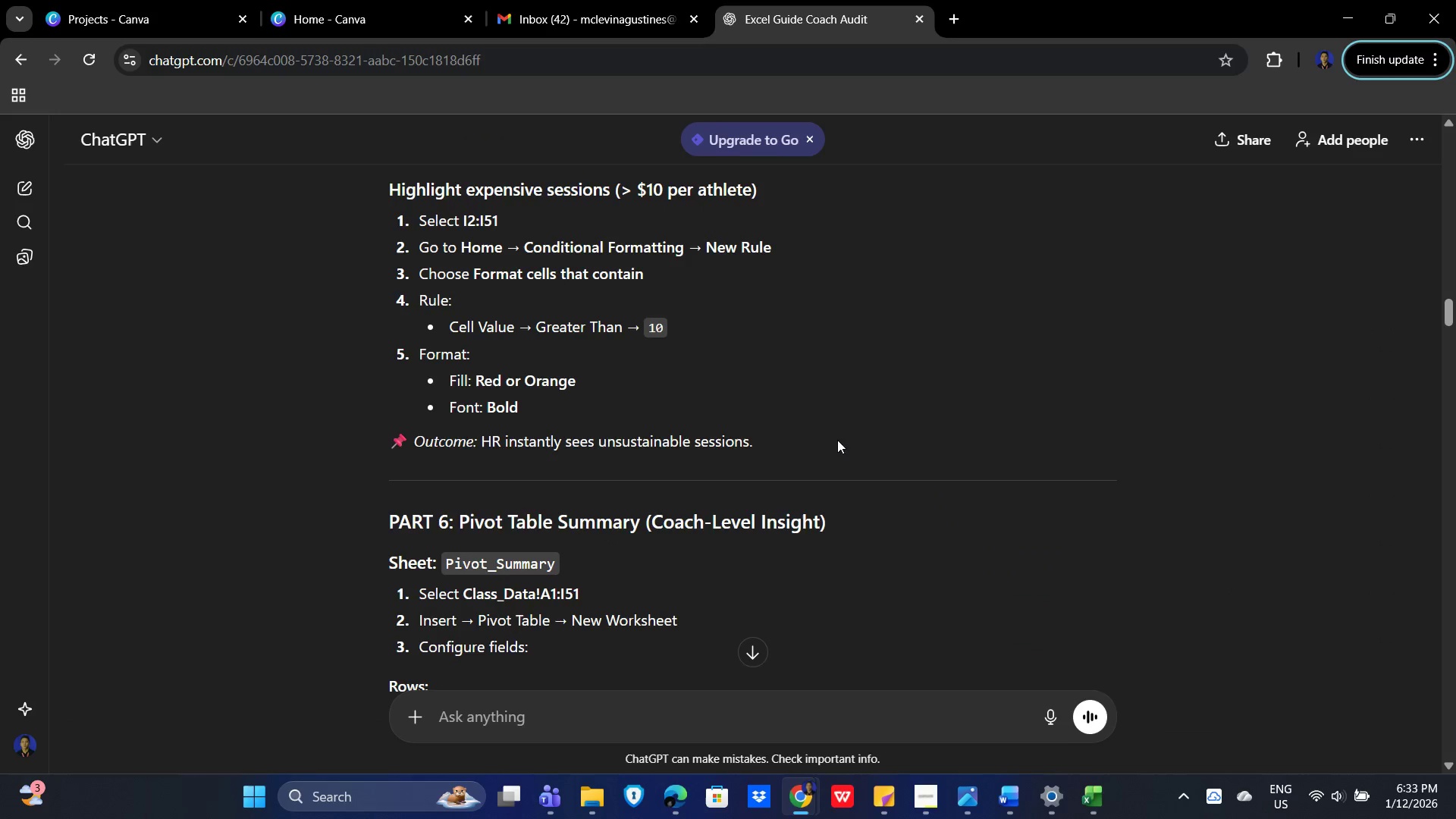 
key(Alt+AltLeft)
 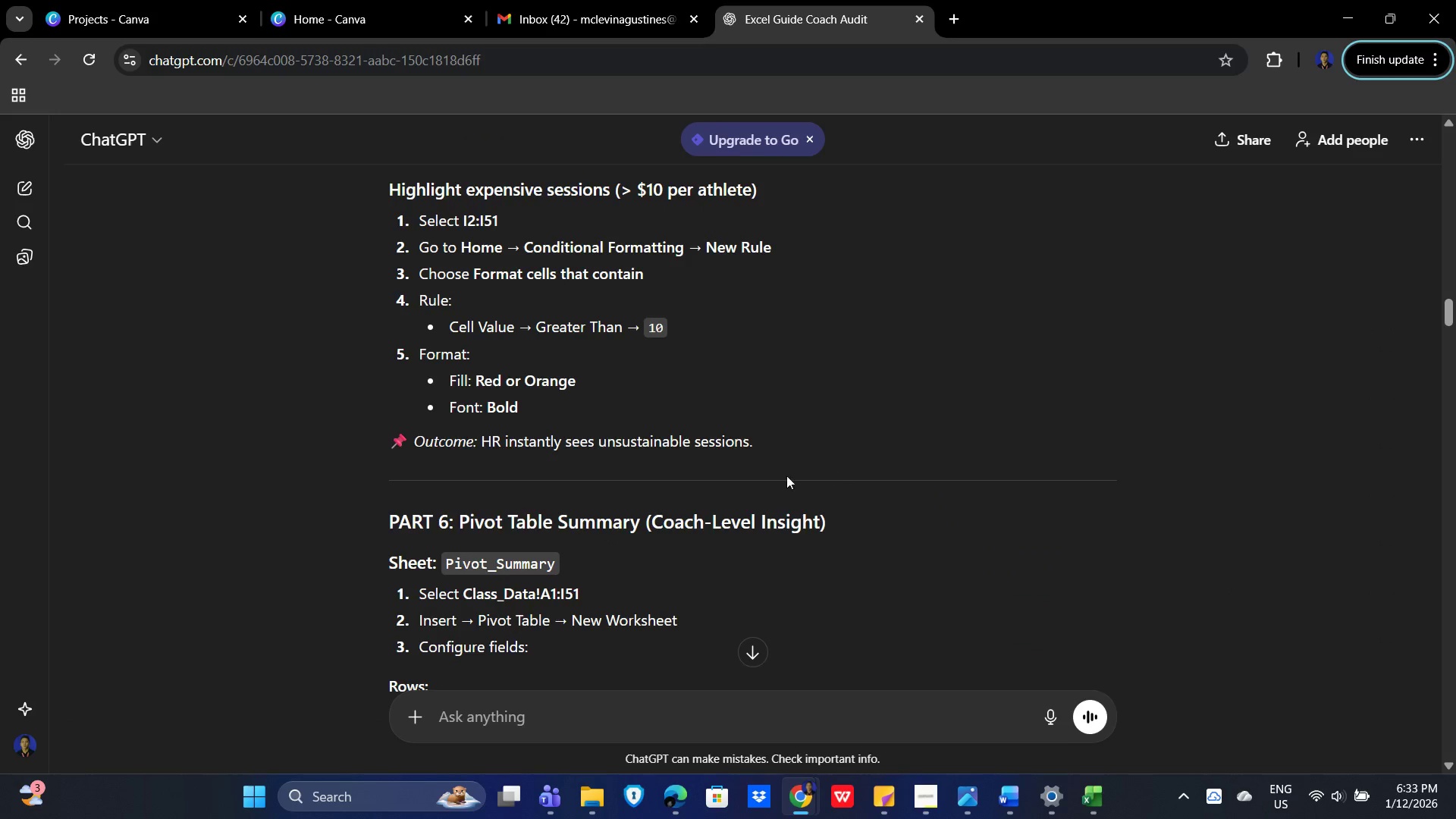 
scroll: coordinate [913, 463], scroll_direction: down, amount: 4.0
 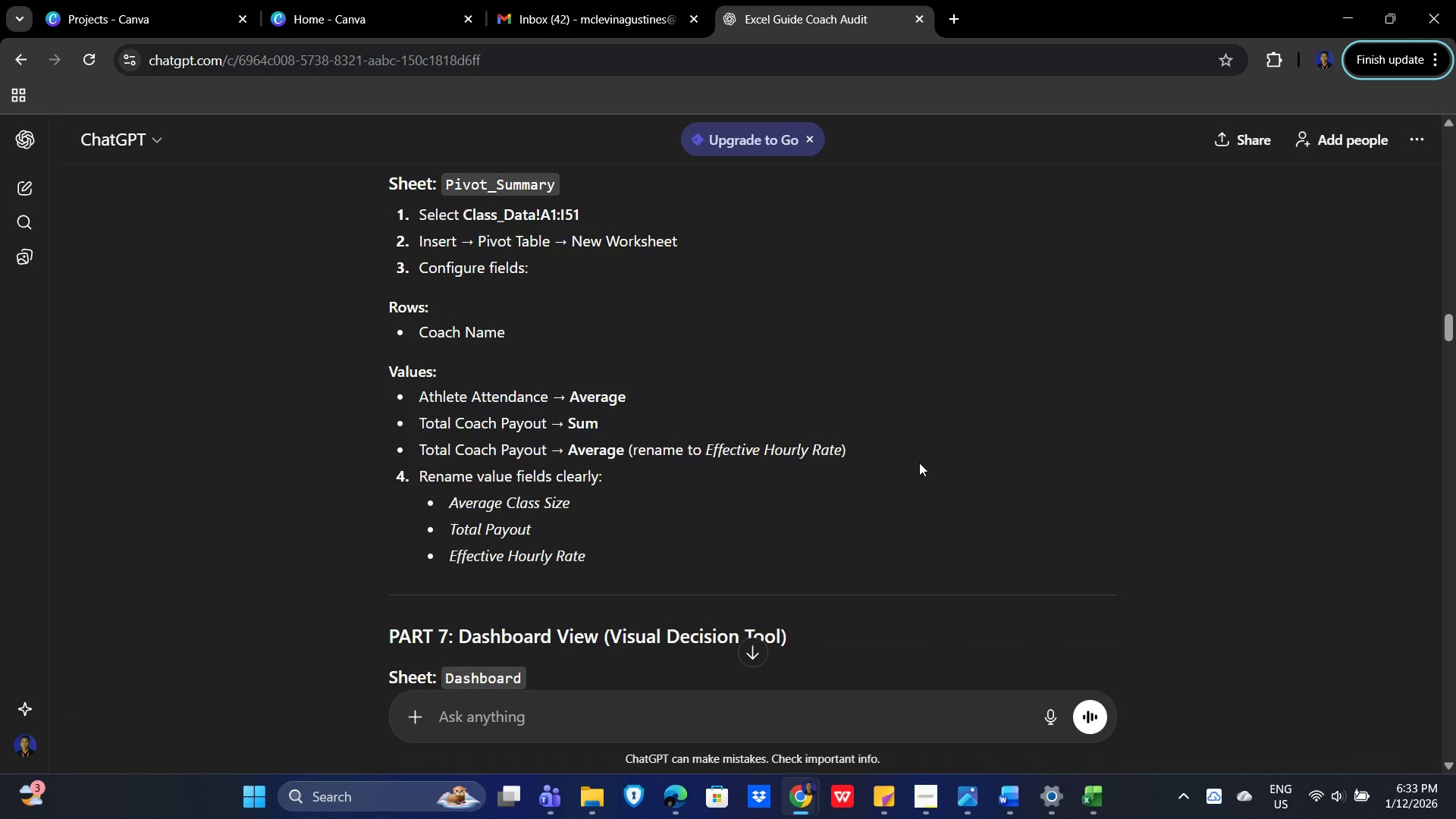 
key(Alt+AltLeft)
 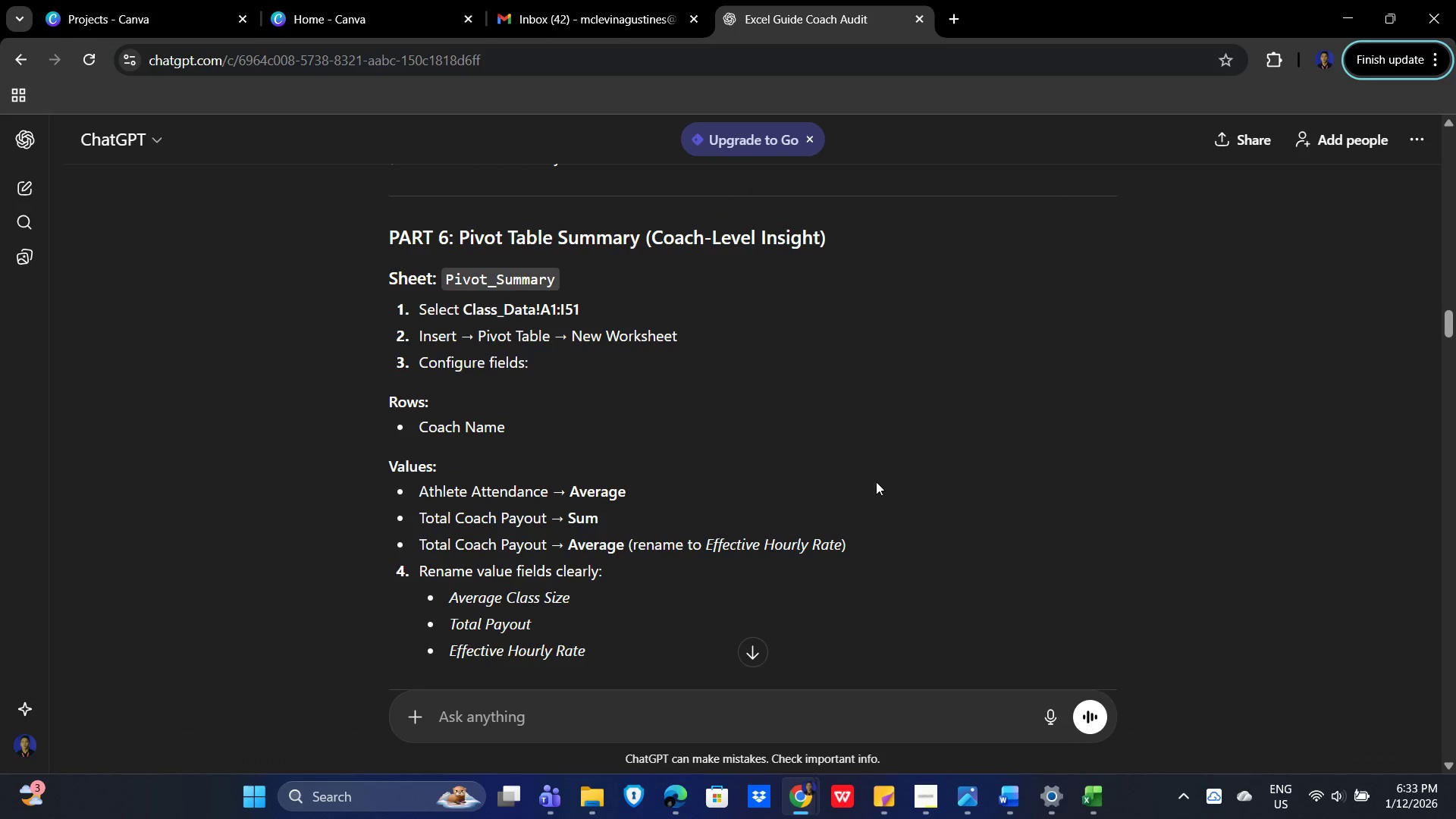 
scroll: coordinate [918, 465], scroll_direction: none, amount: 0.0
 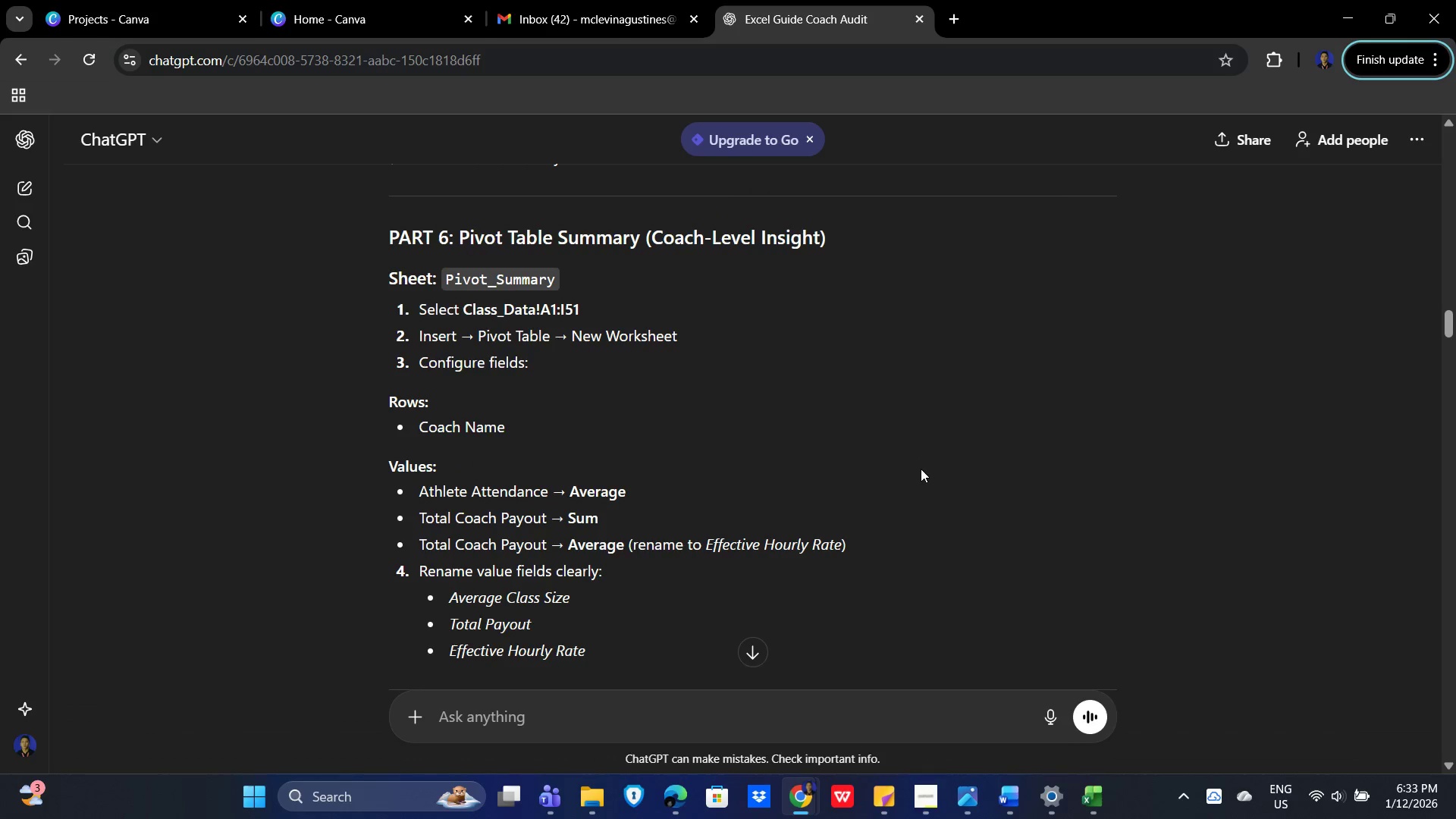 
key(Alt+Tab)
 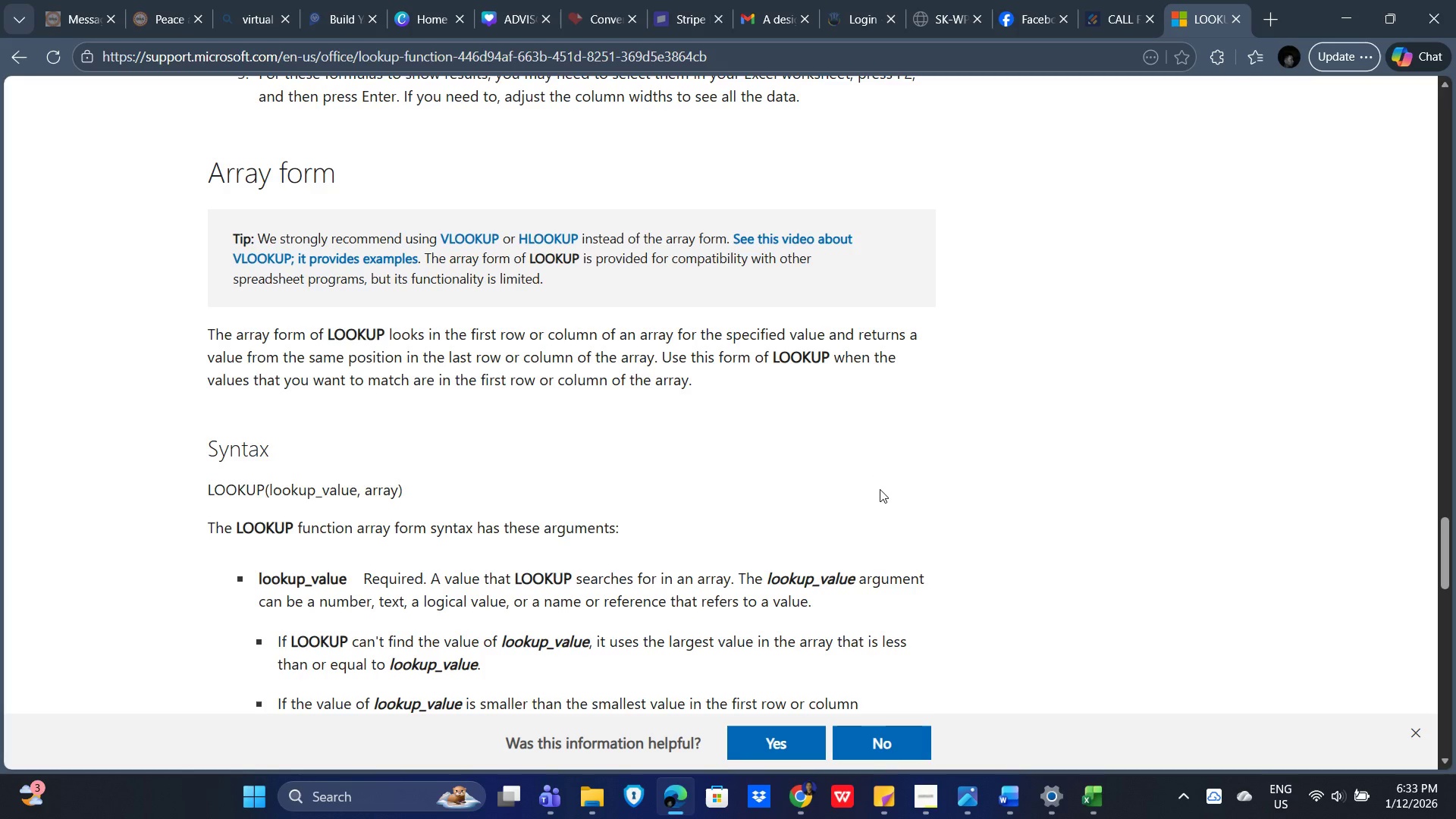 
key(Alt+Tab)
 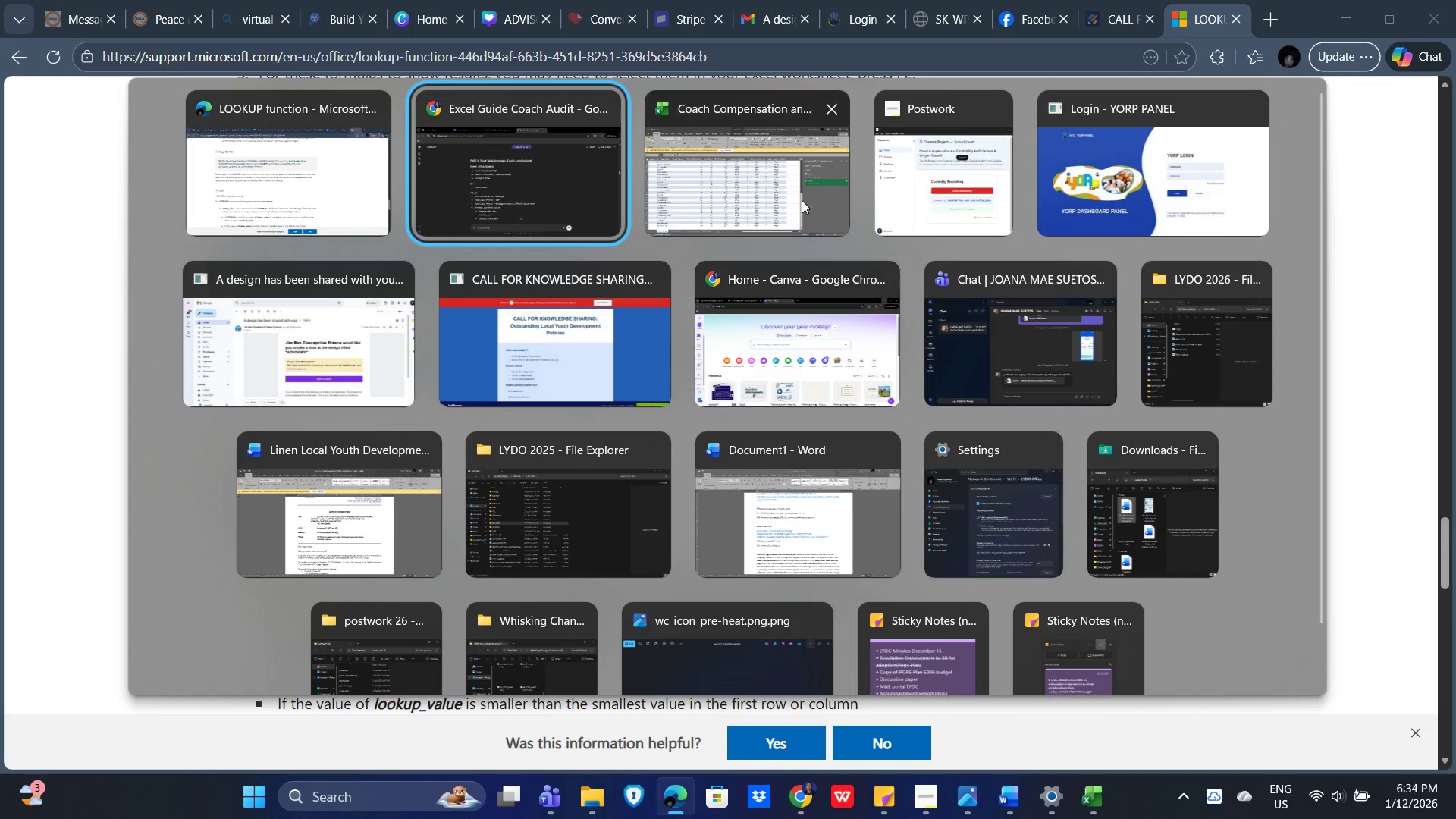 
left_click([766, 174])
 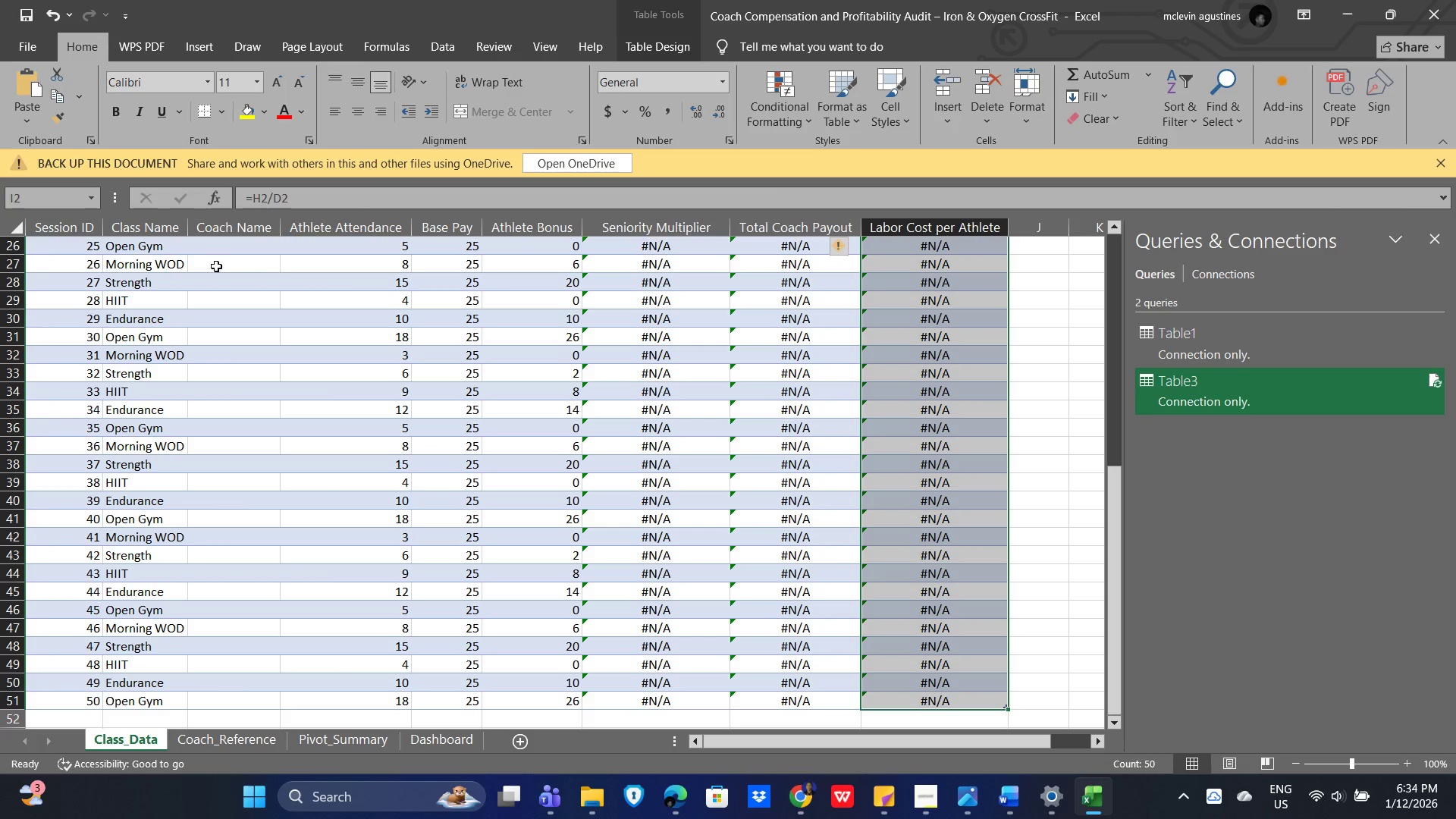 
left_click([250, 247])
 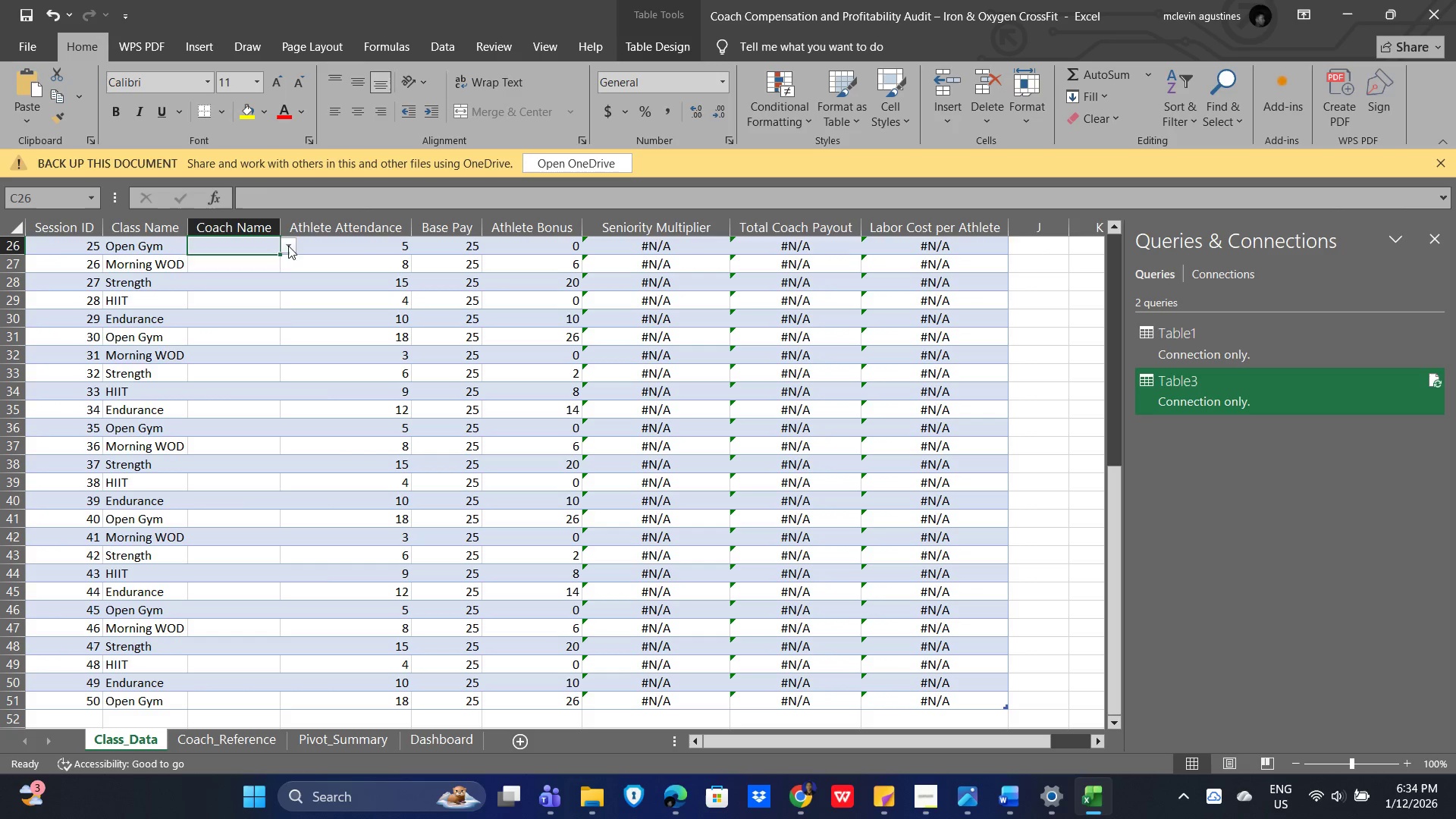 
left_click([288, 245])
 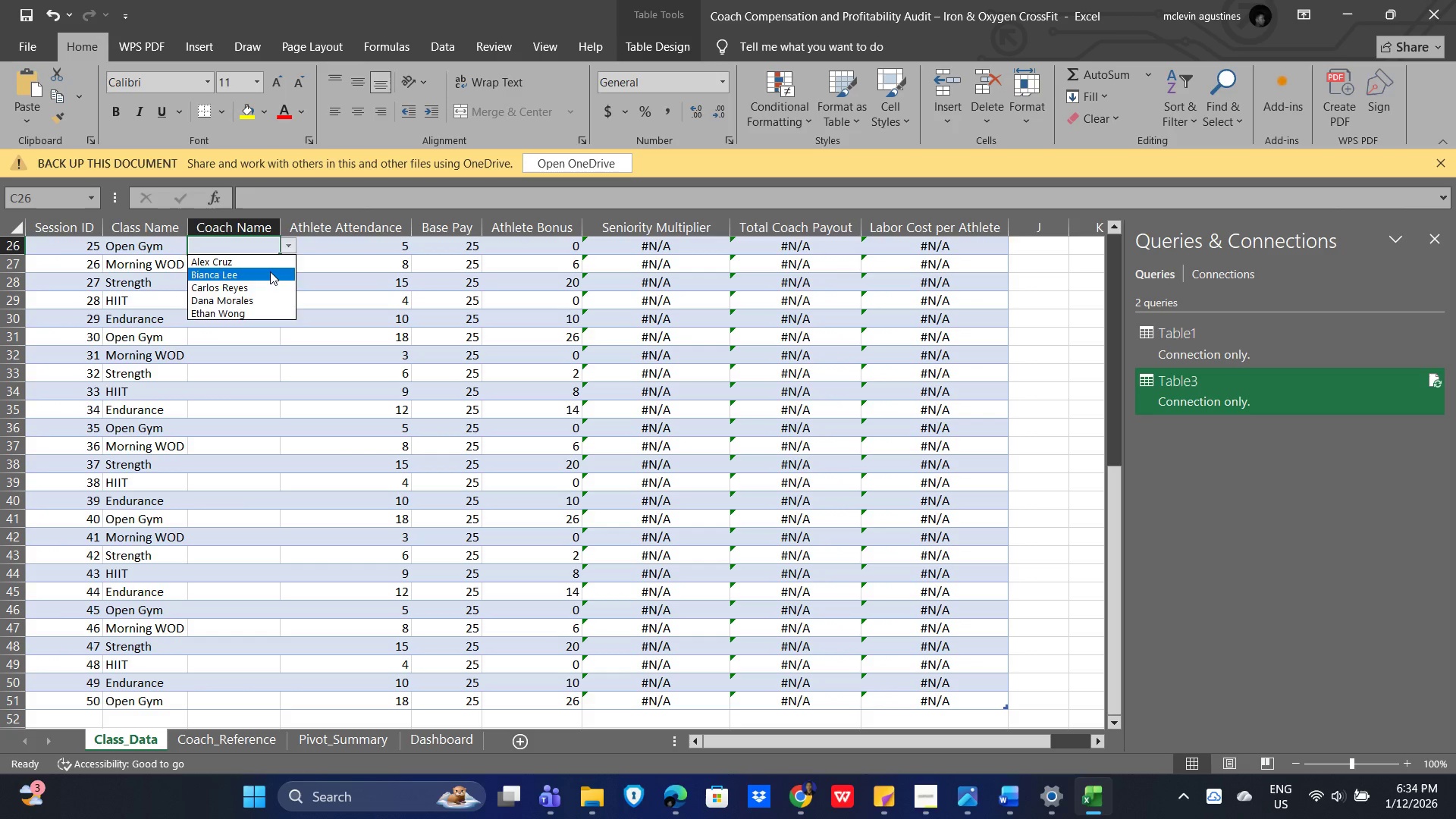 
left_click([270, 271])
 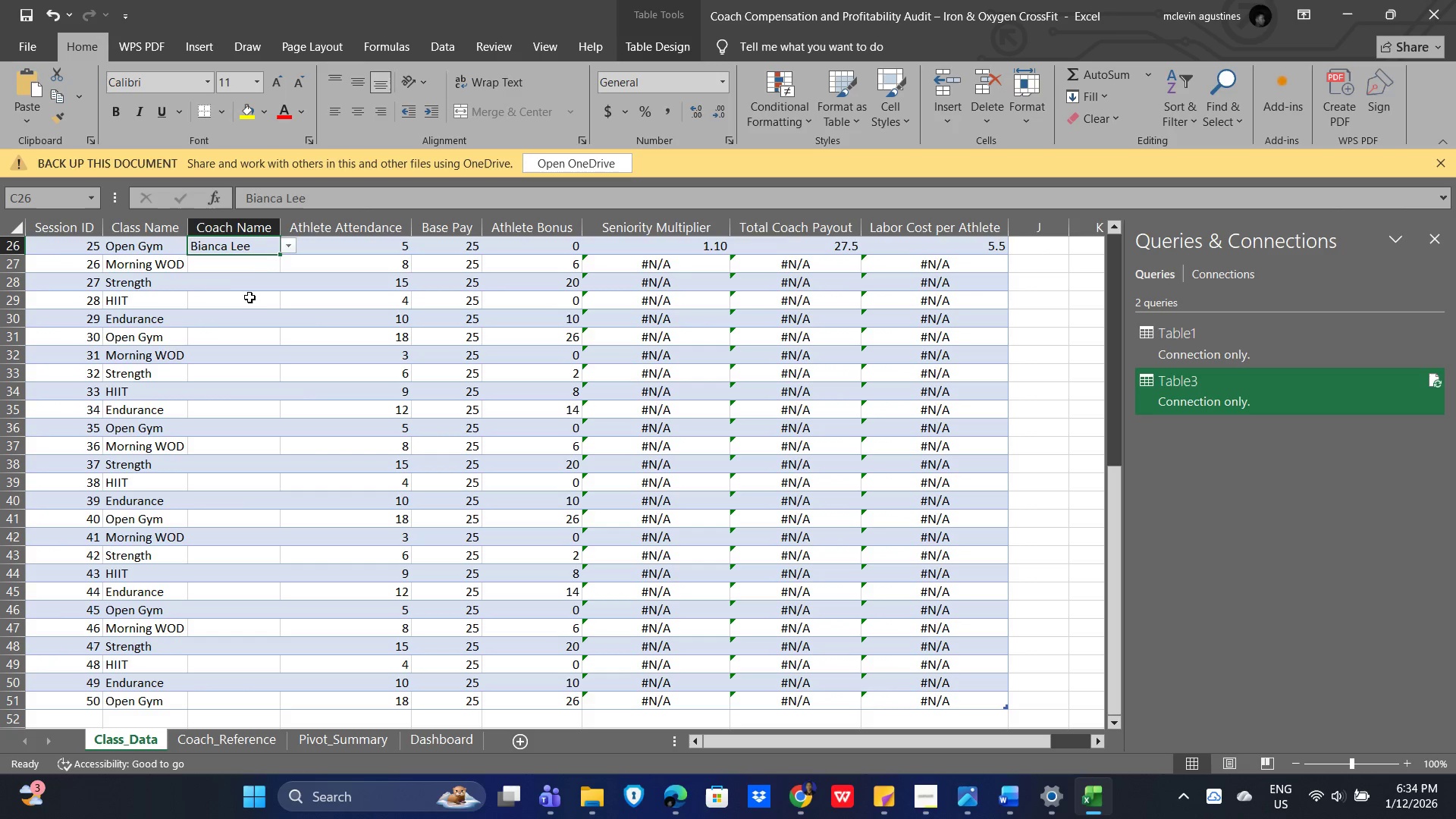 
left_click([255, 265])
 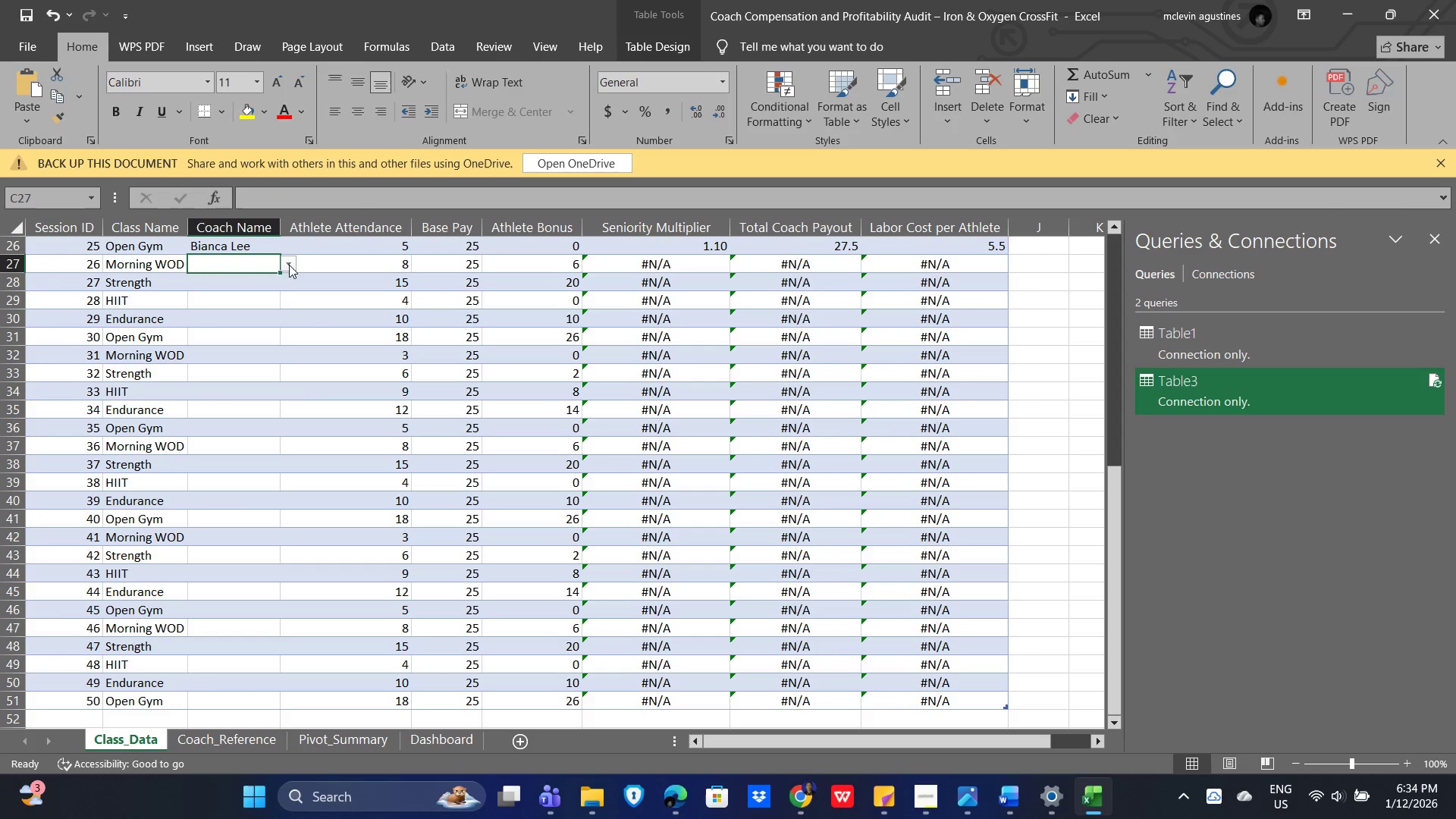 
left_click([289, 263])
 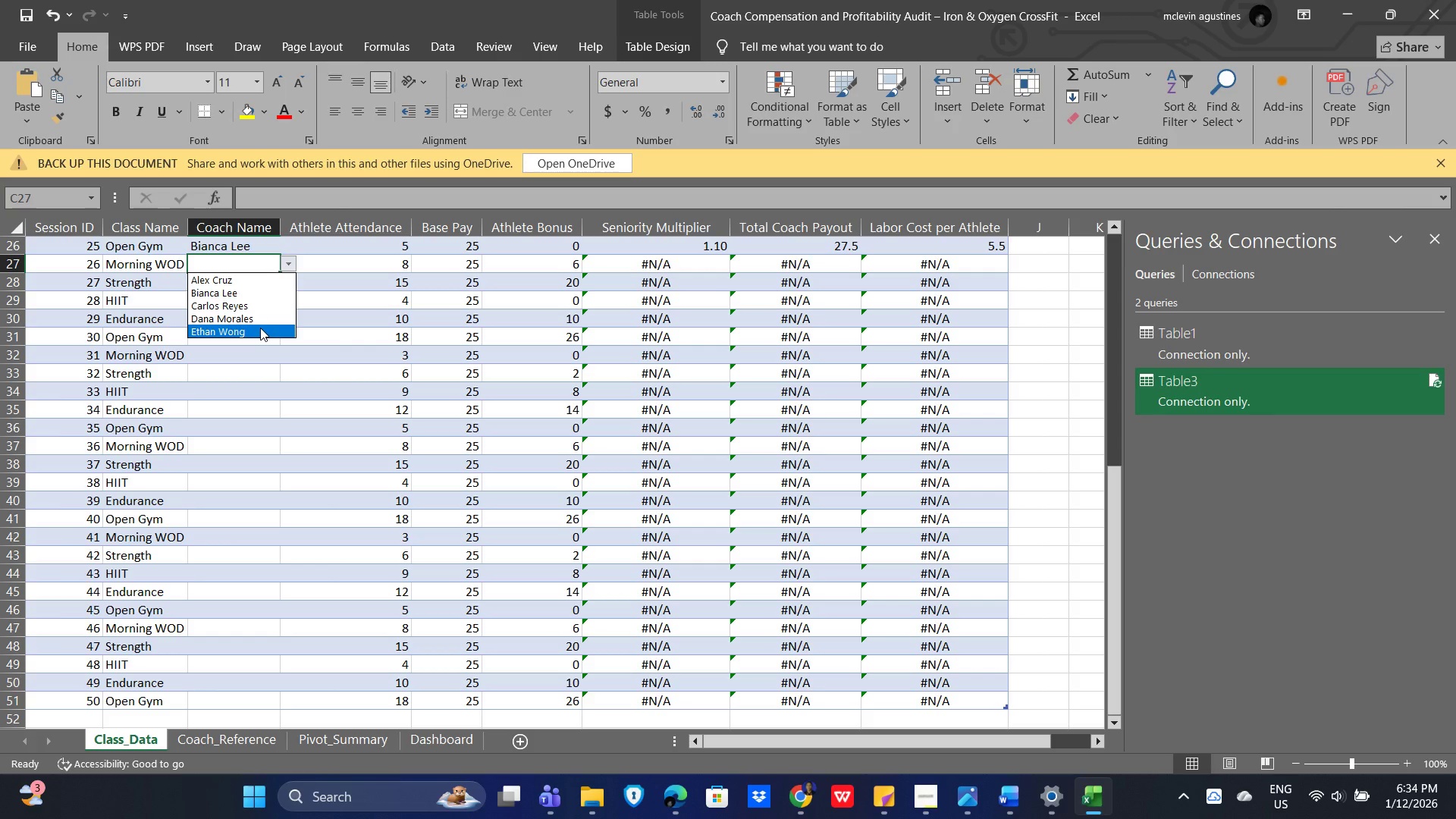 
left_click([260, 328])
 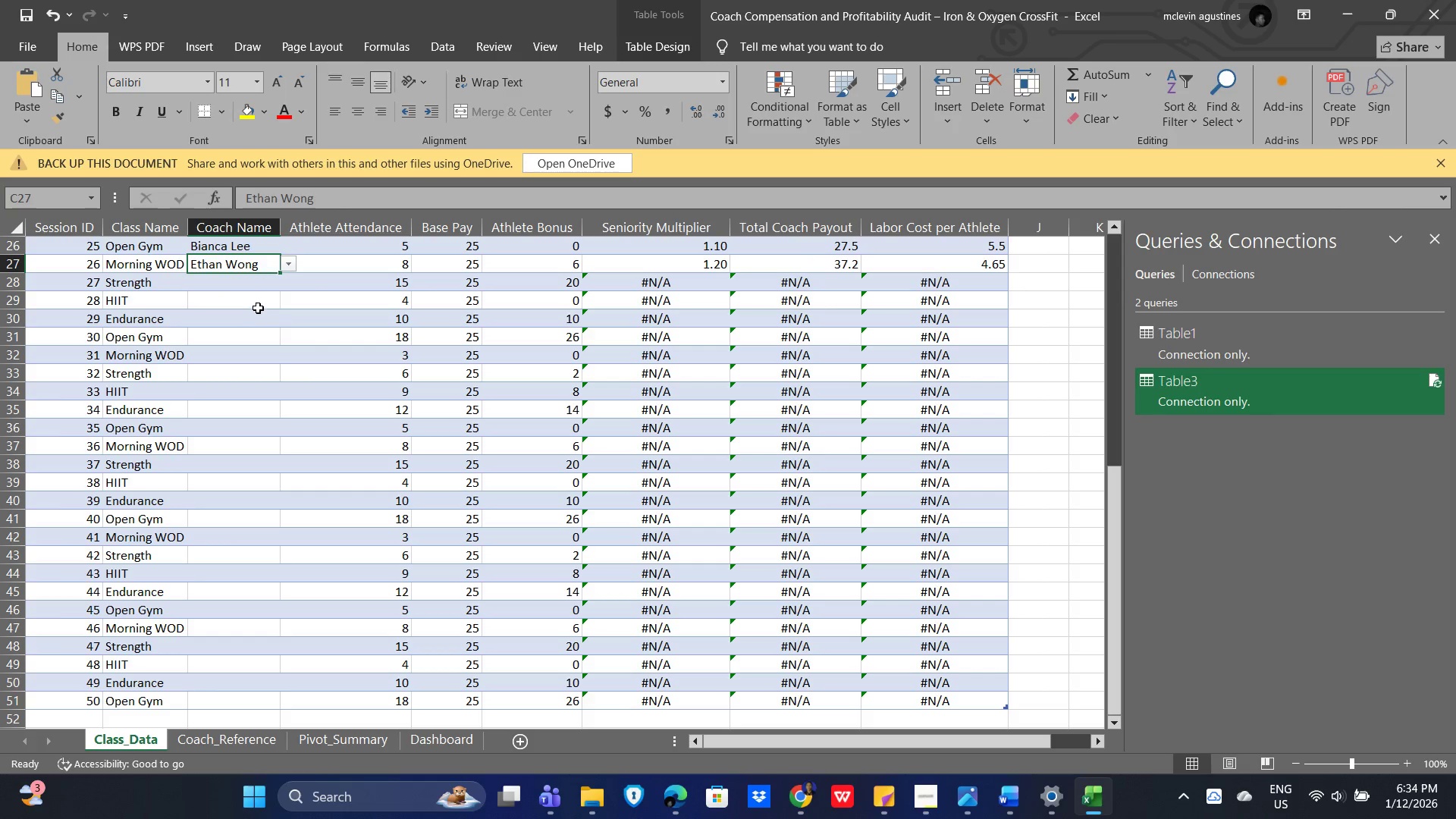 
left_click([254, 284])
 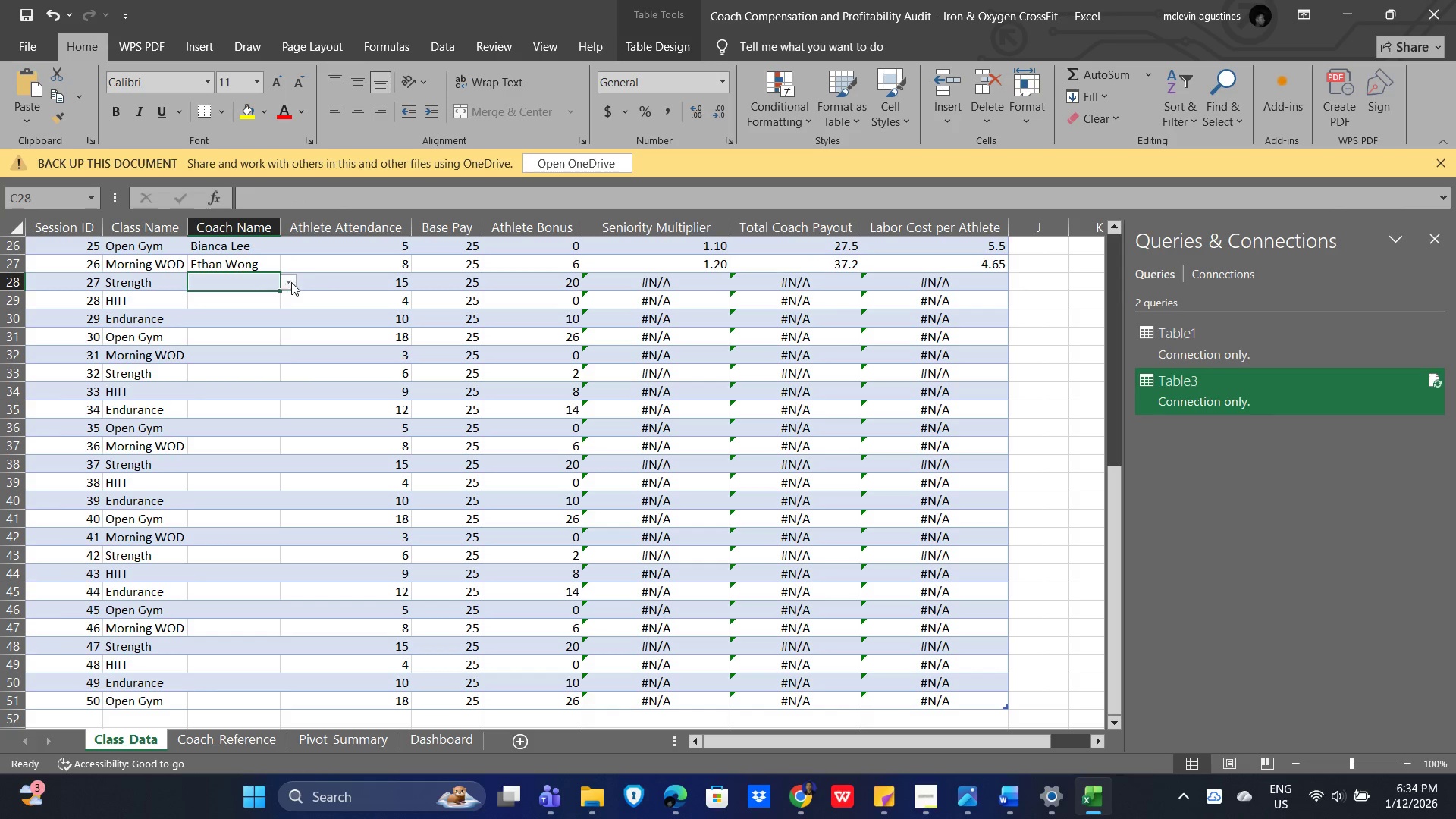 
left_click([292, 281])
 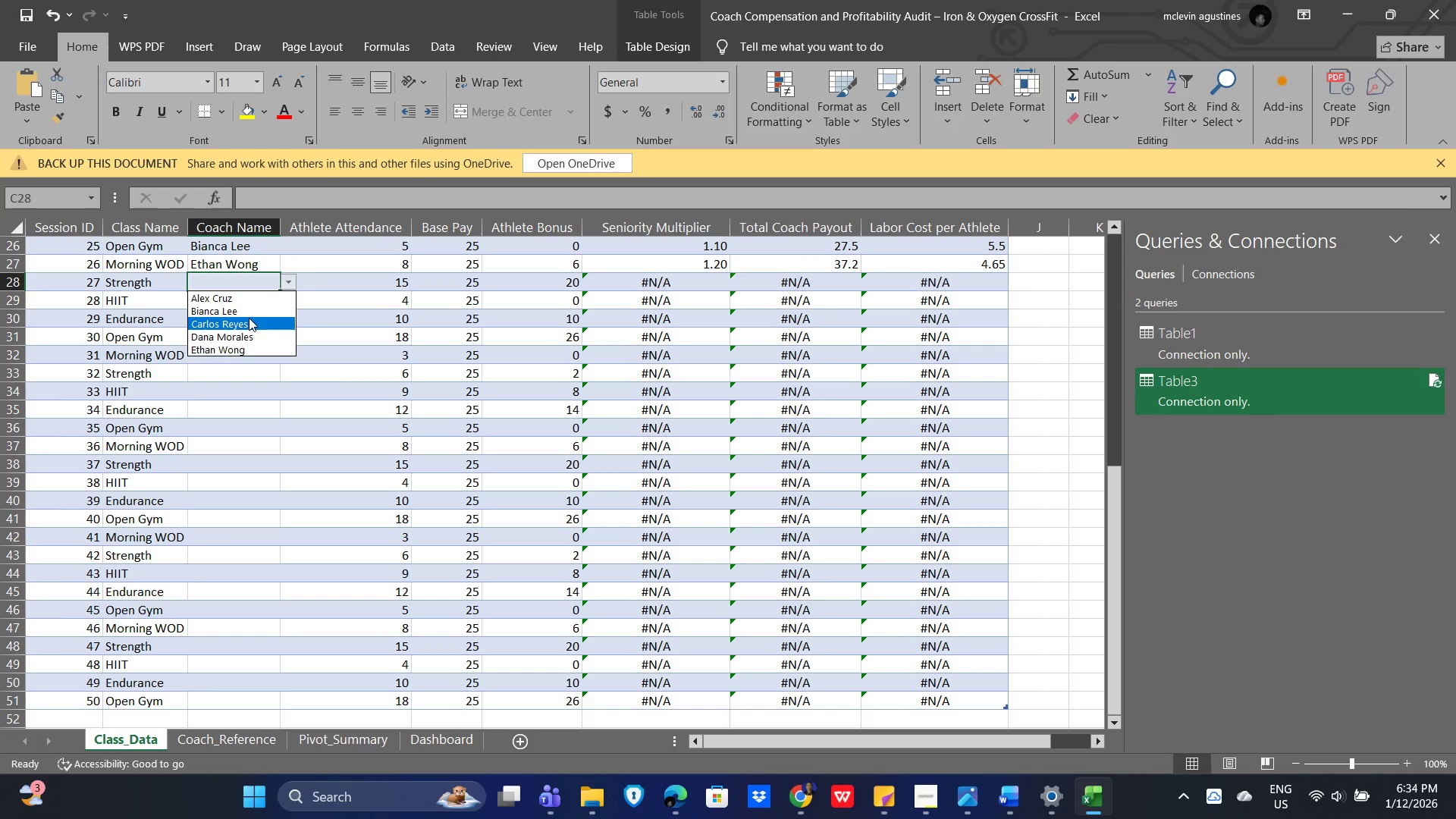 
left_click([249, 318])
 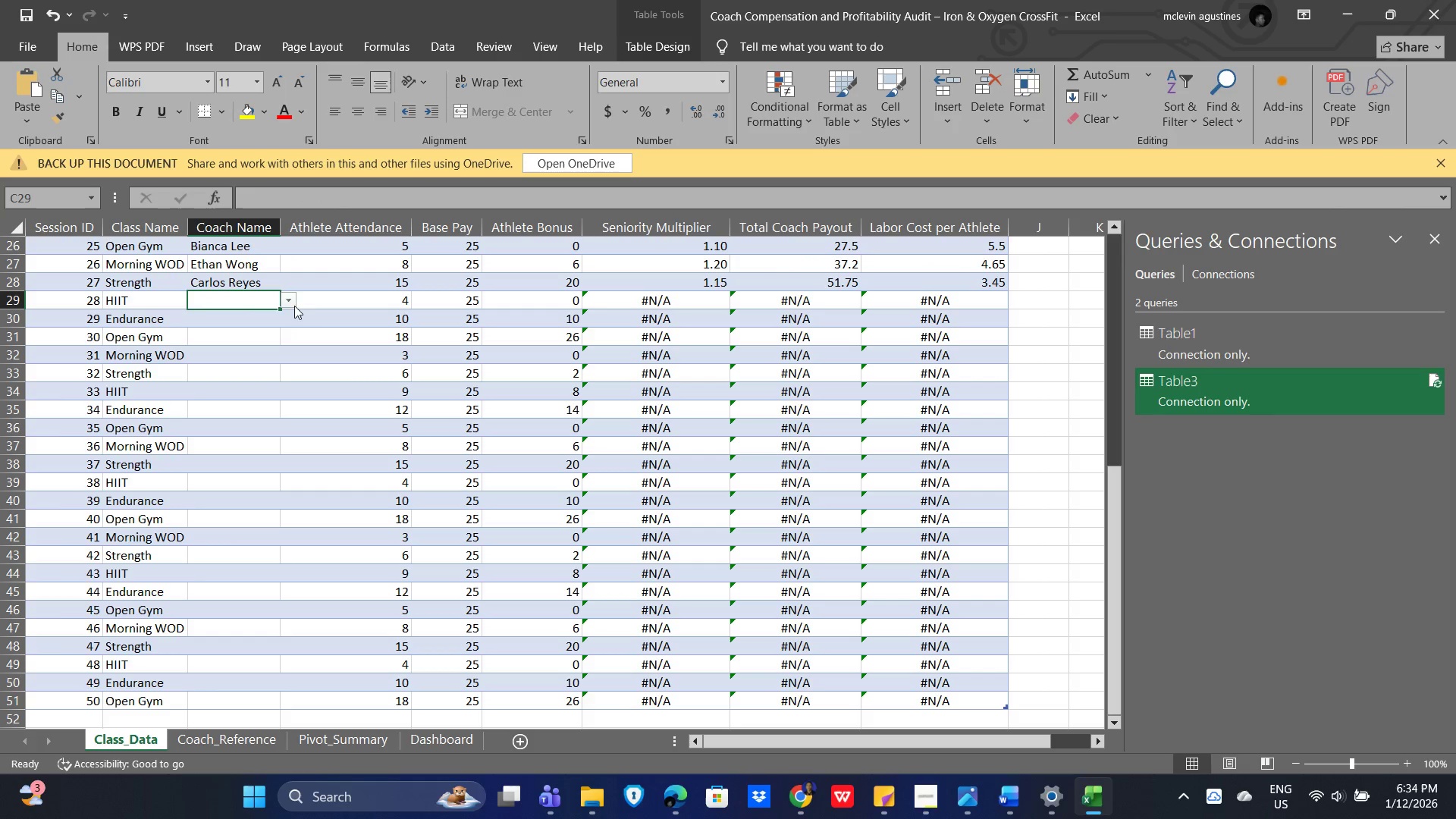 
left_click([287, 300])
 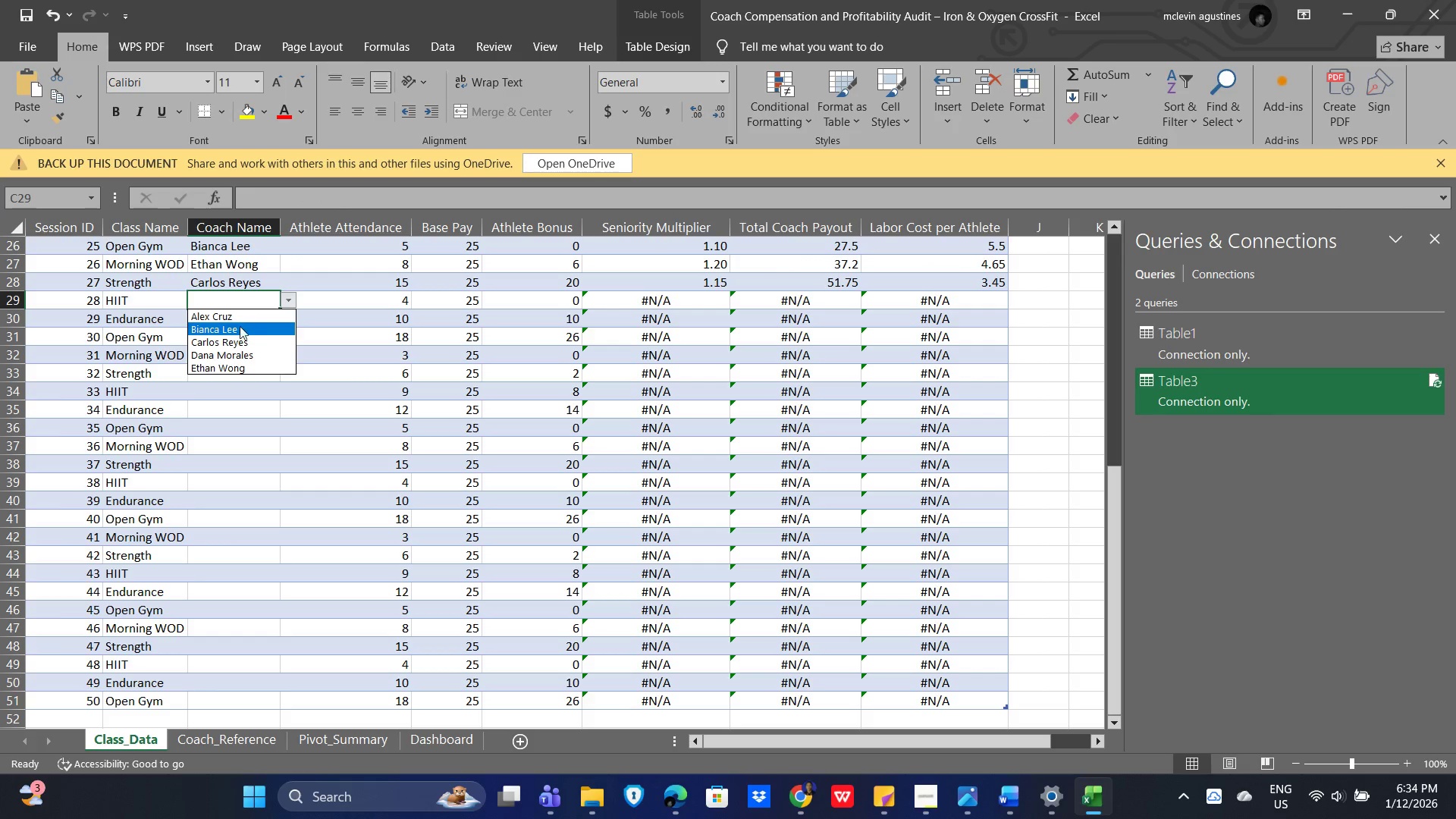 
left_click([237, 328])
 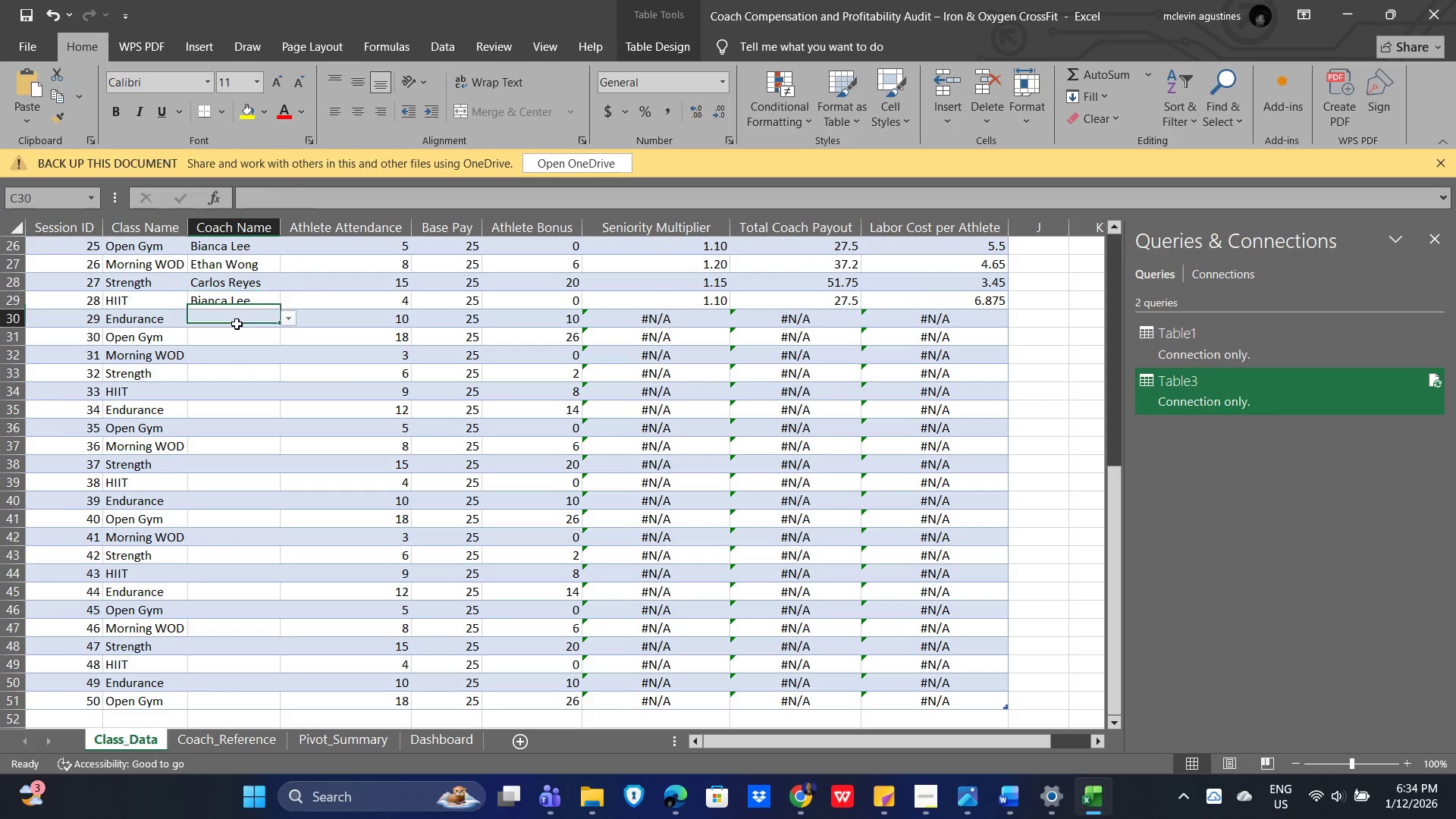 
left_click([288, 320])
 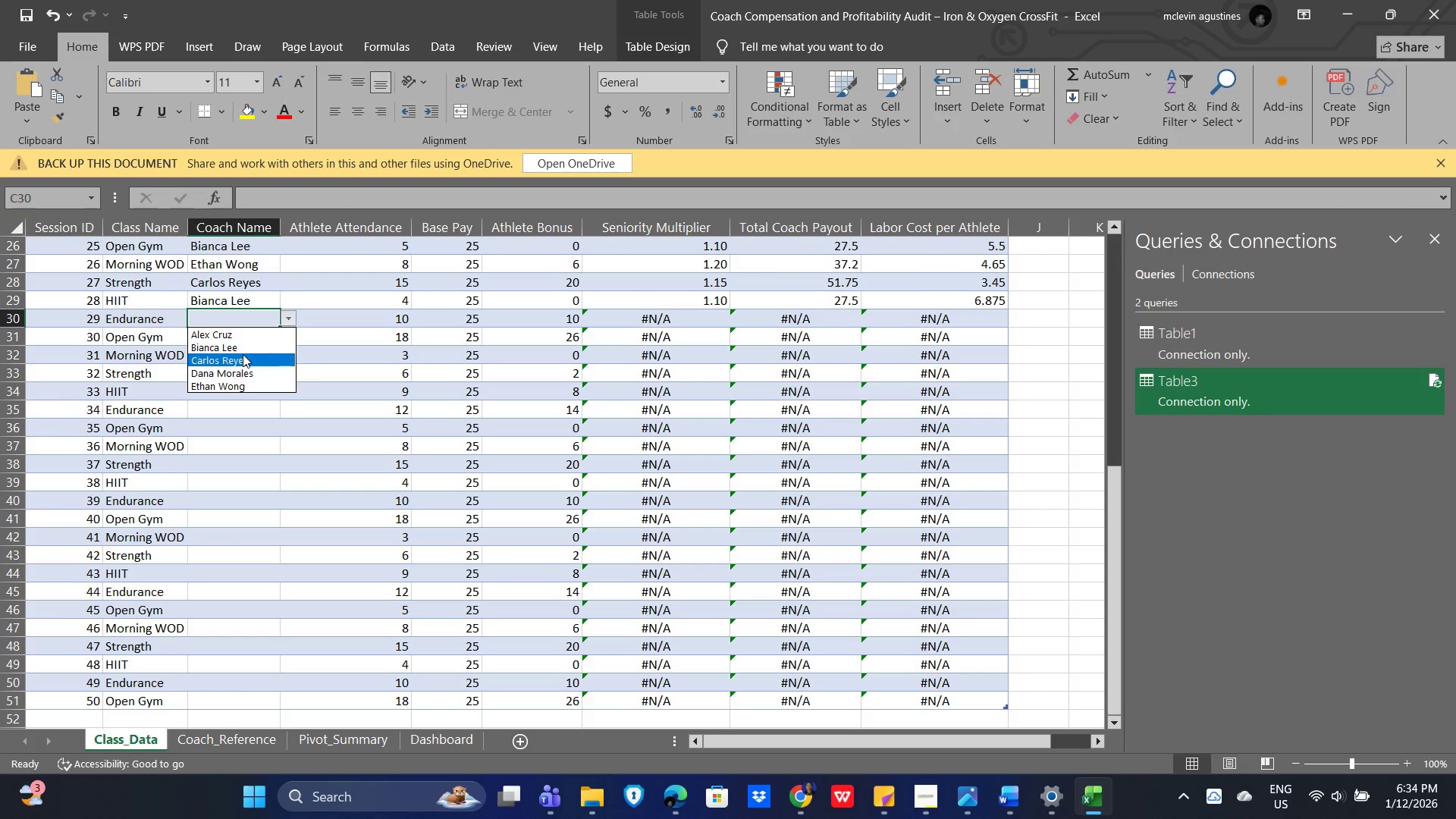 
left_click([240, 358])
 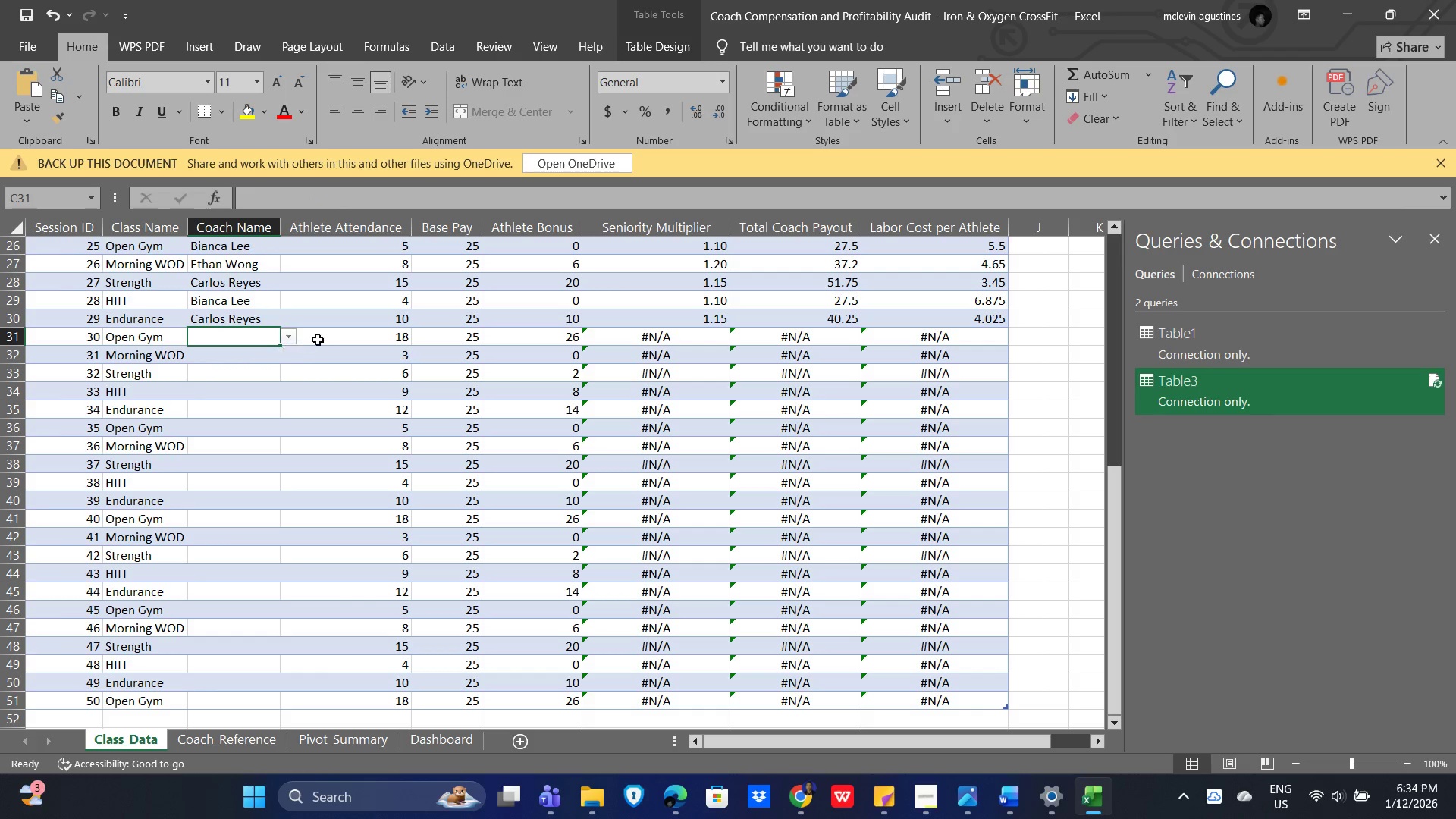 
left_click([297, 337])
 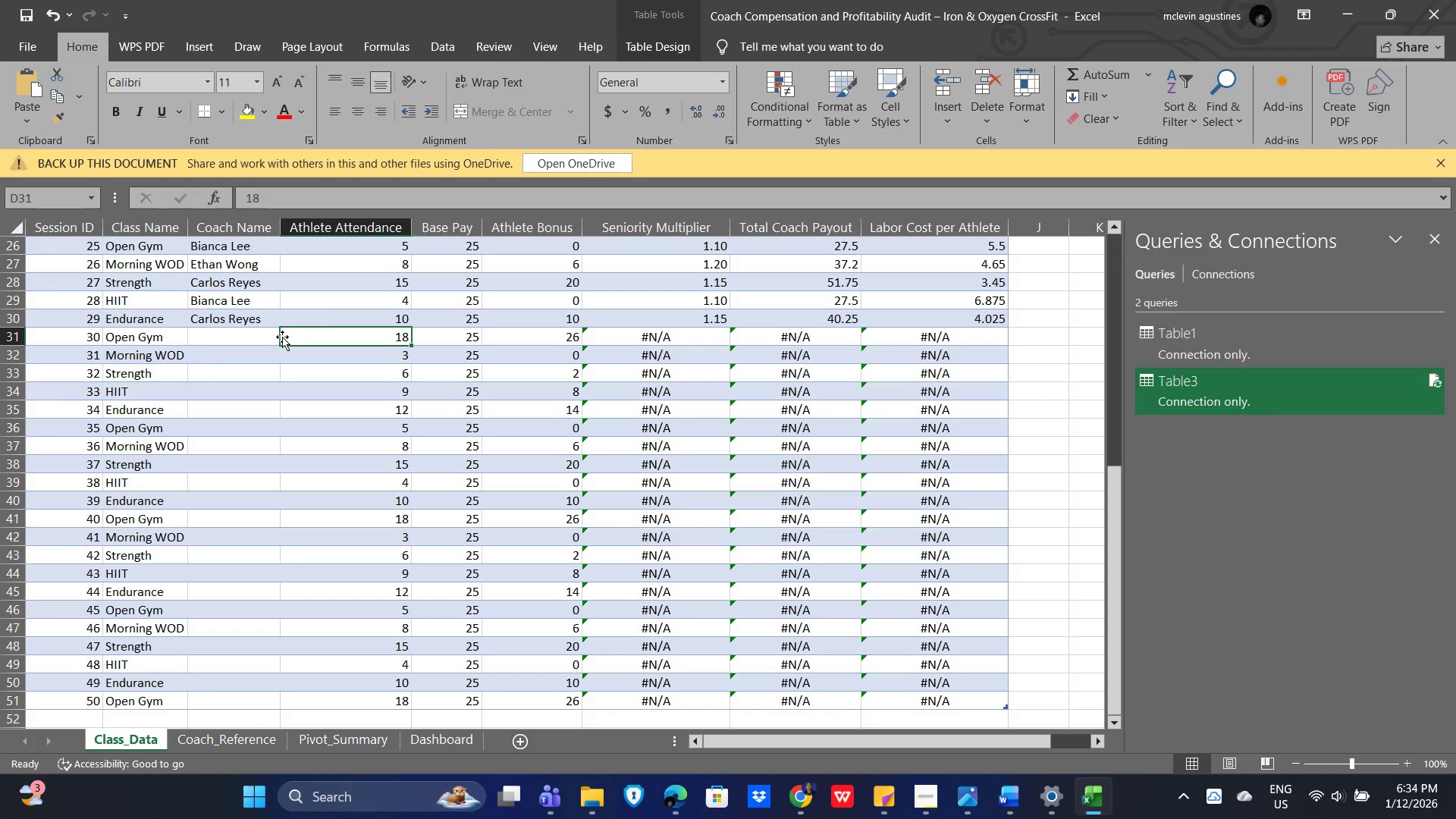 
left_click([254, 337])
 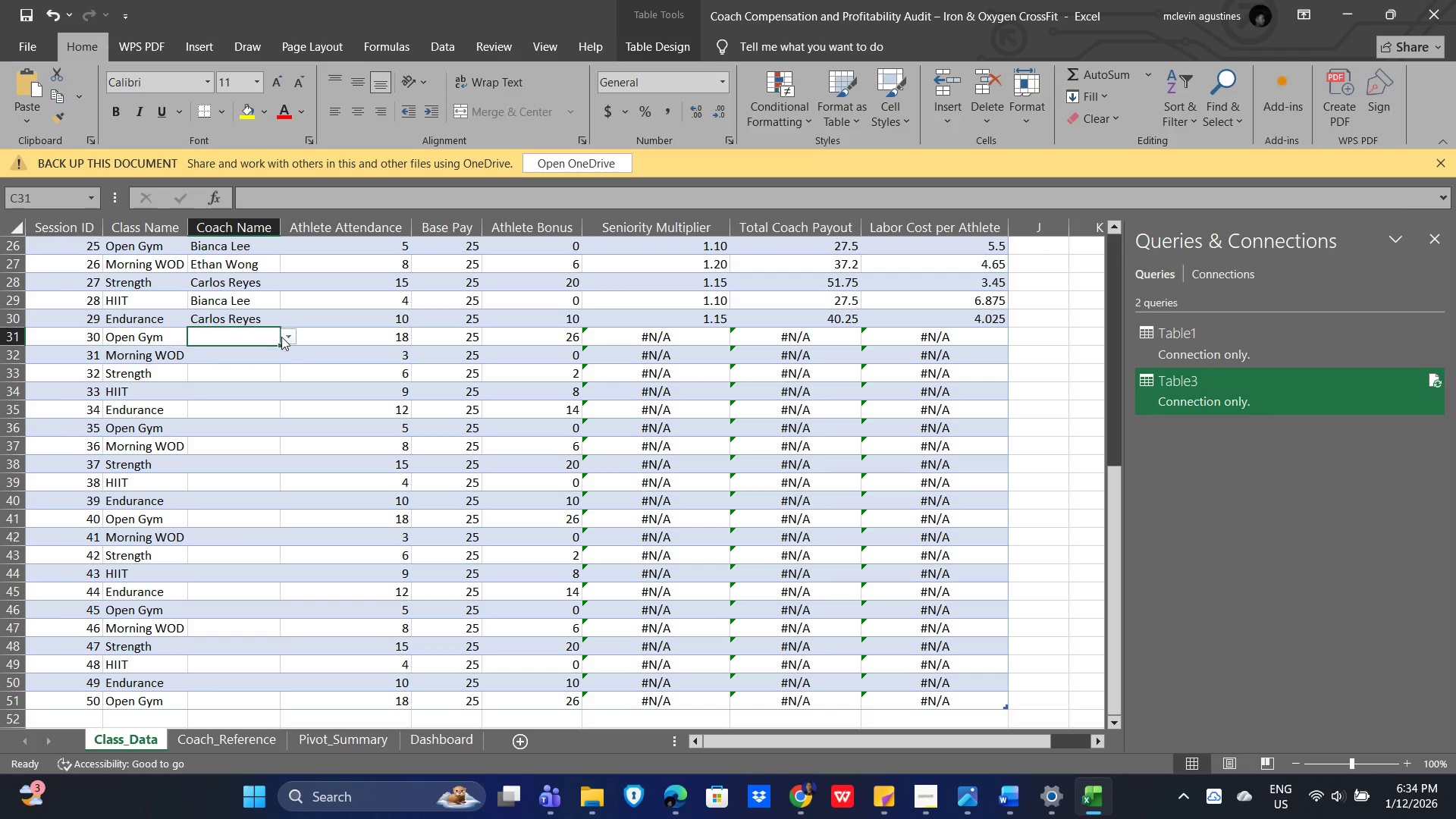 
left_click([281, 337])
 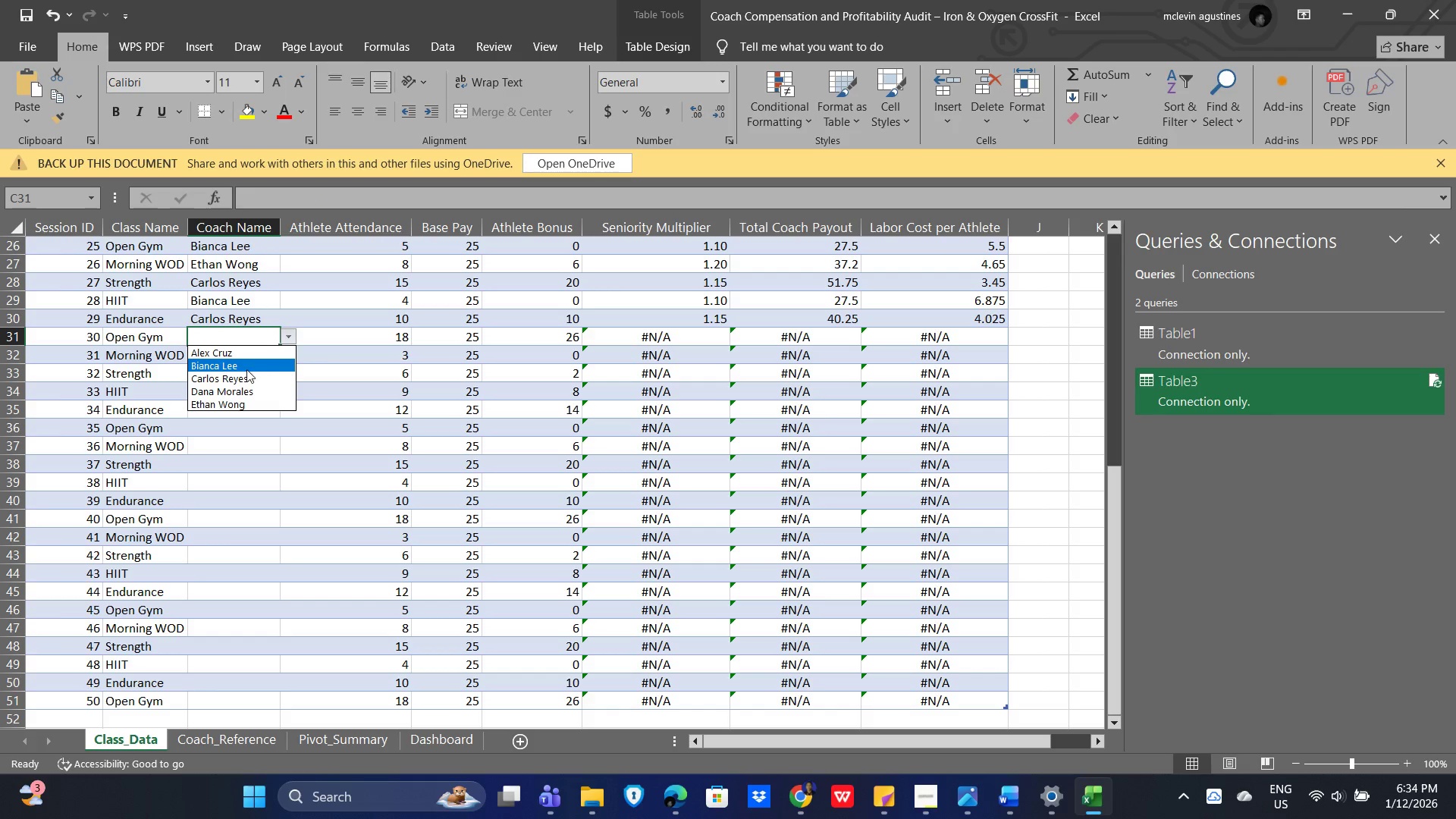 
left_click([246, 369])
 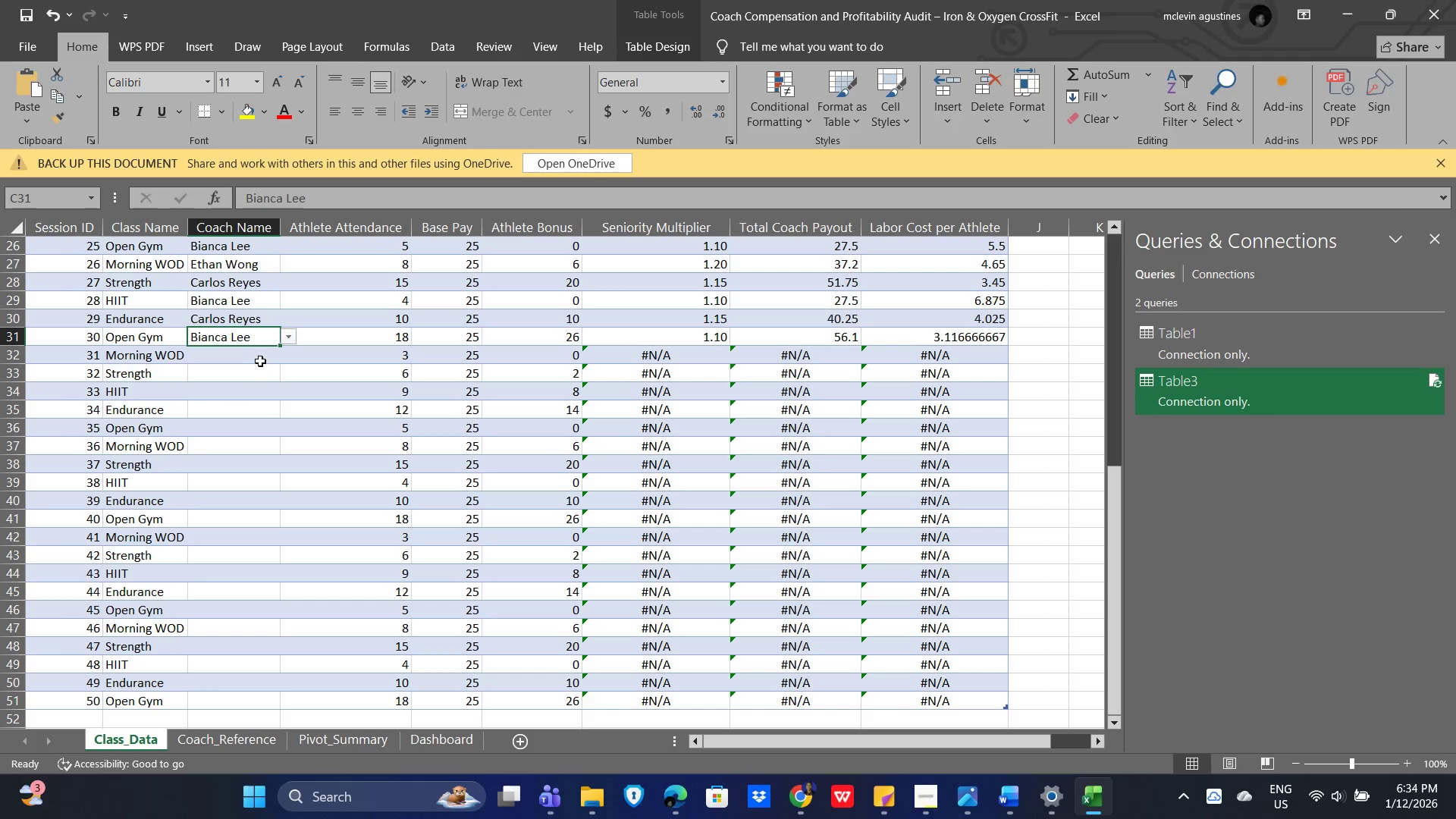 
left_click([241, 357])
 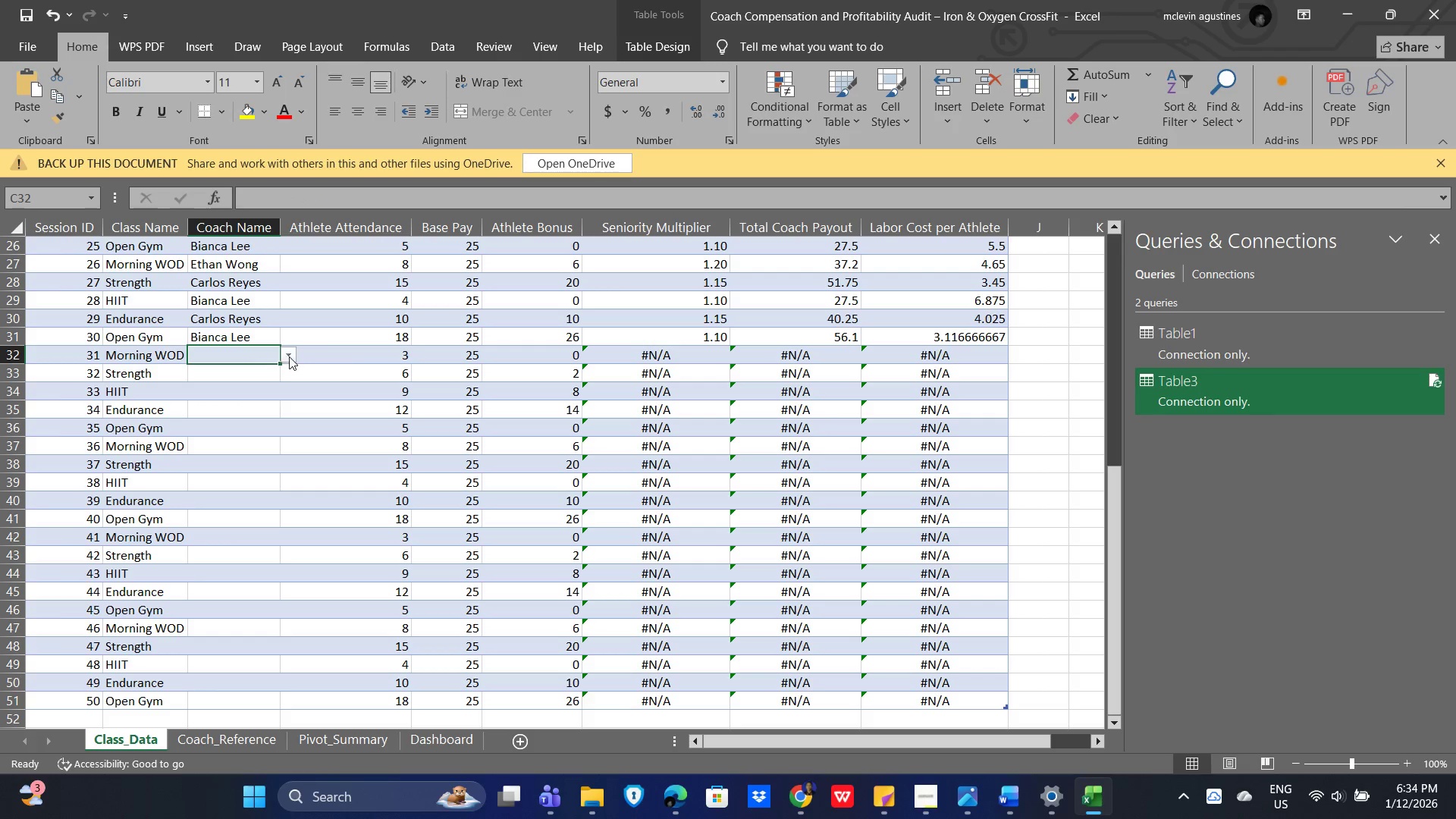 
left_click([289, 352])
 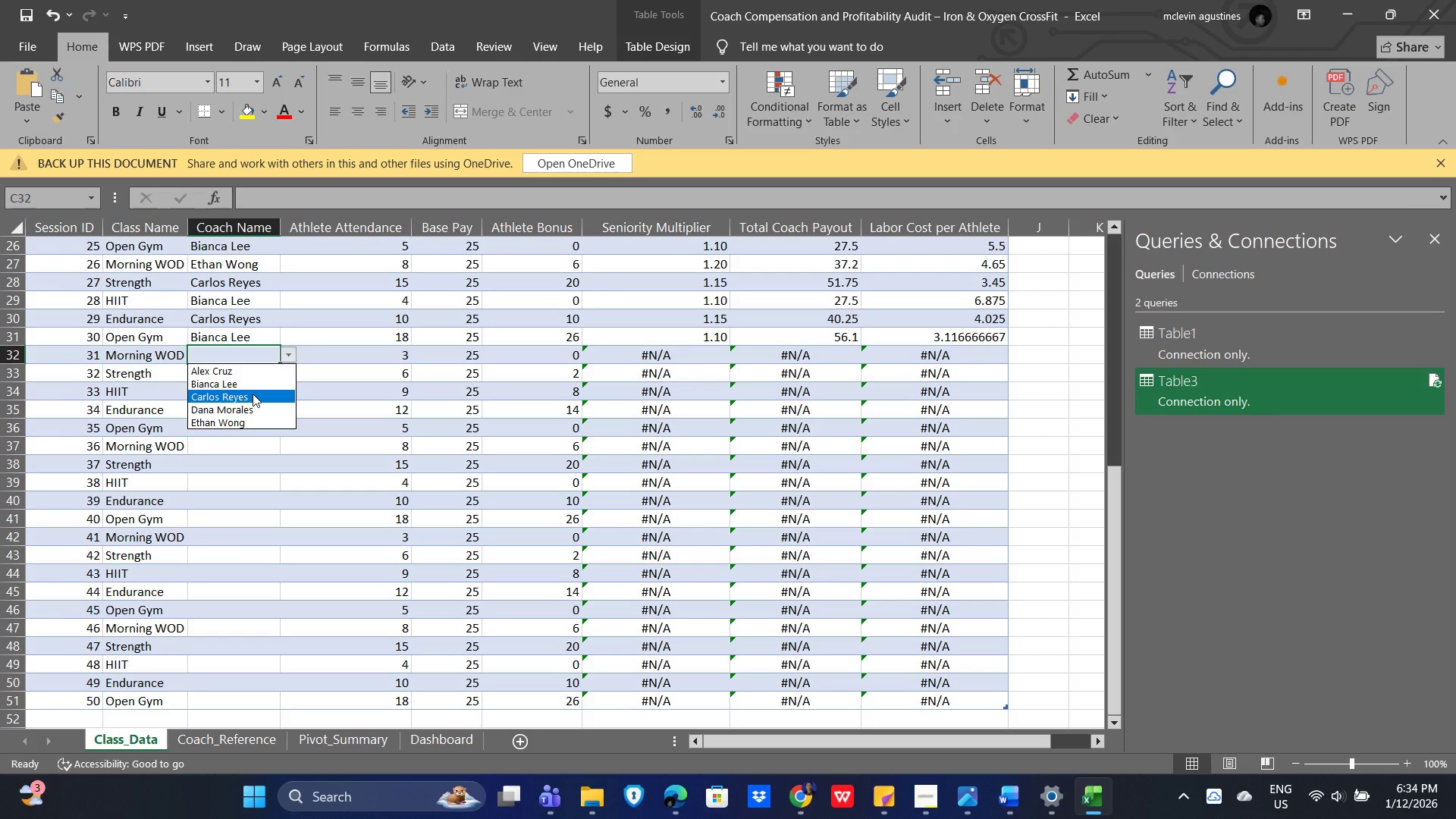 
left_click([253, 394])
 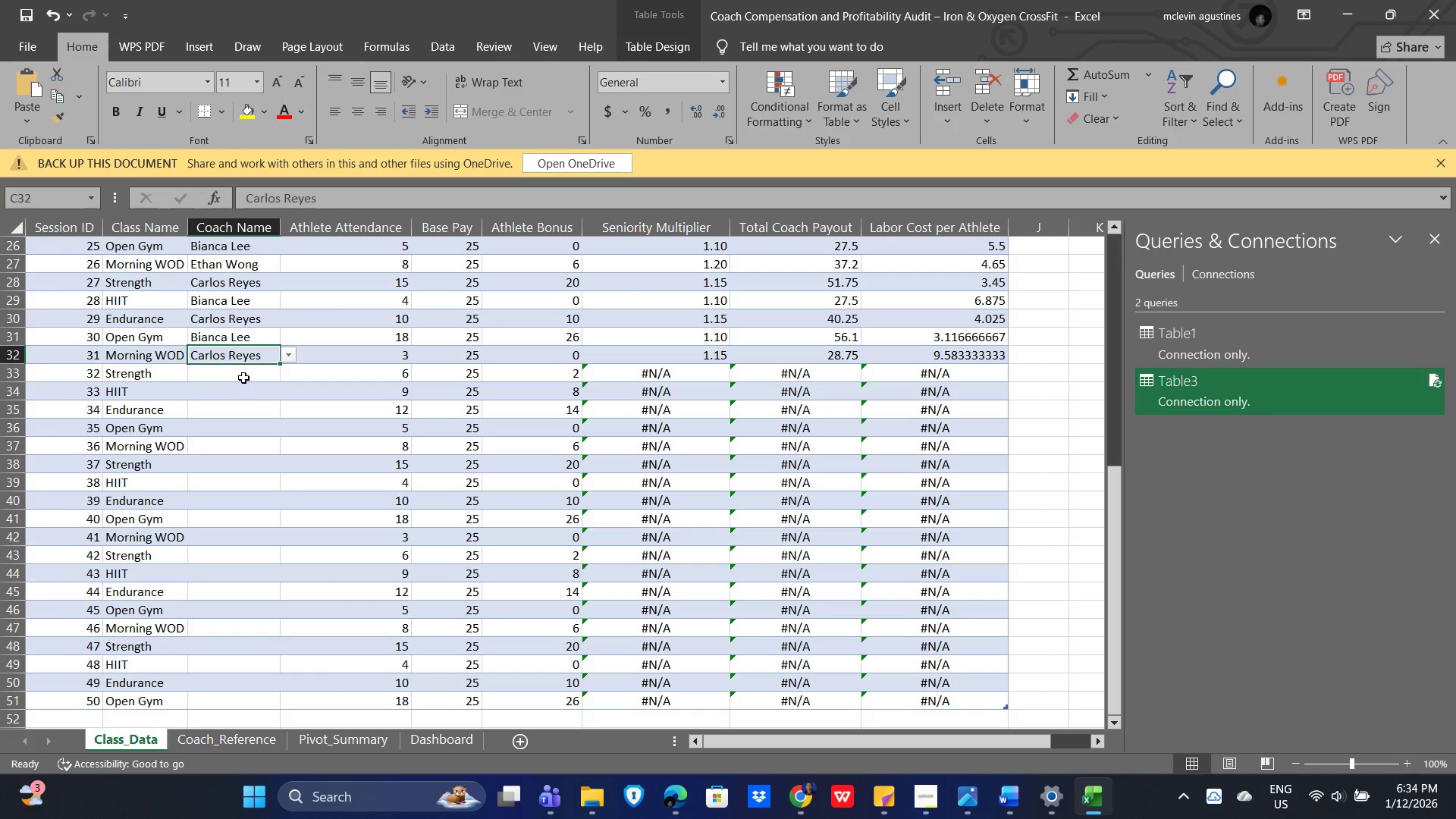 
left_click([287, 375])
 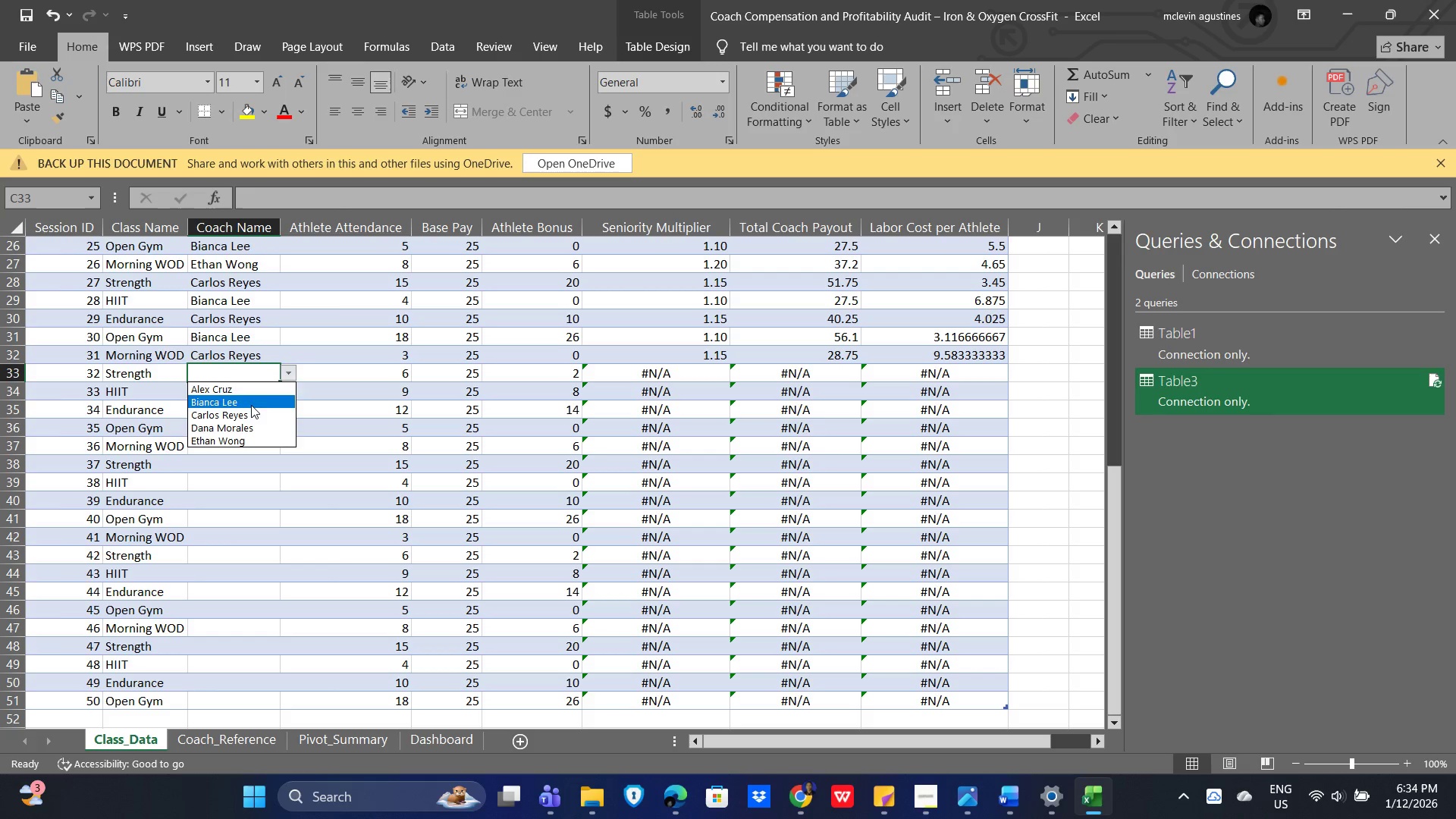 
left_click([249, 405])
 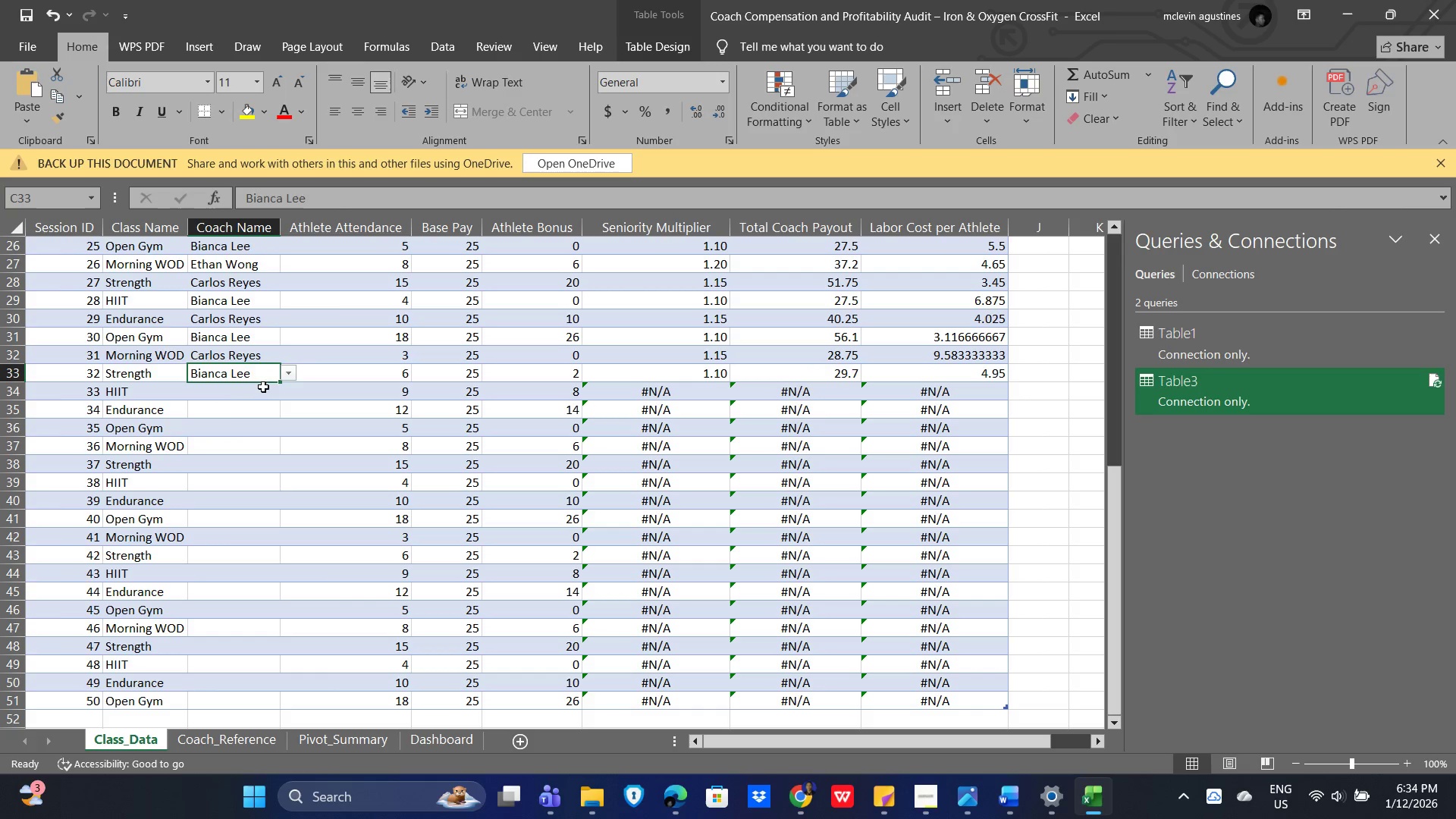 
left_click([245, 394])
 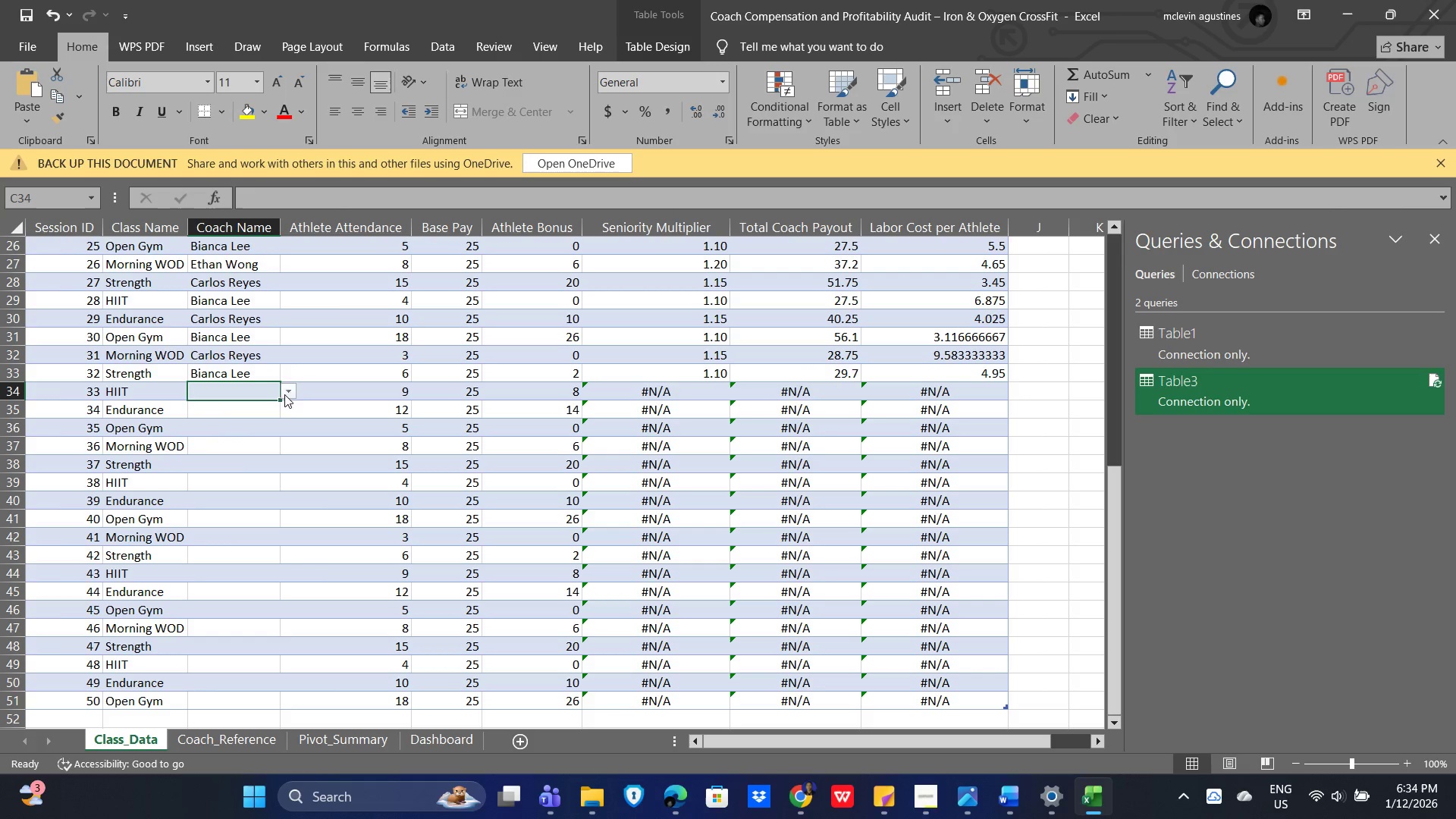 
left_click([285, 392])
 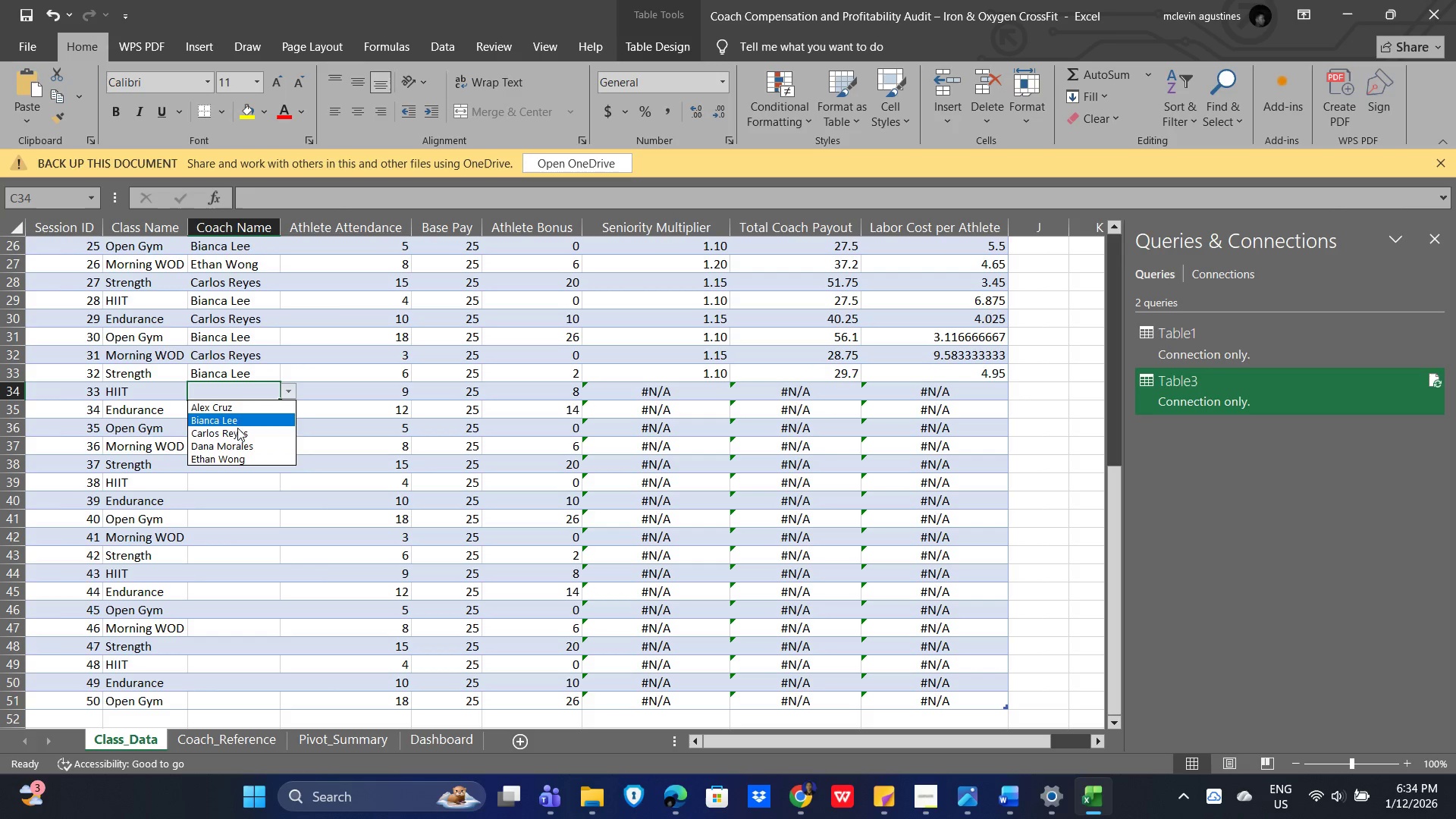 
left_click([237, 431])
 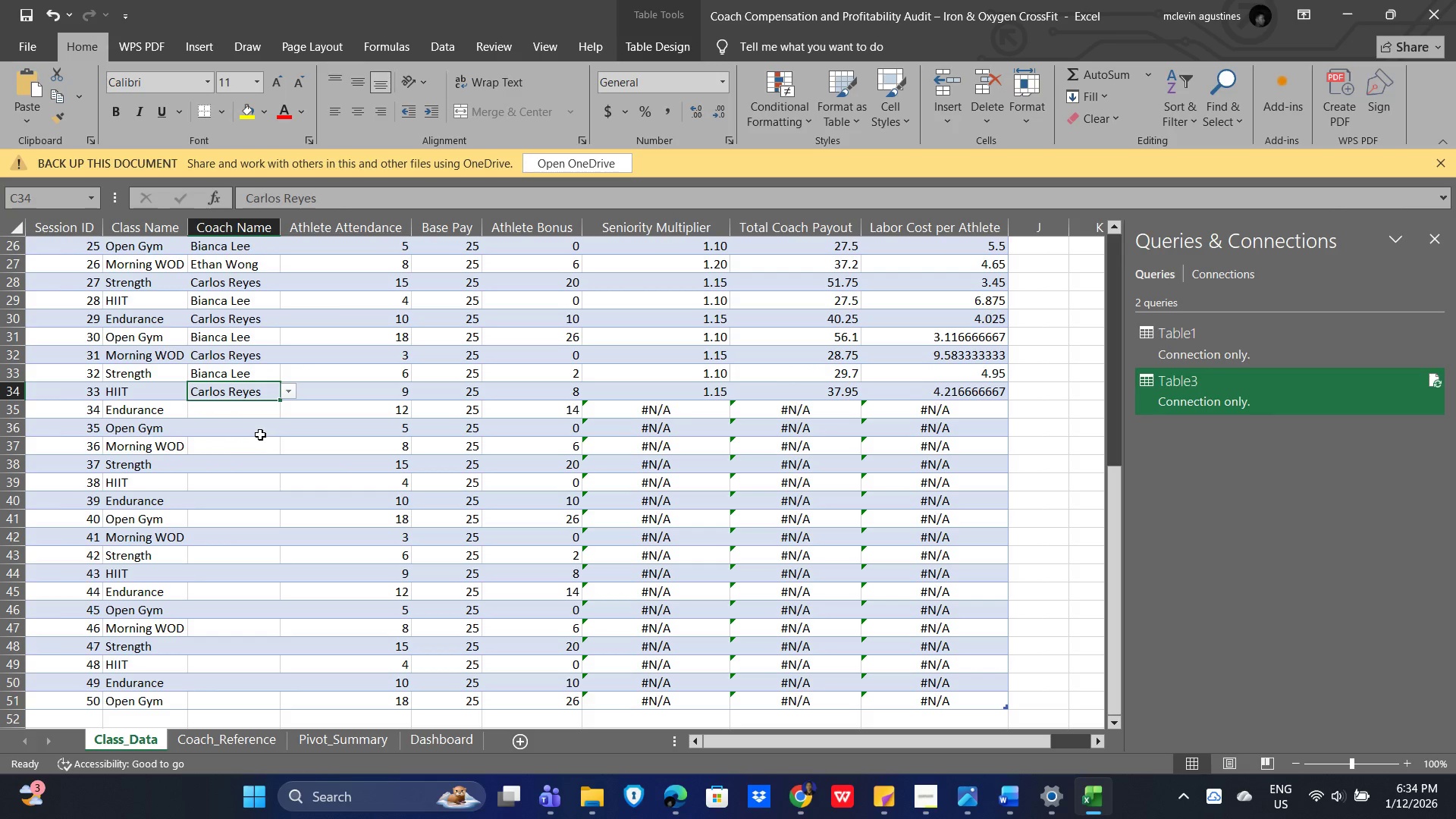 
left_click([252, 410])
 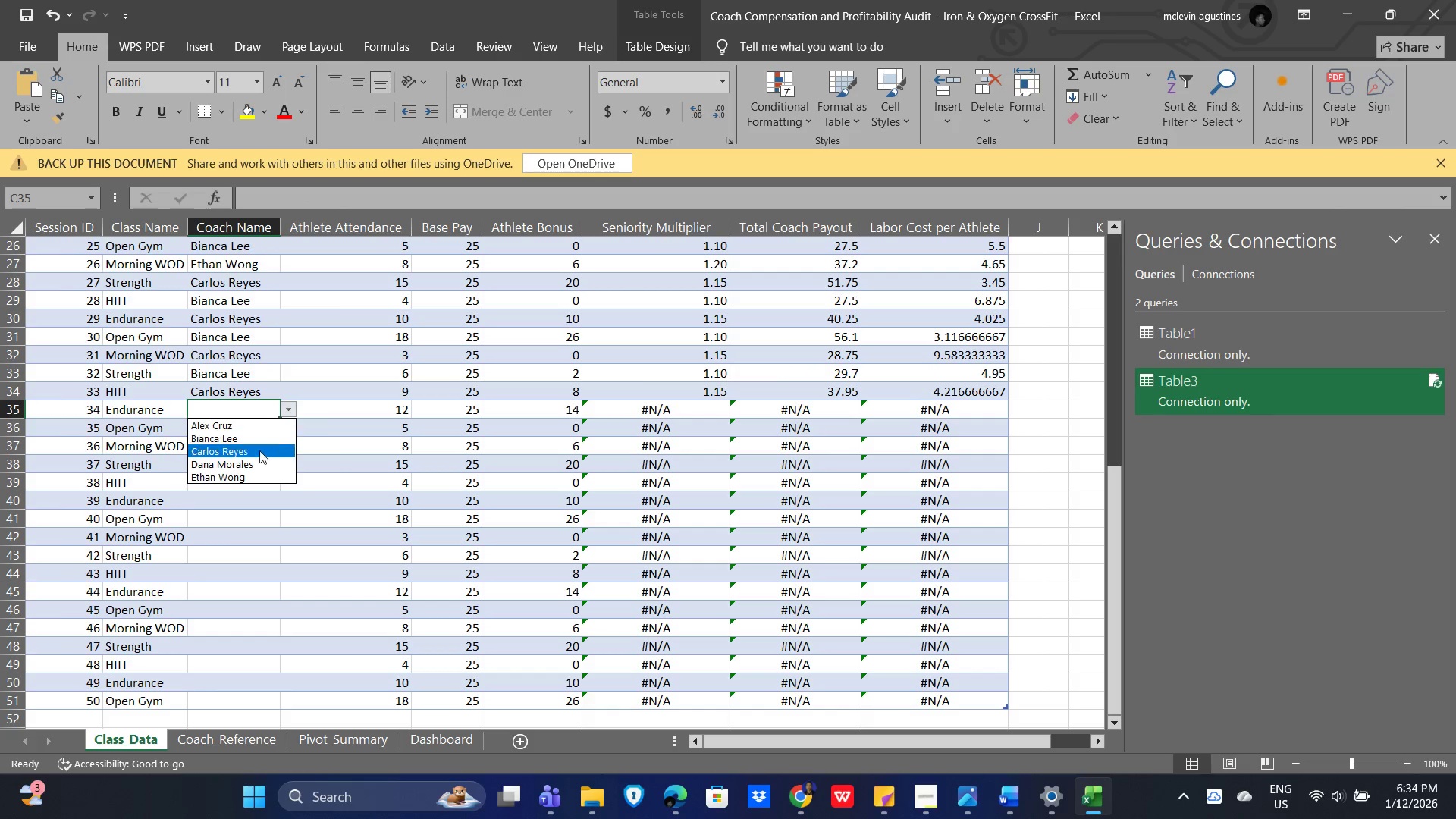 
left_click([250, 455])
 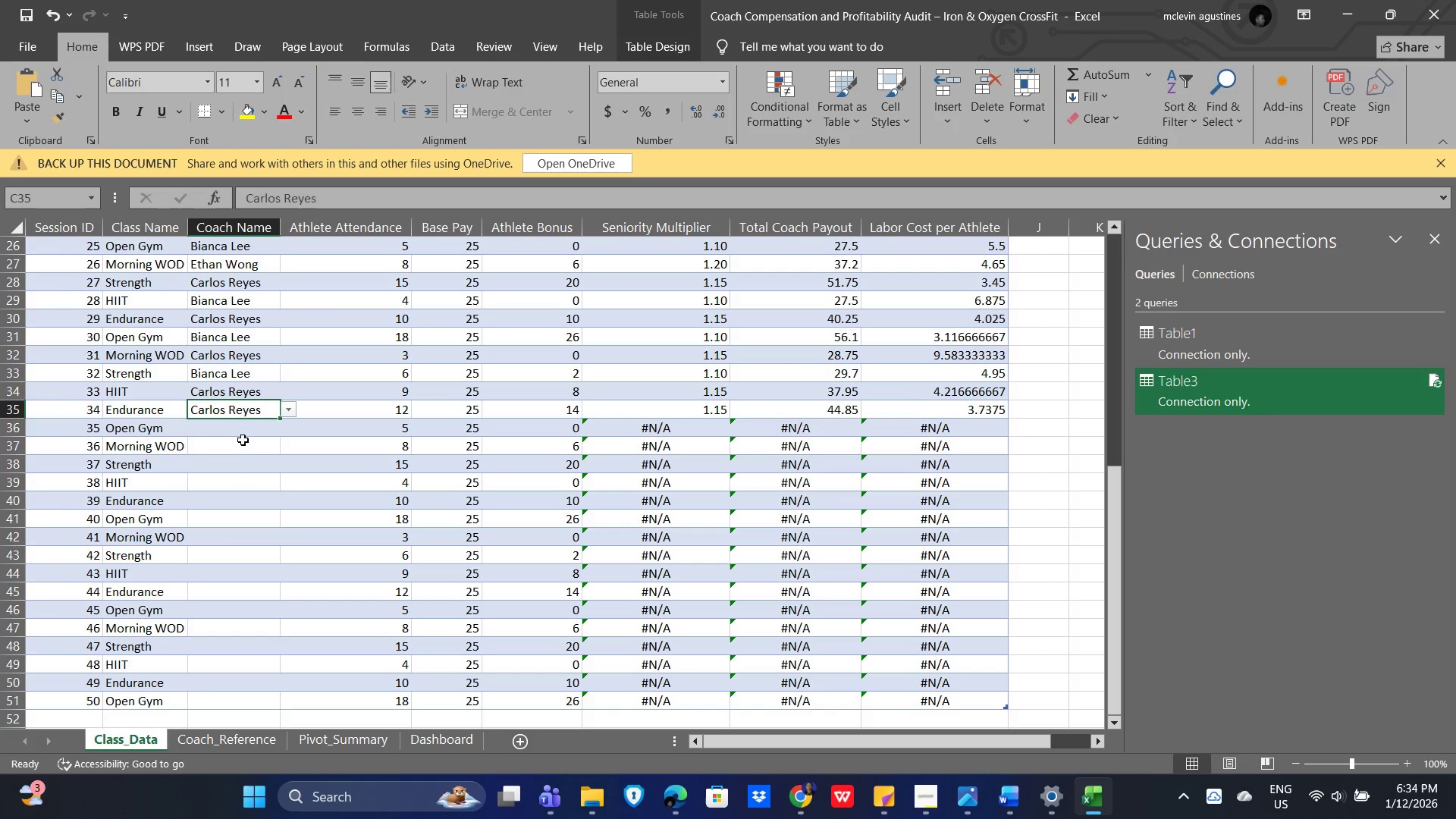 
left_click([230, 431])
 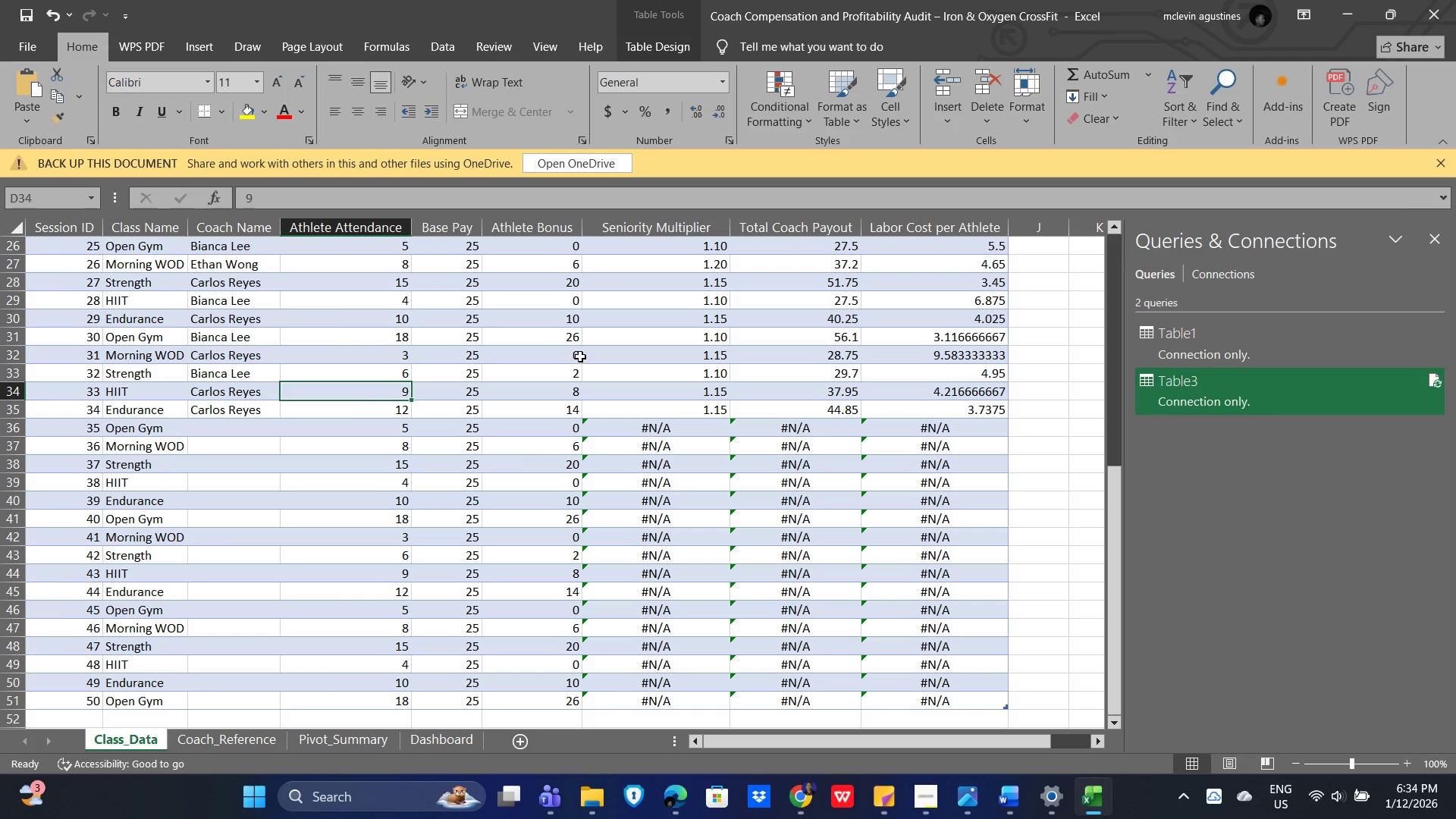 
wait(16.91)
 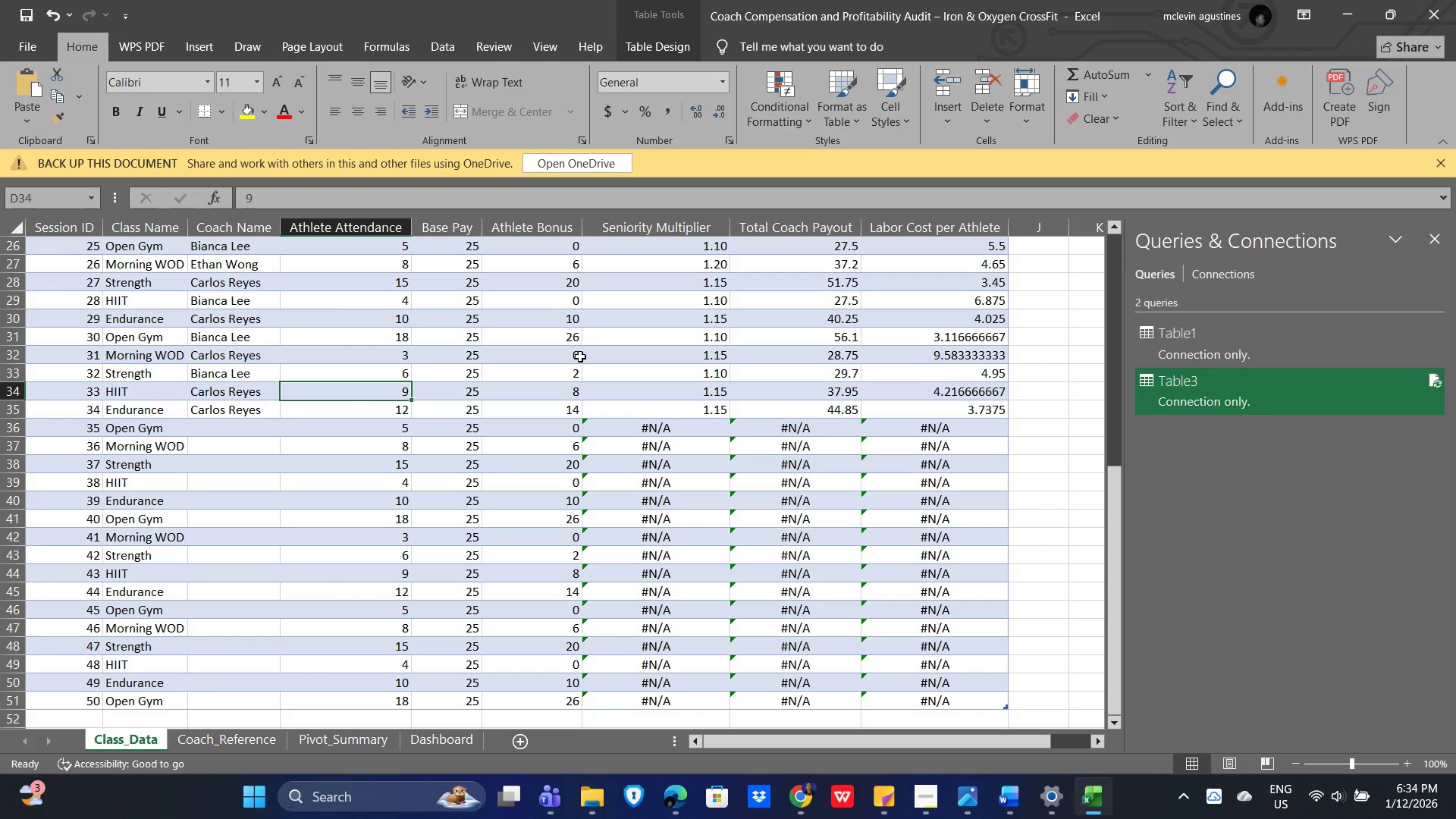 
left_click([224, 740])
 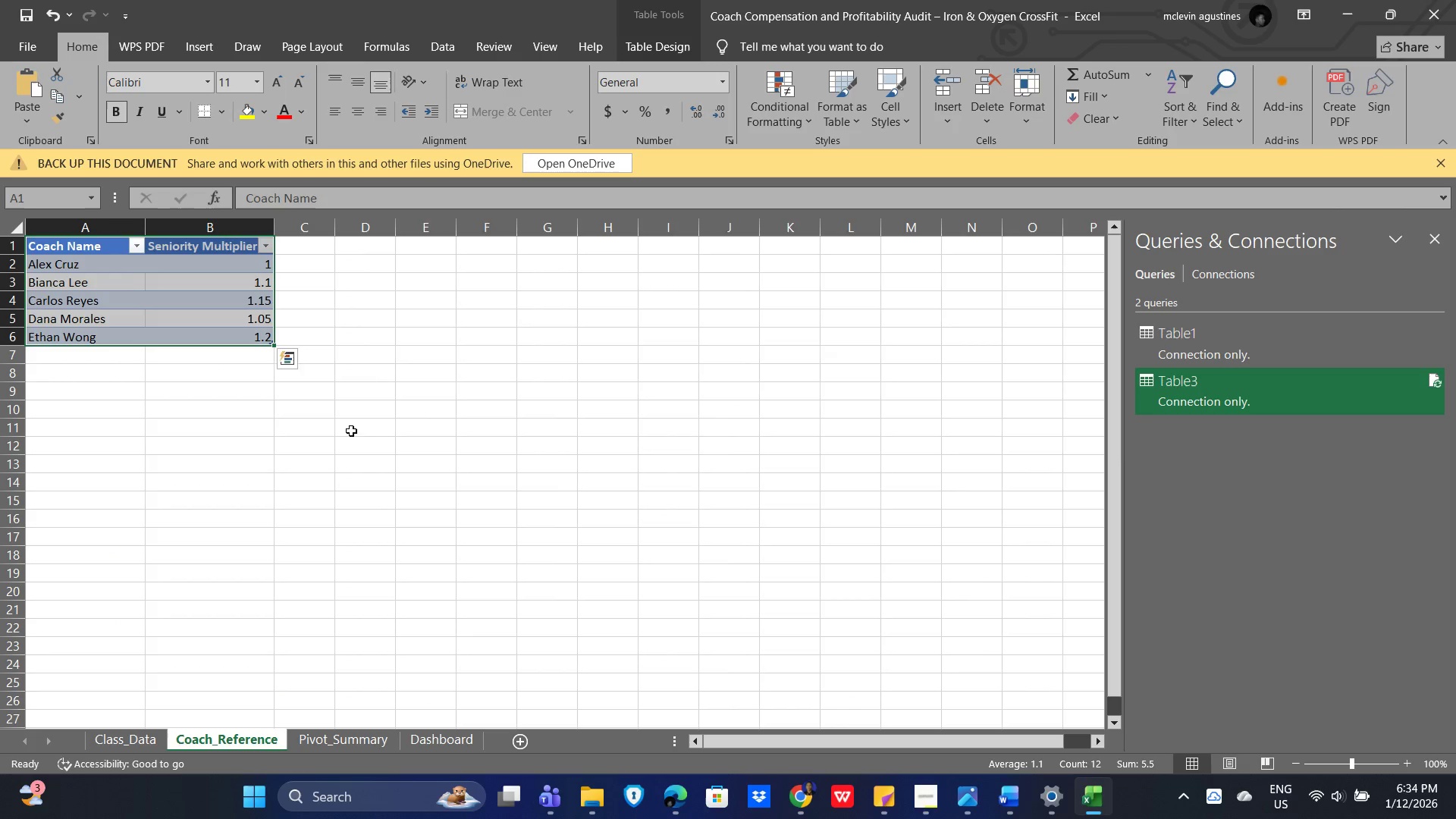 
left_click([340, 744])
 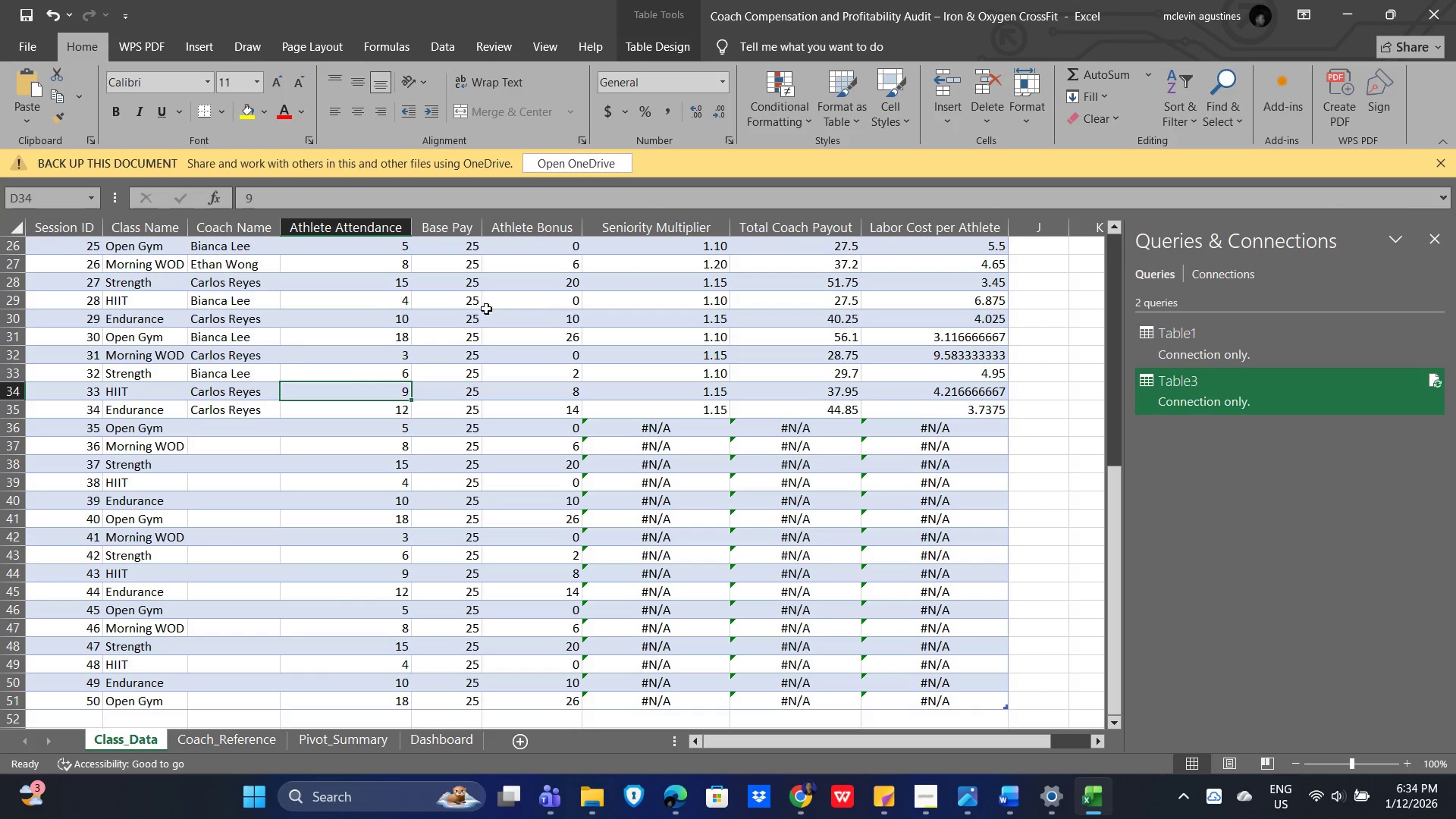 
left_click([218, 424])
 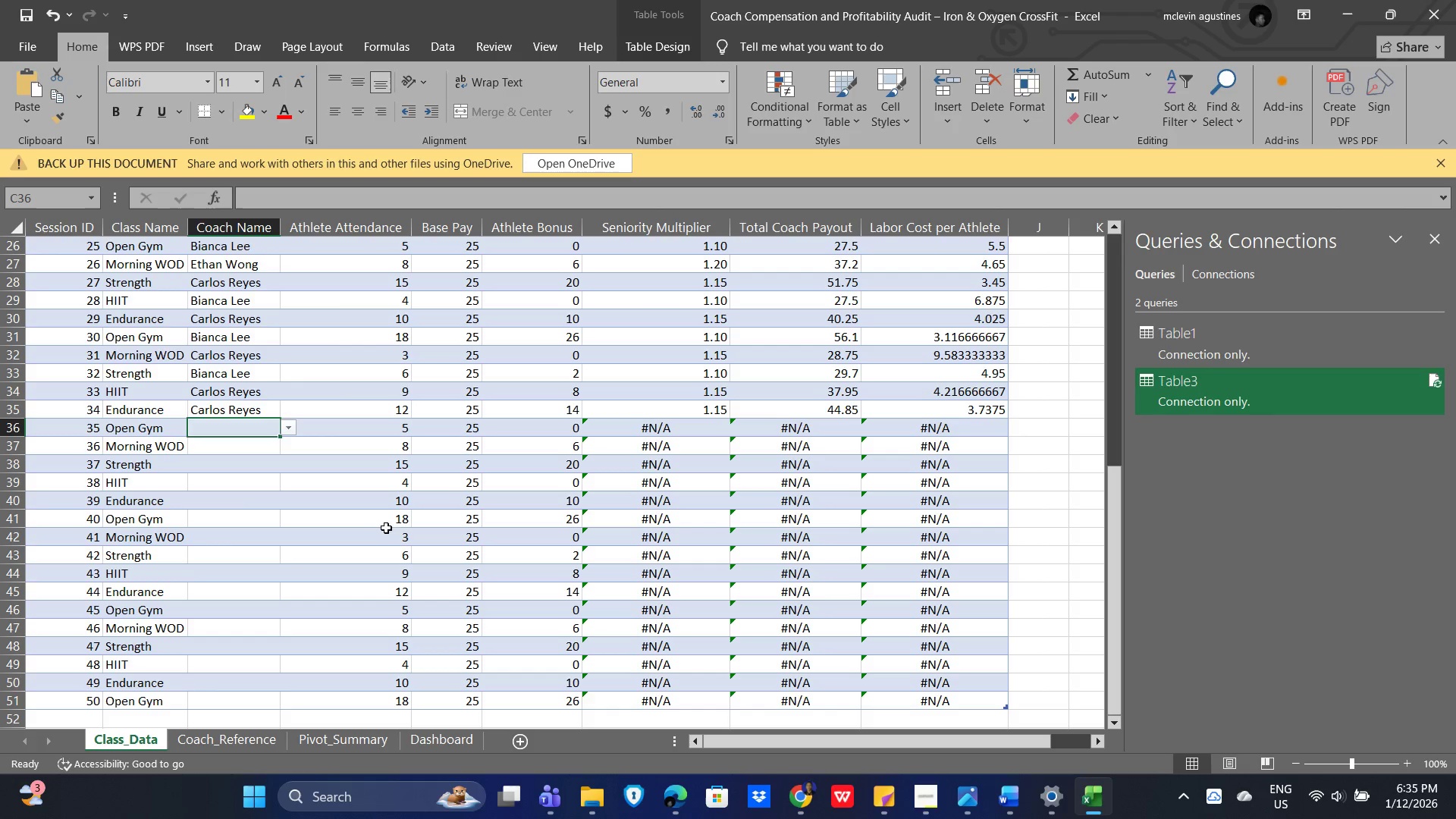 
left_click([231, 519])
 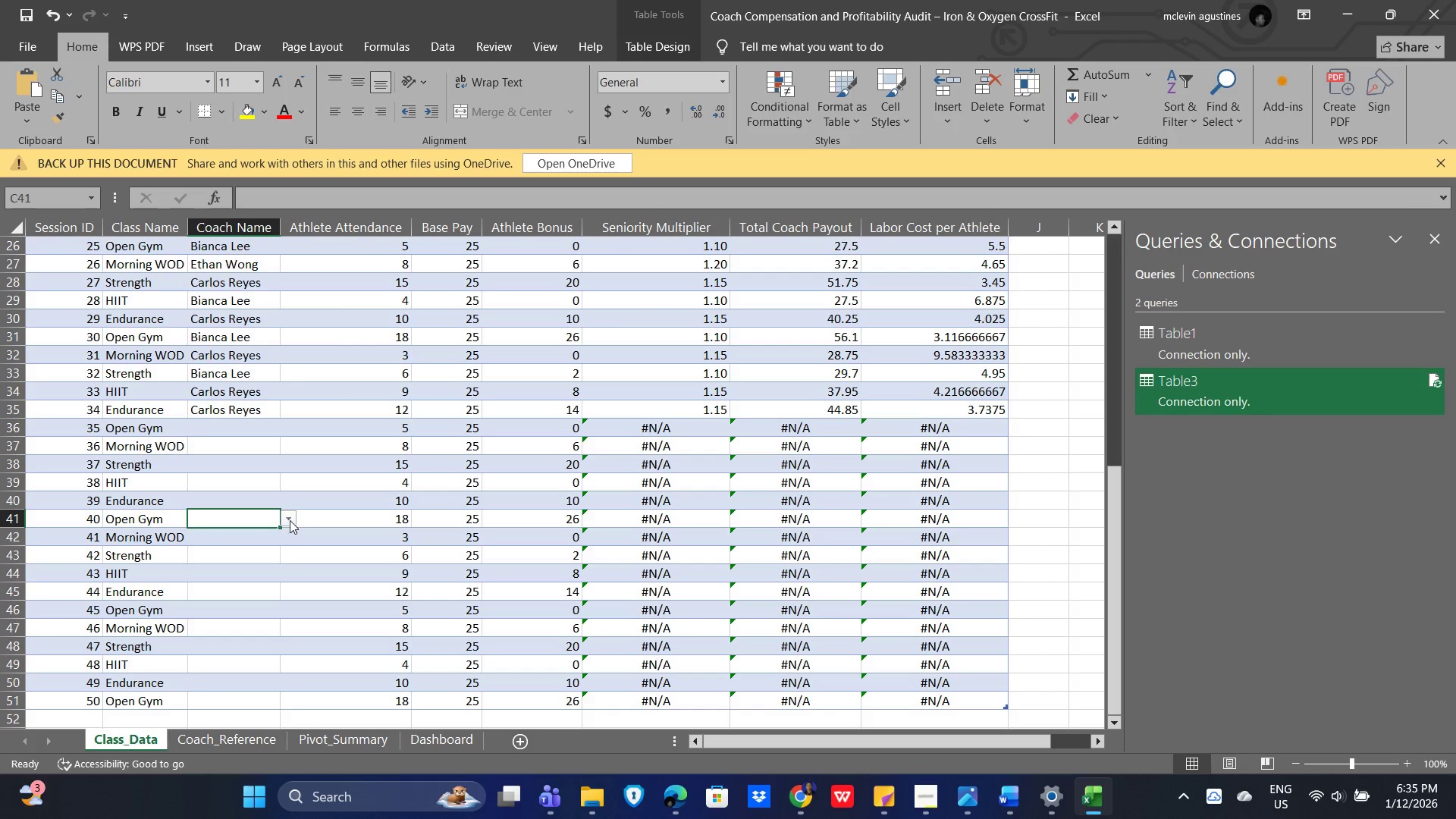 
left_click([290, 520])
 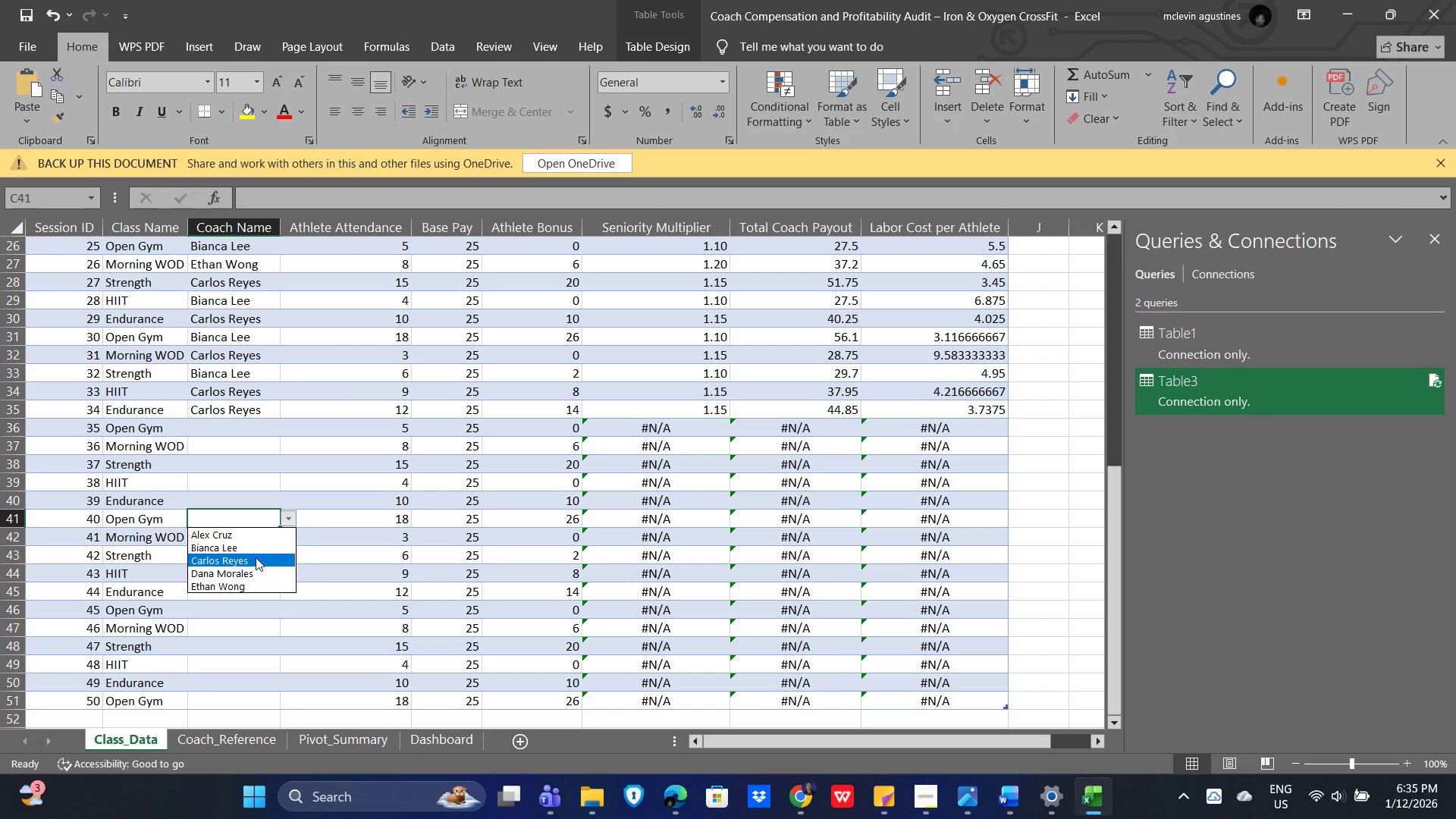 
left_click([256, 560])
 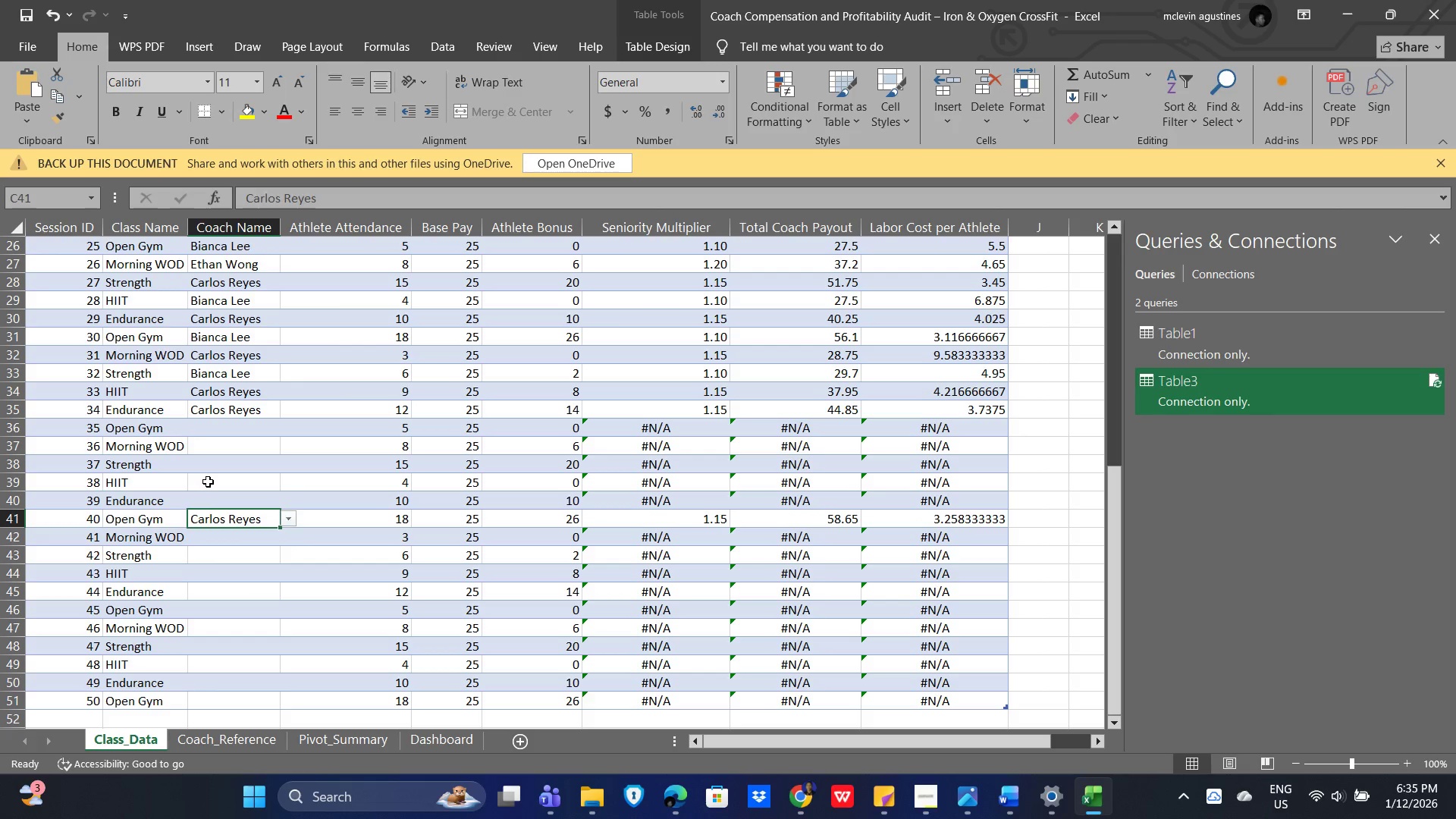 
left_click([290, 483])
 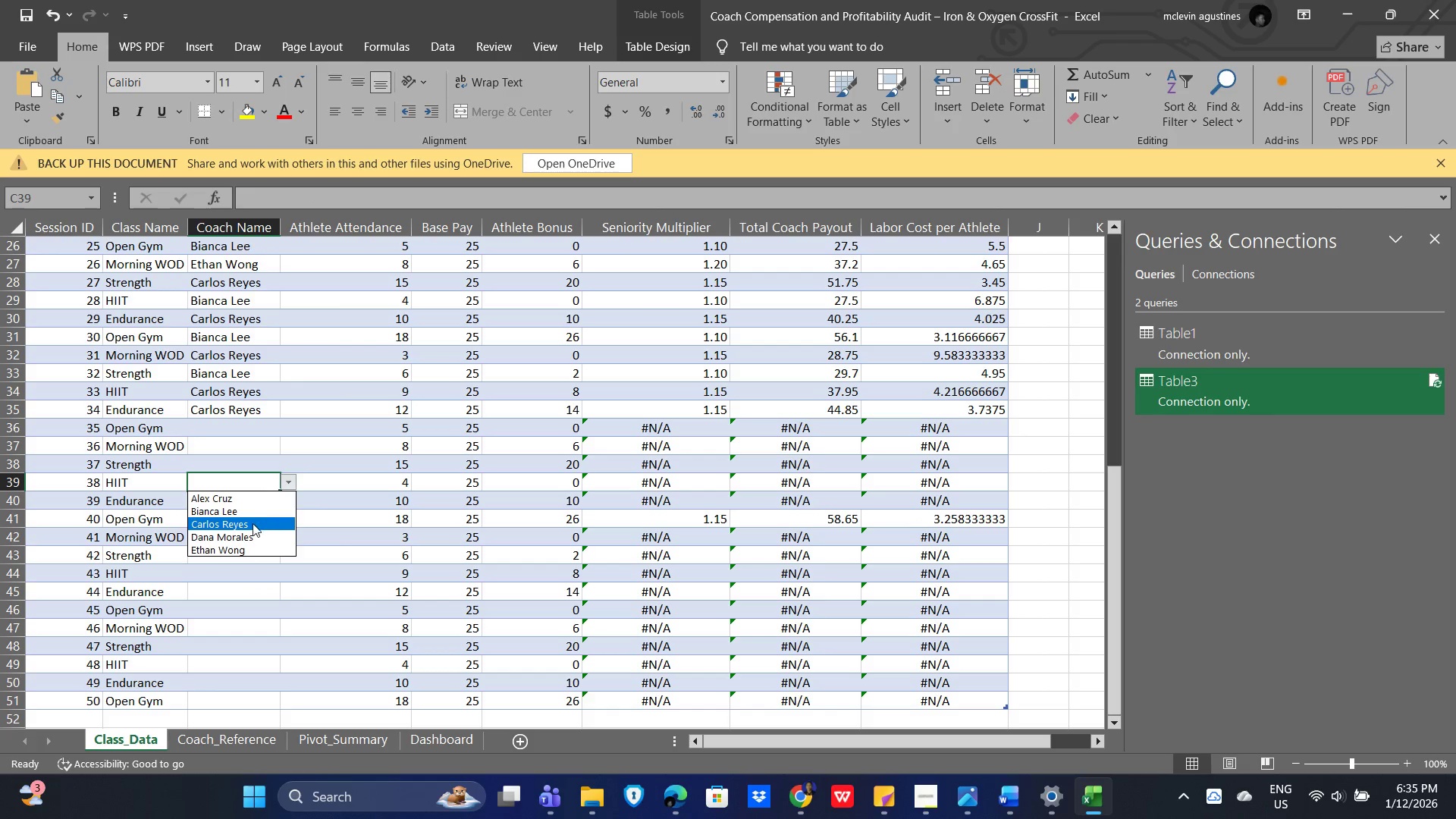 
left_click([253, 523])
 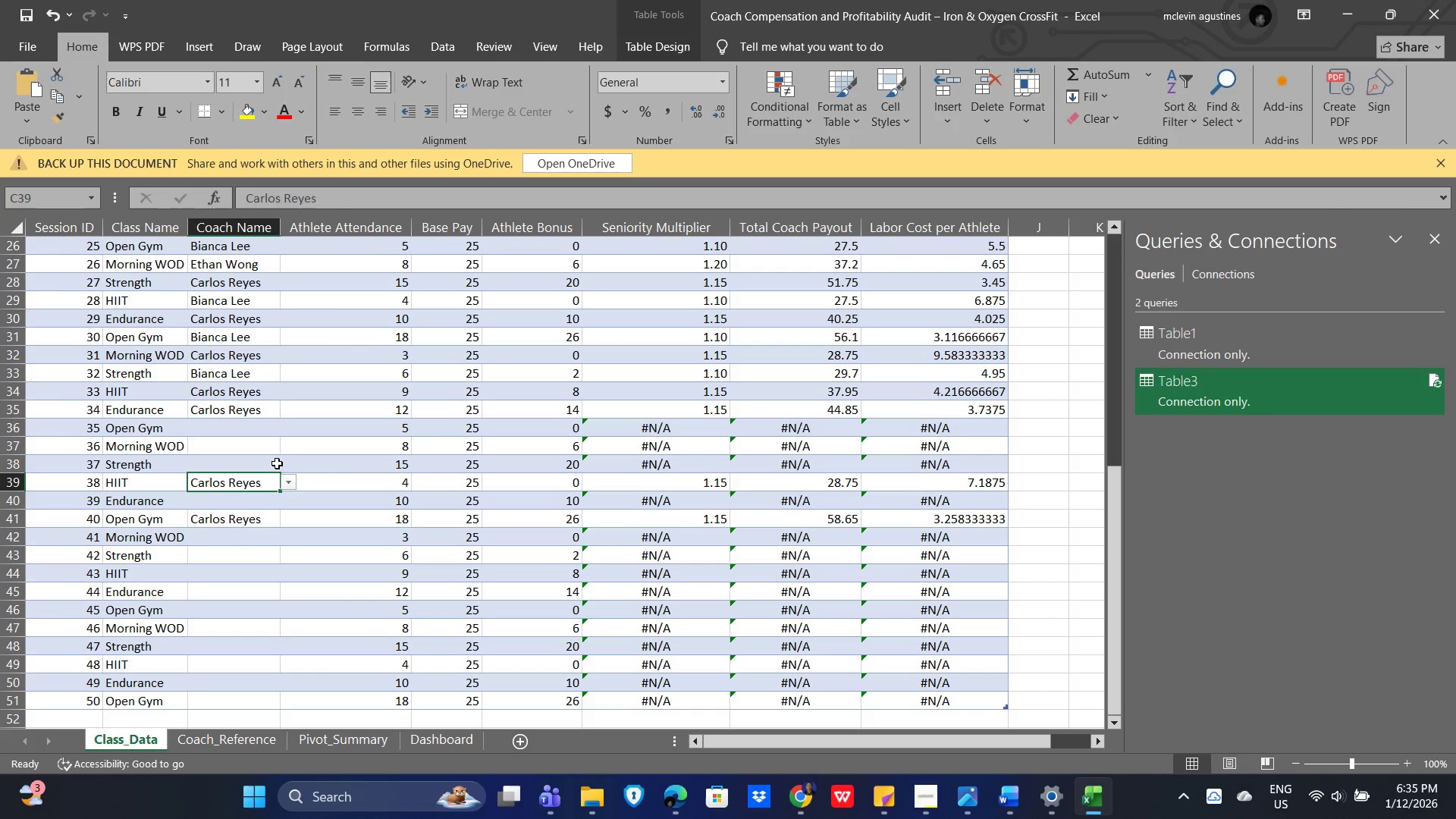 
left_click([226, 432])
 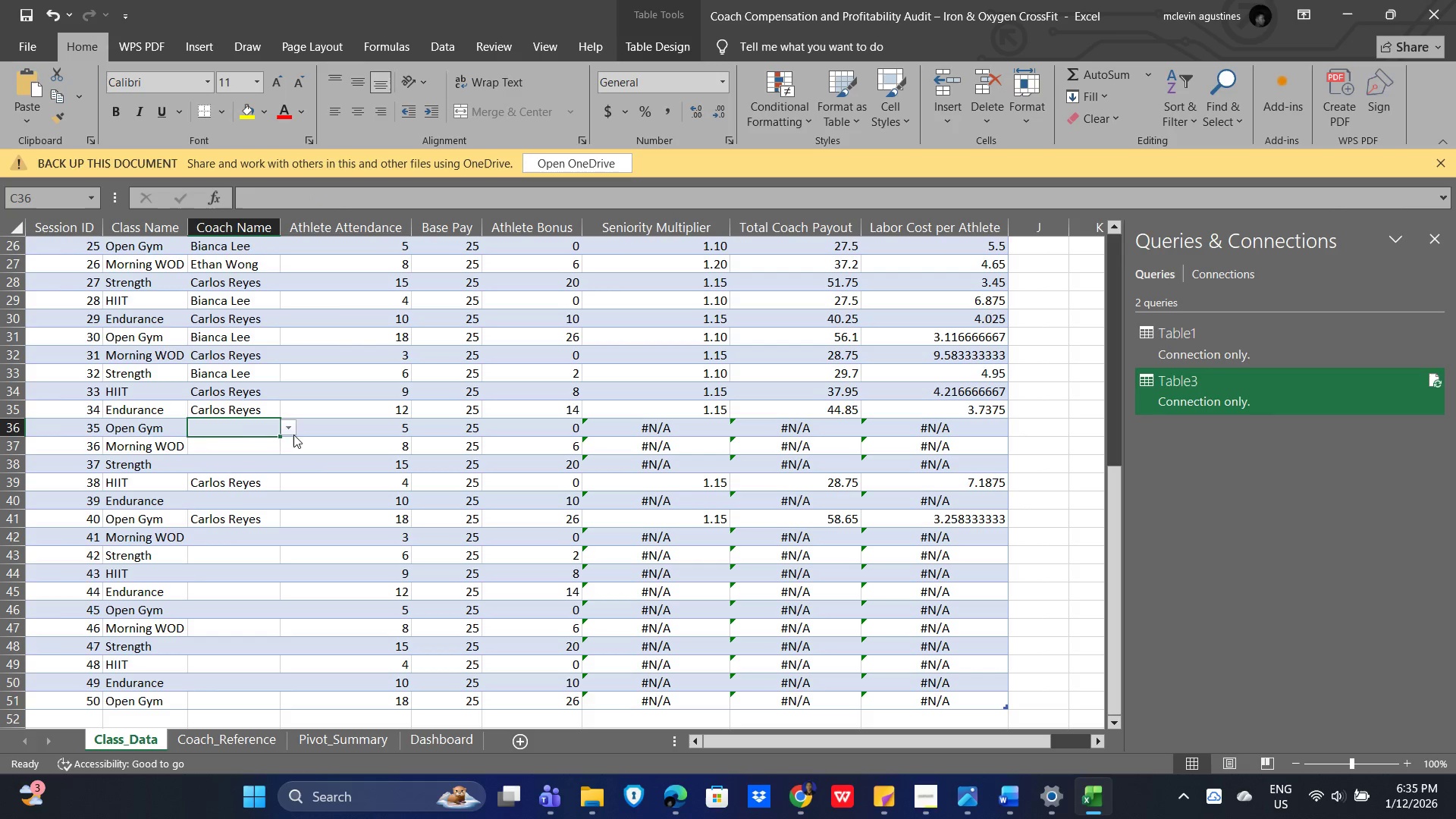 
left_click([293, 434])
 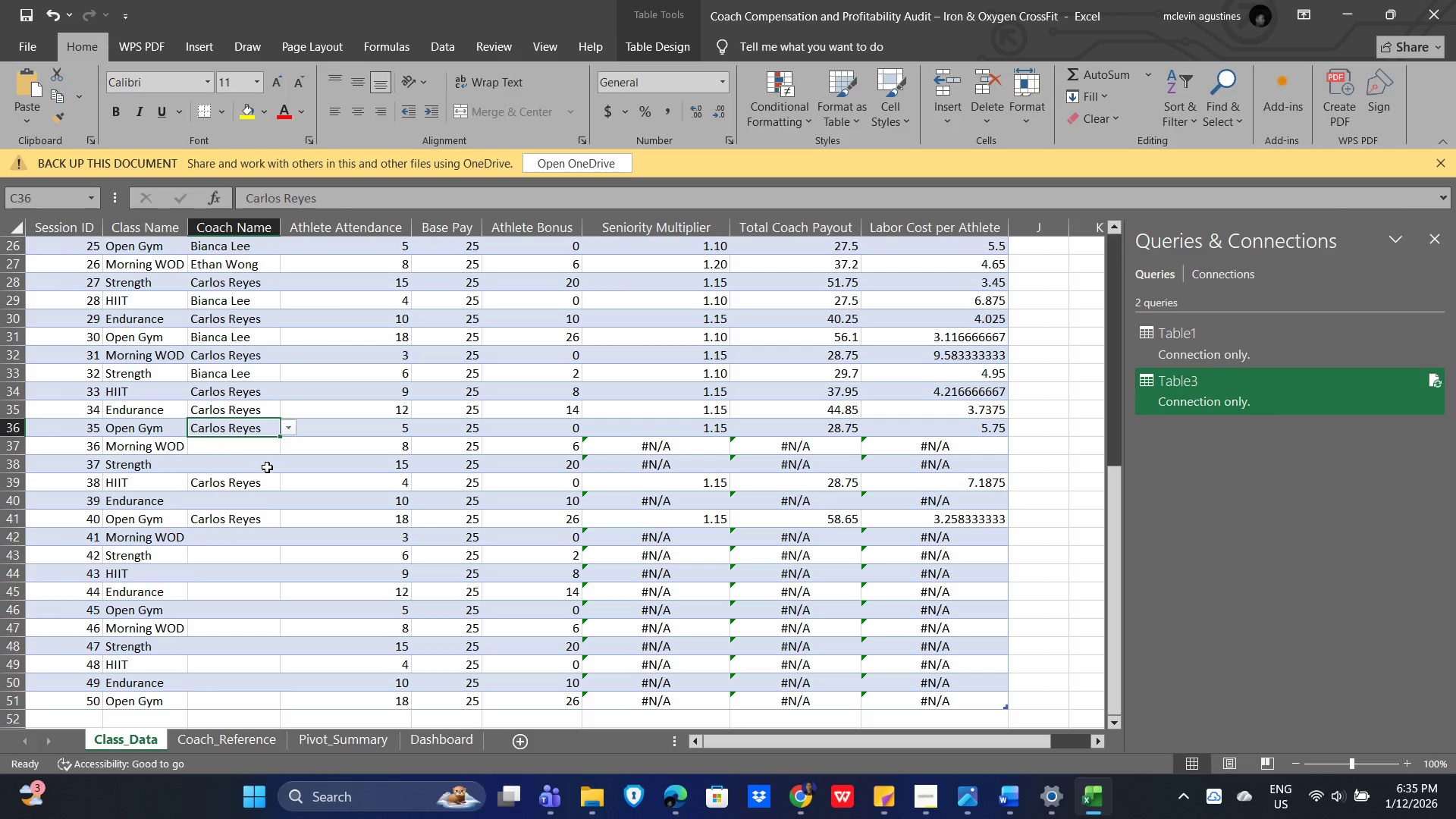 
left_click([239, 449])
 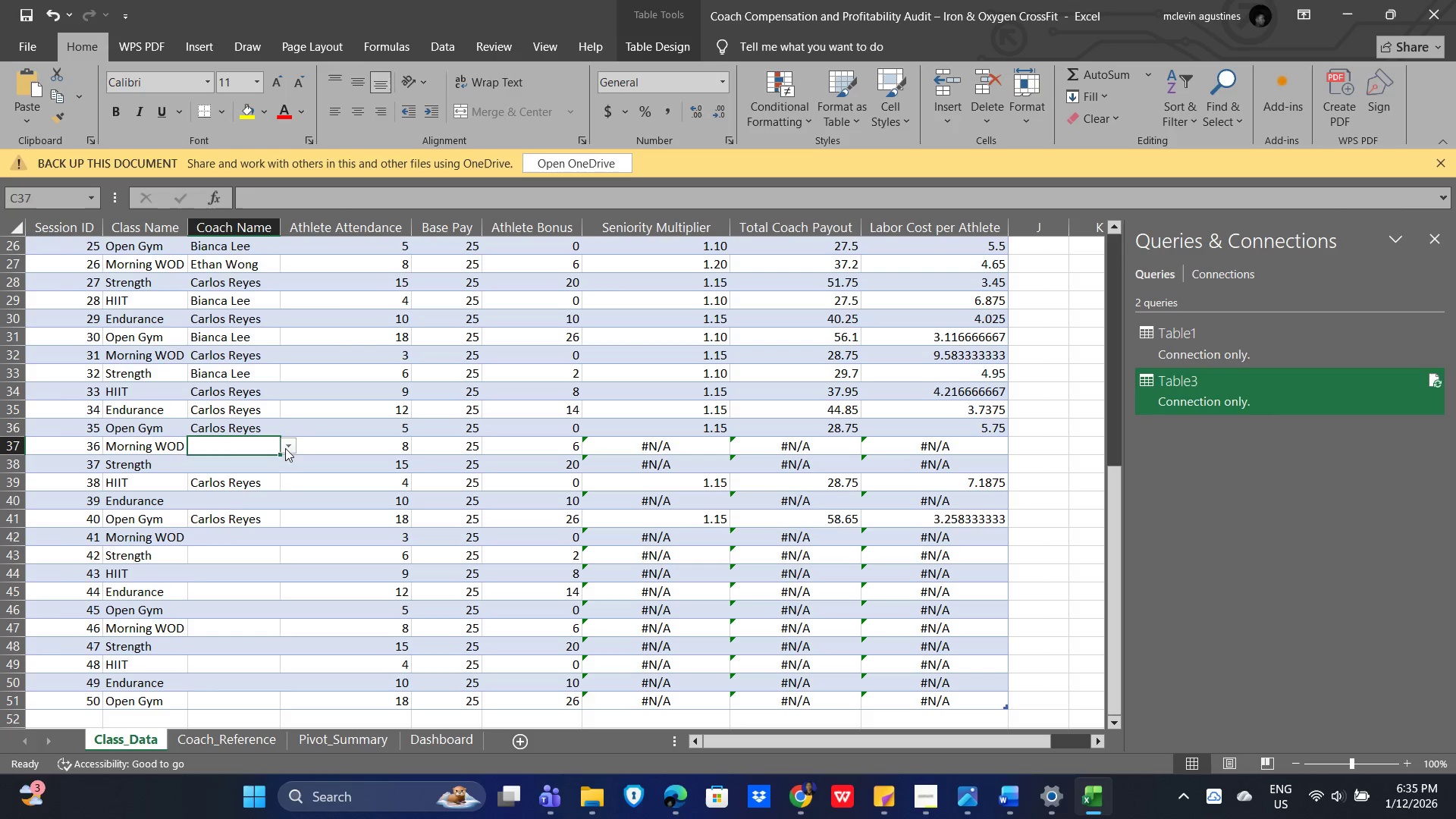 
left_click([287, 444])
 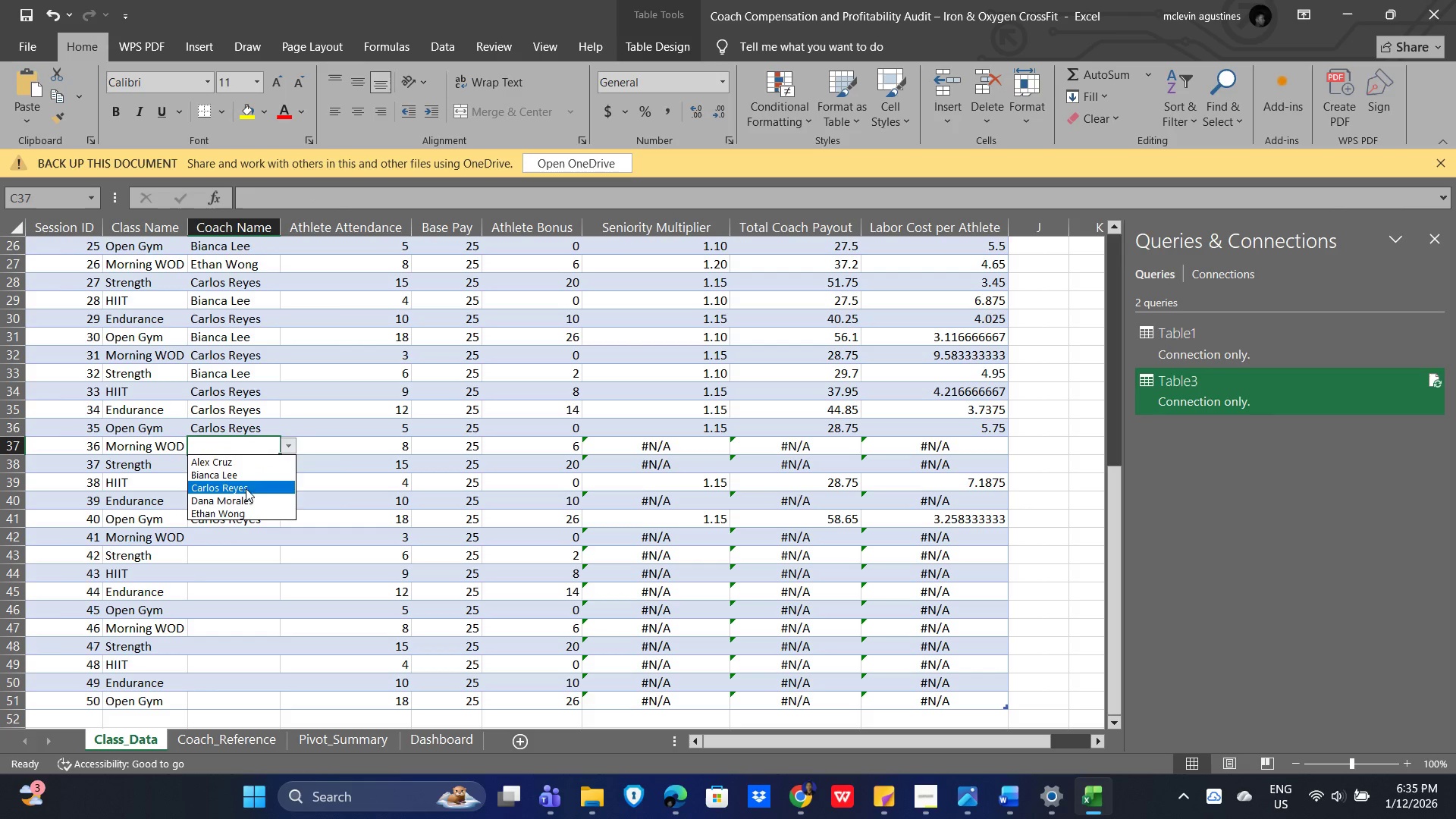 
left_click([245, 492])
 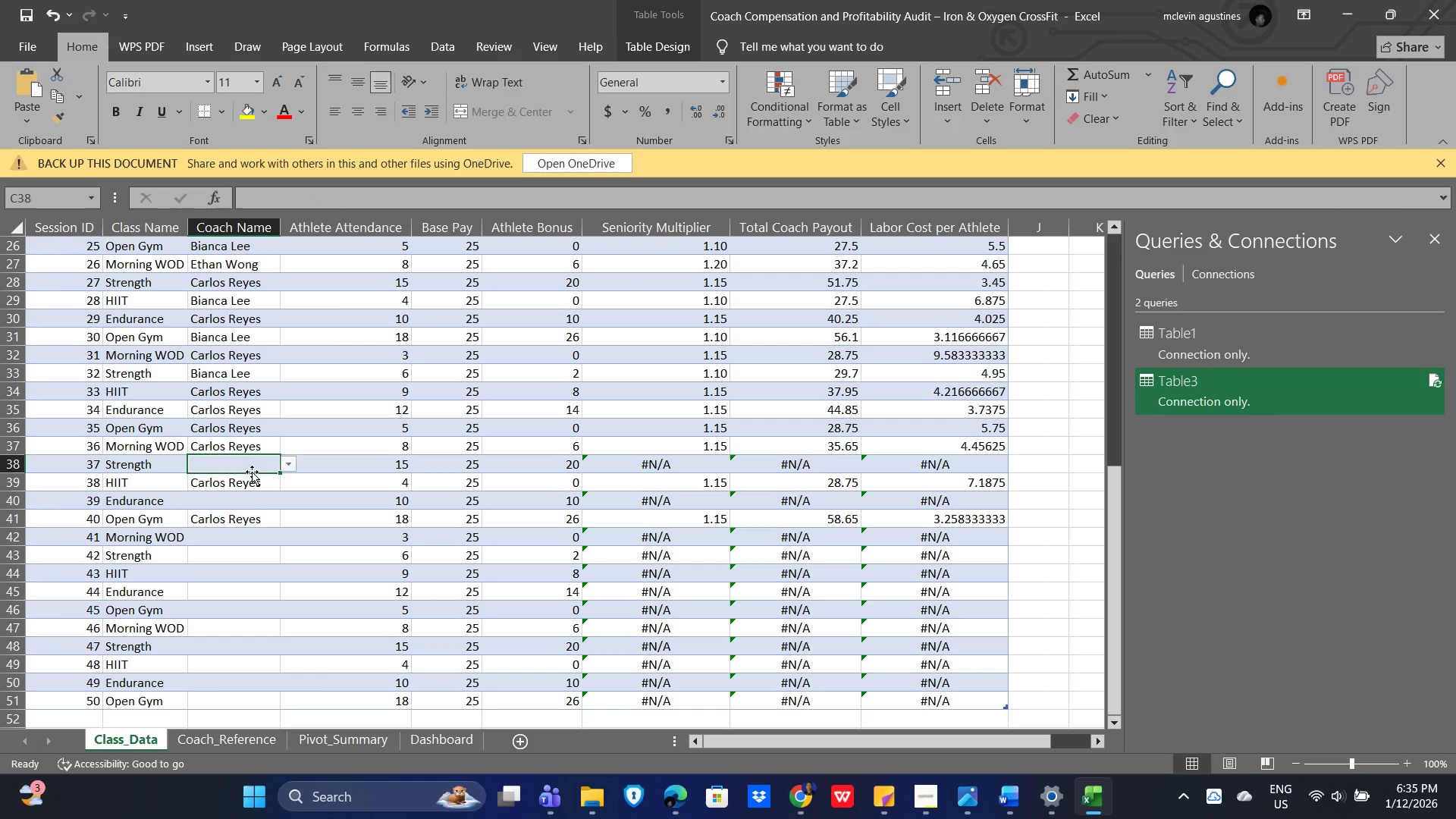 
left_click([289, 460])
 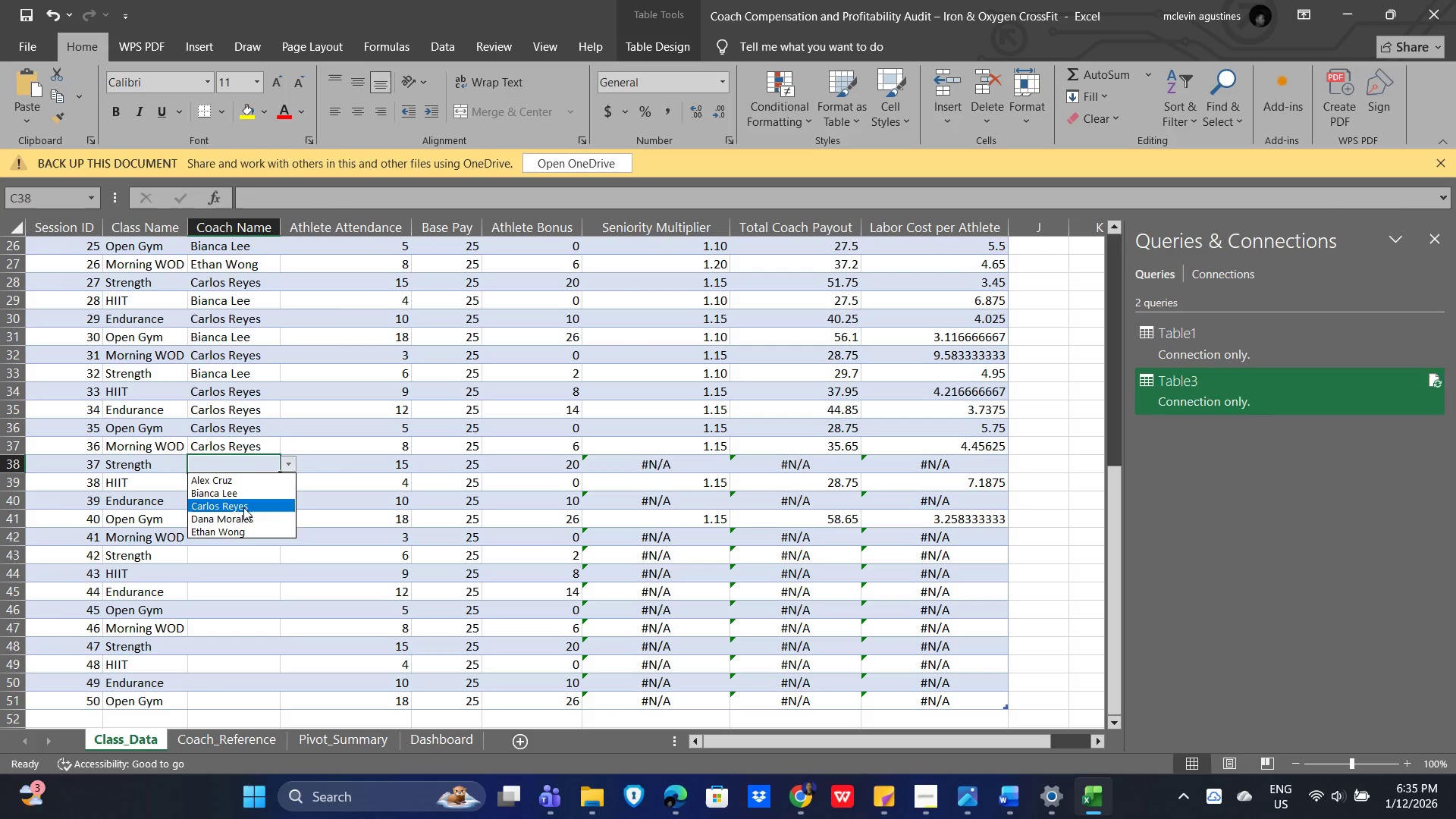 
left_click([243, 507])
 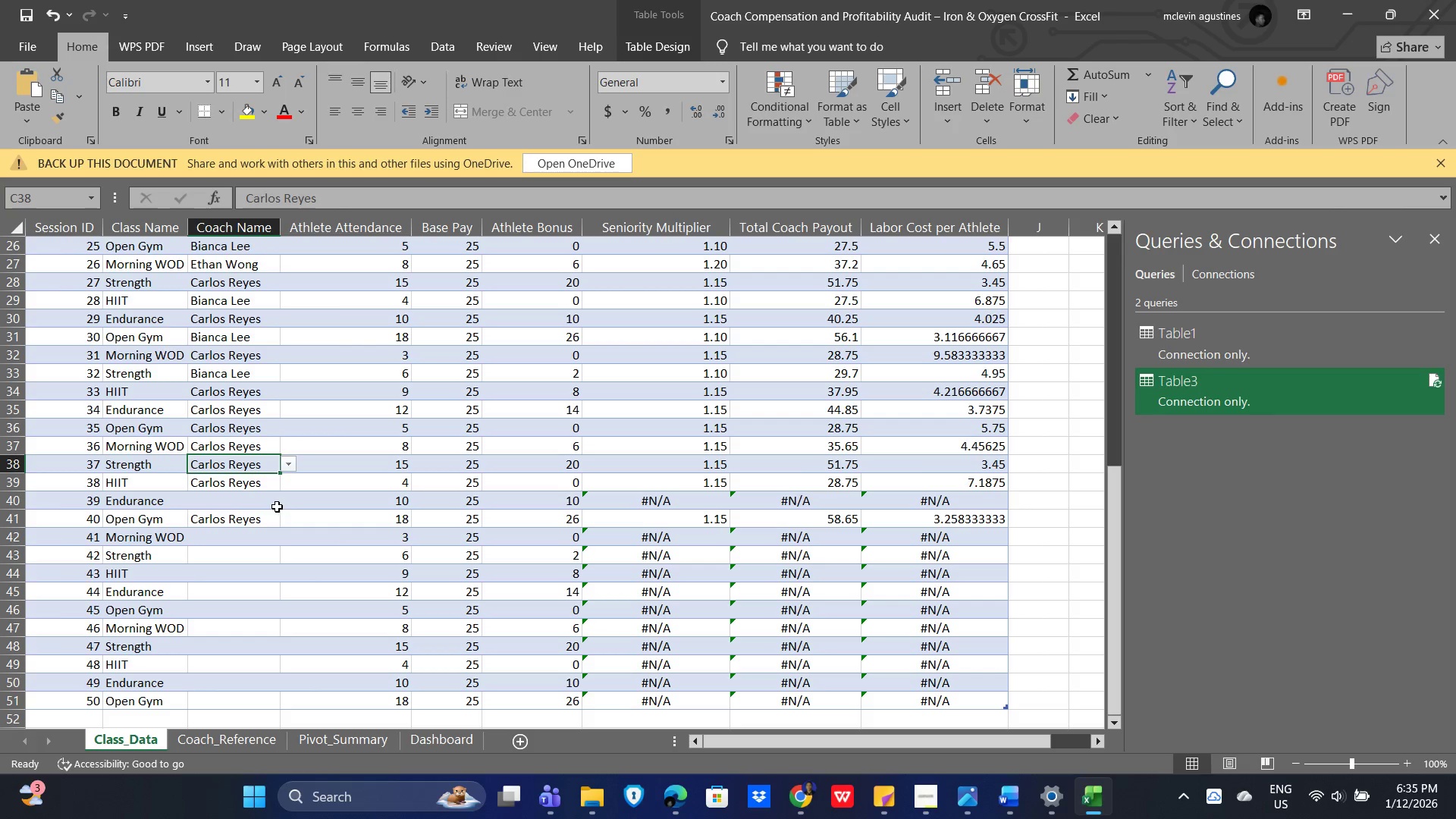 
left_click([240, 505])
 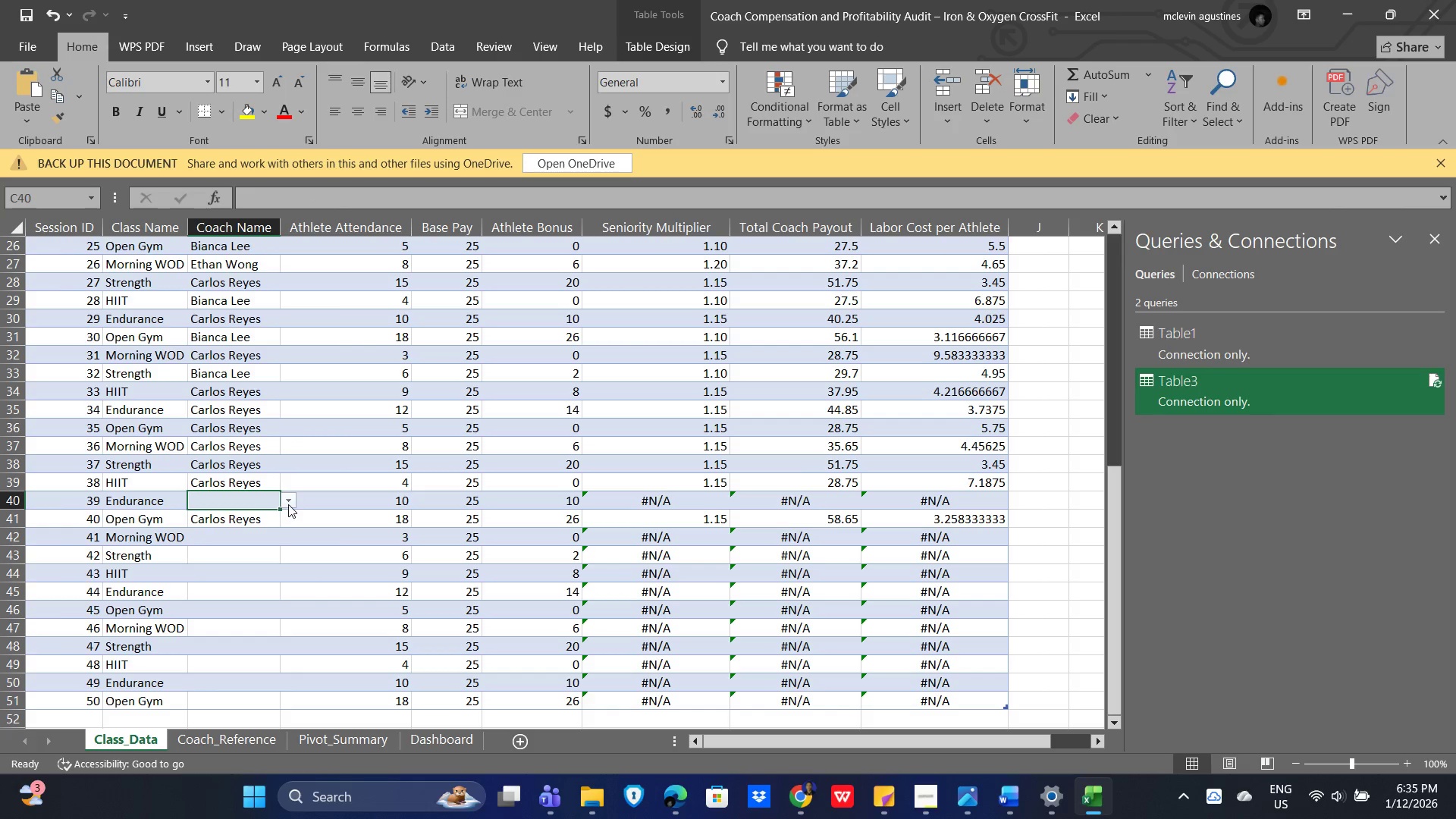 
left_click([288, 504])
 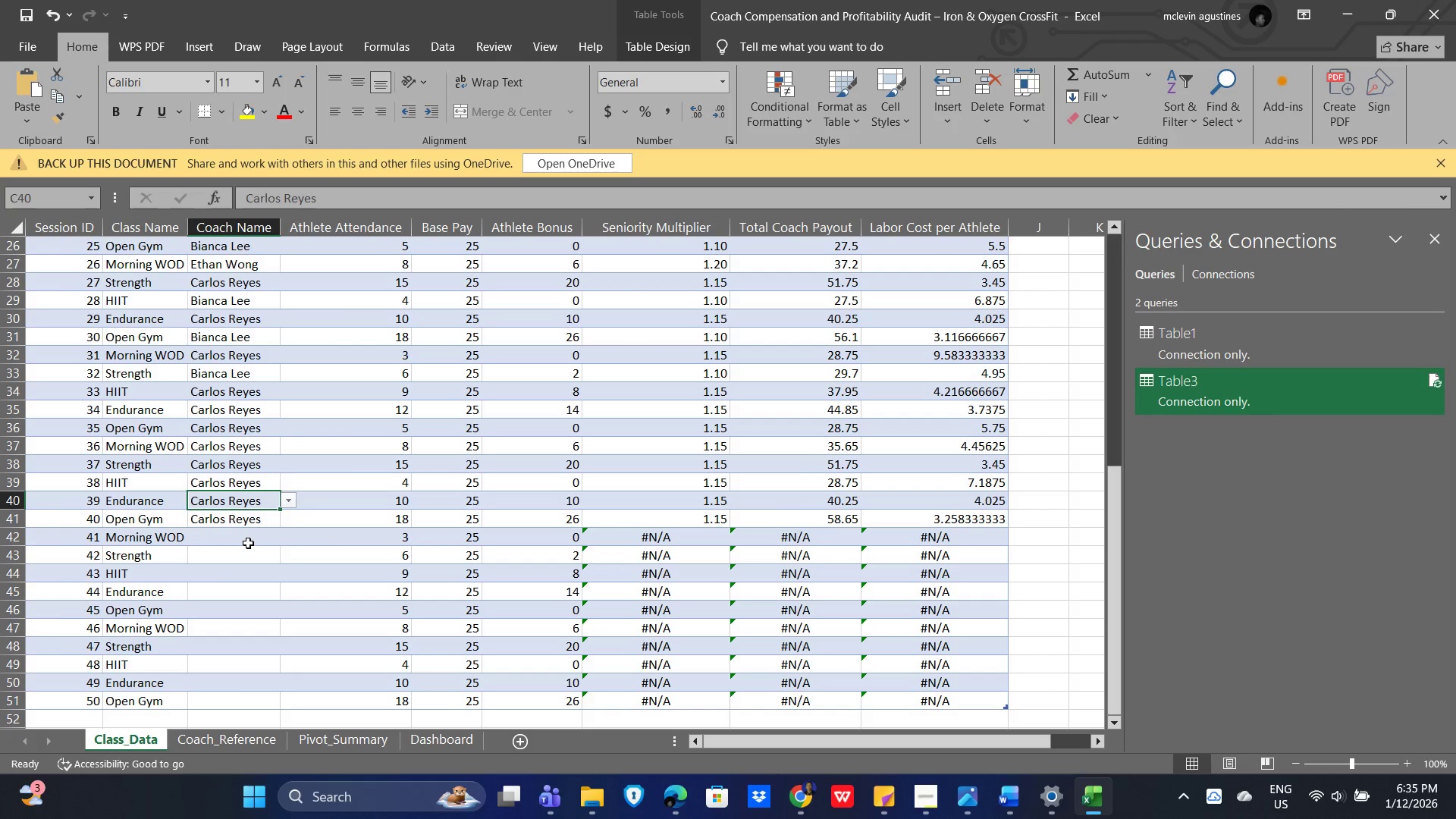 
scroll: coordinate [348, 522], scroll_direction: down, amount: 1.0
 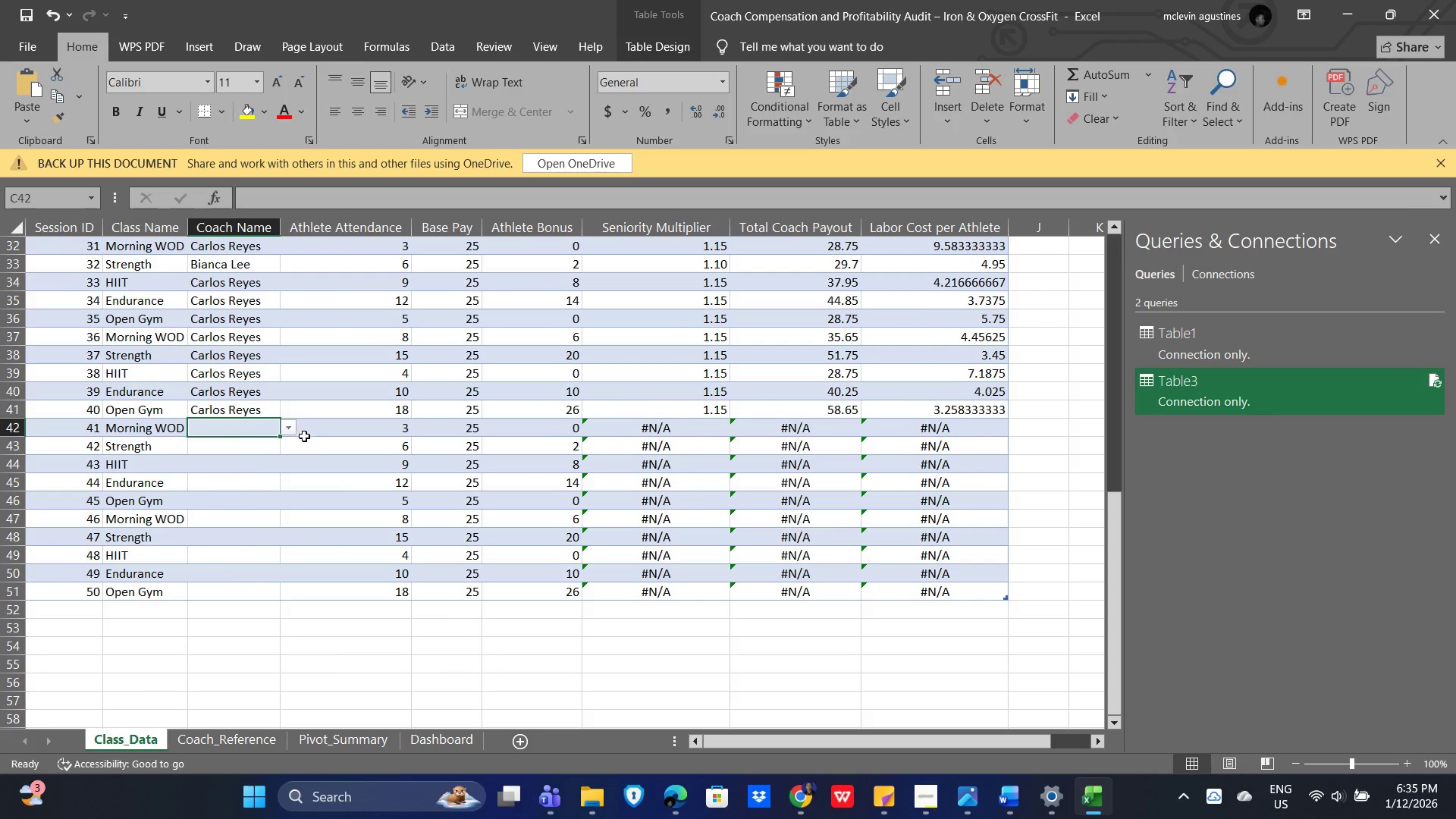 
left_click([282, 431])
 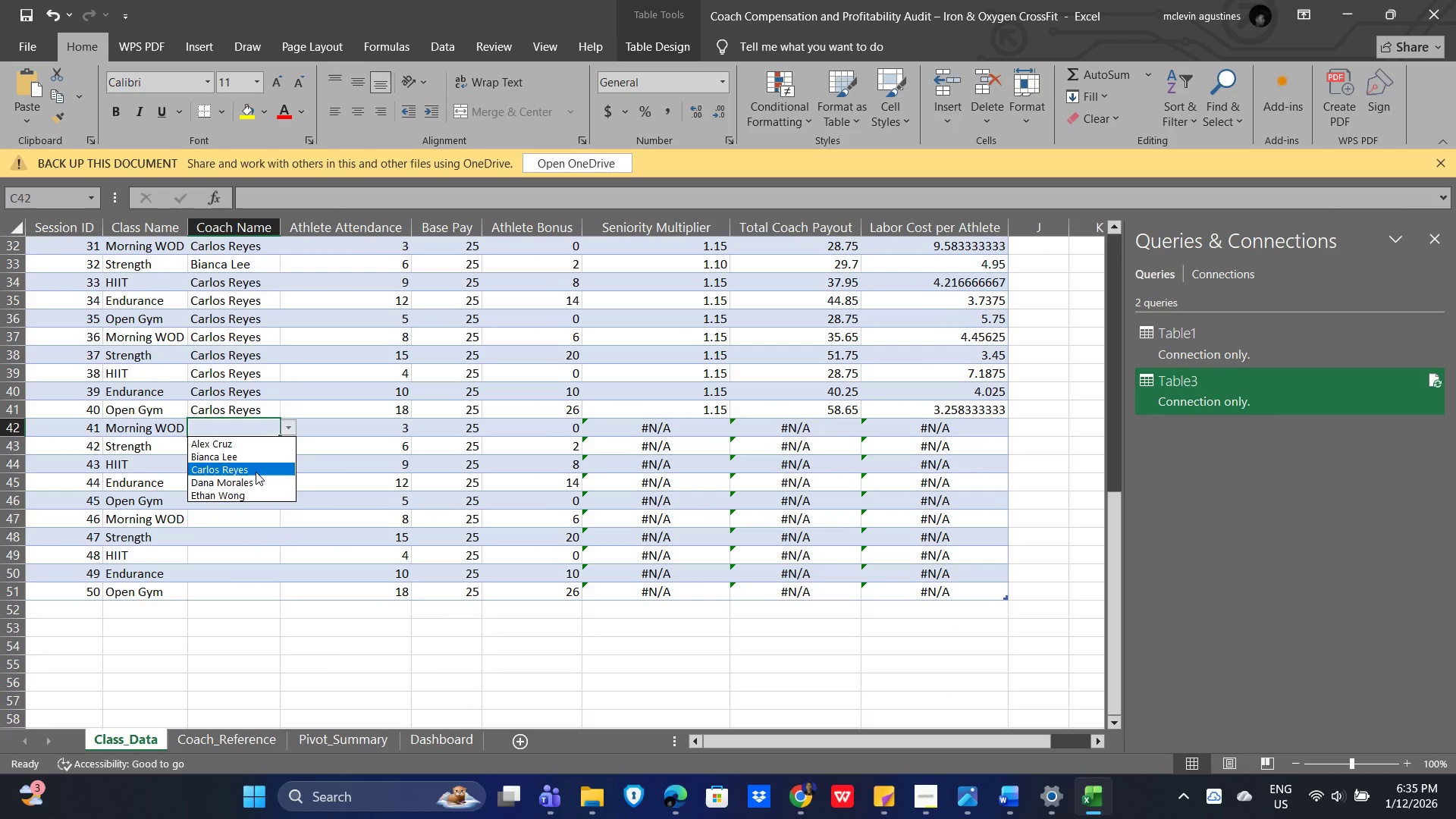 
left_click([254, 467])
 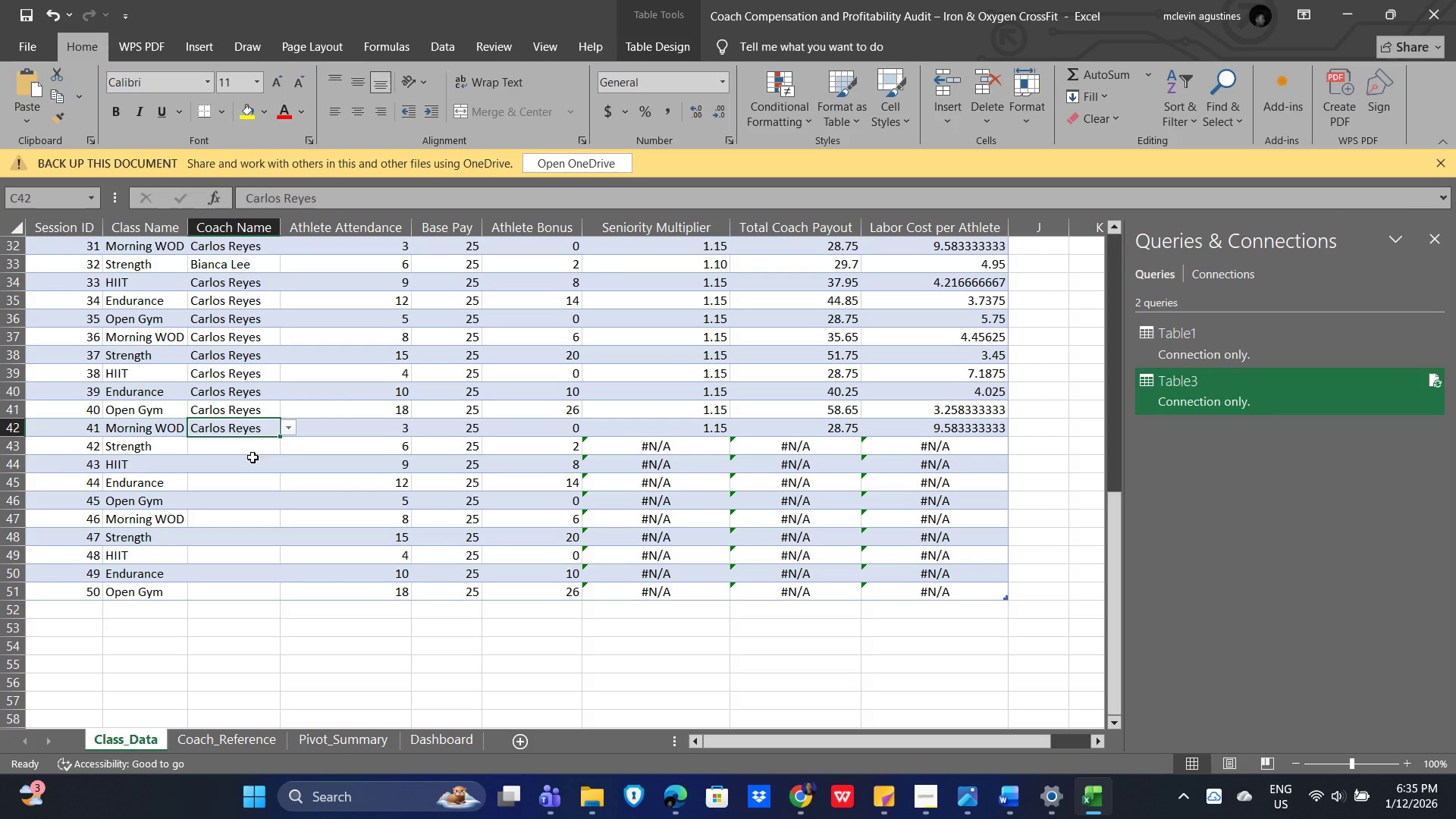 
left_click([234, 444])
 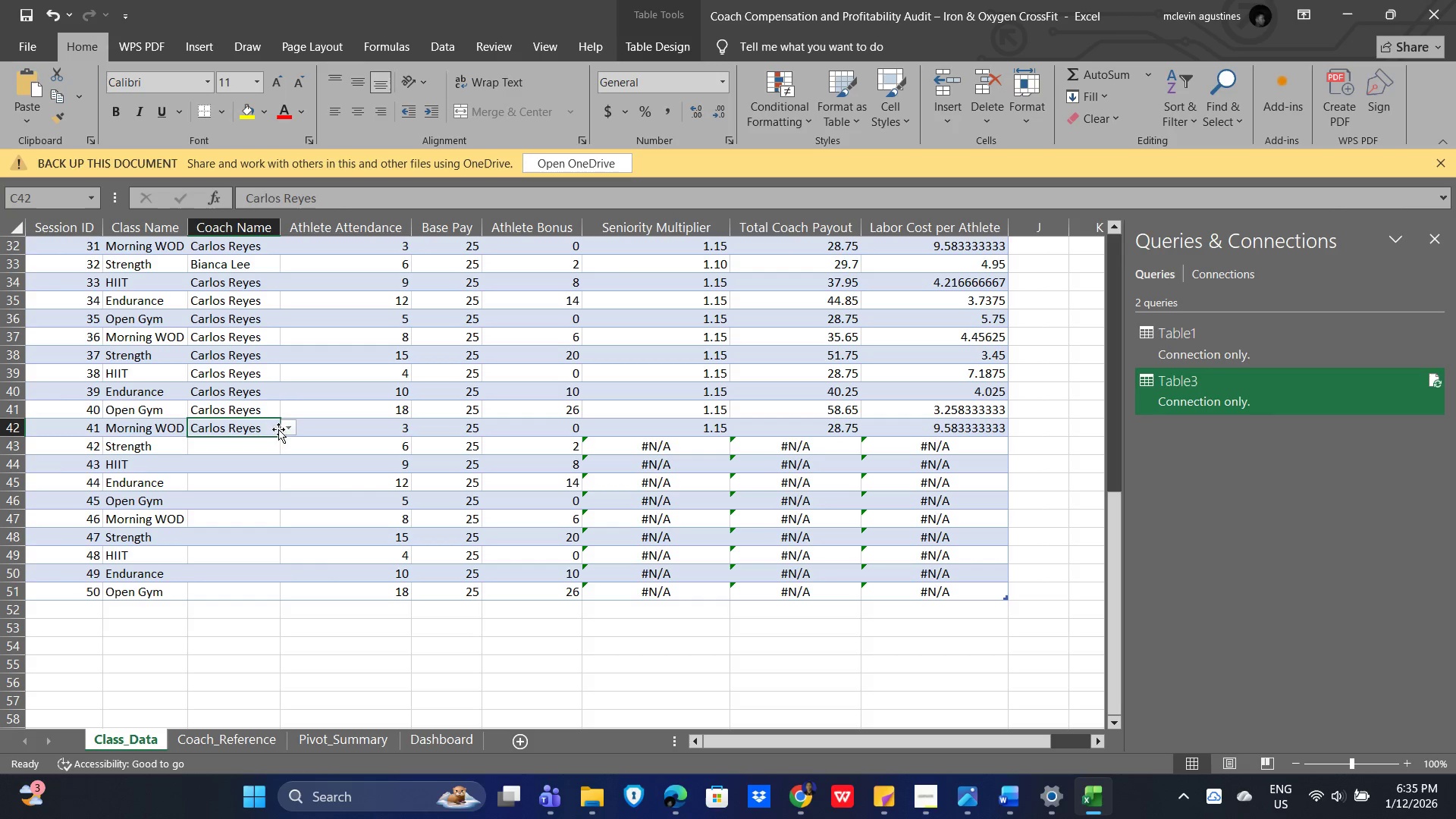 
left_click([285, 425])
 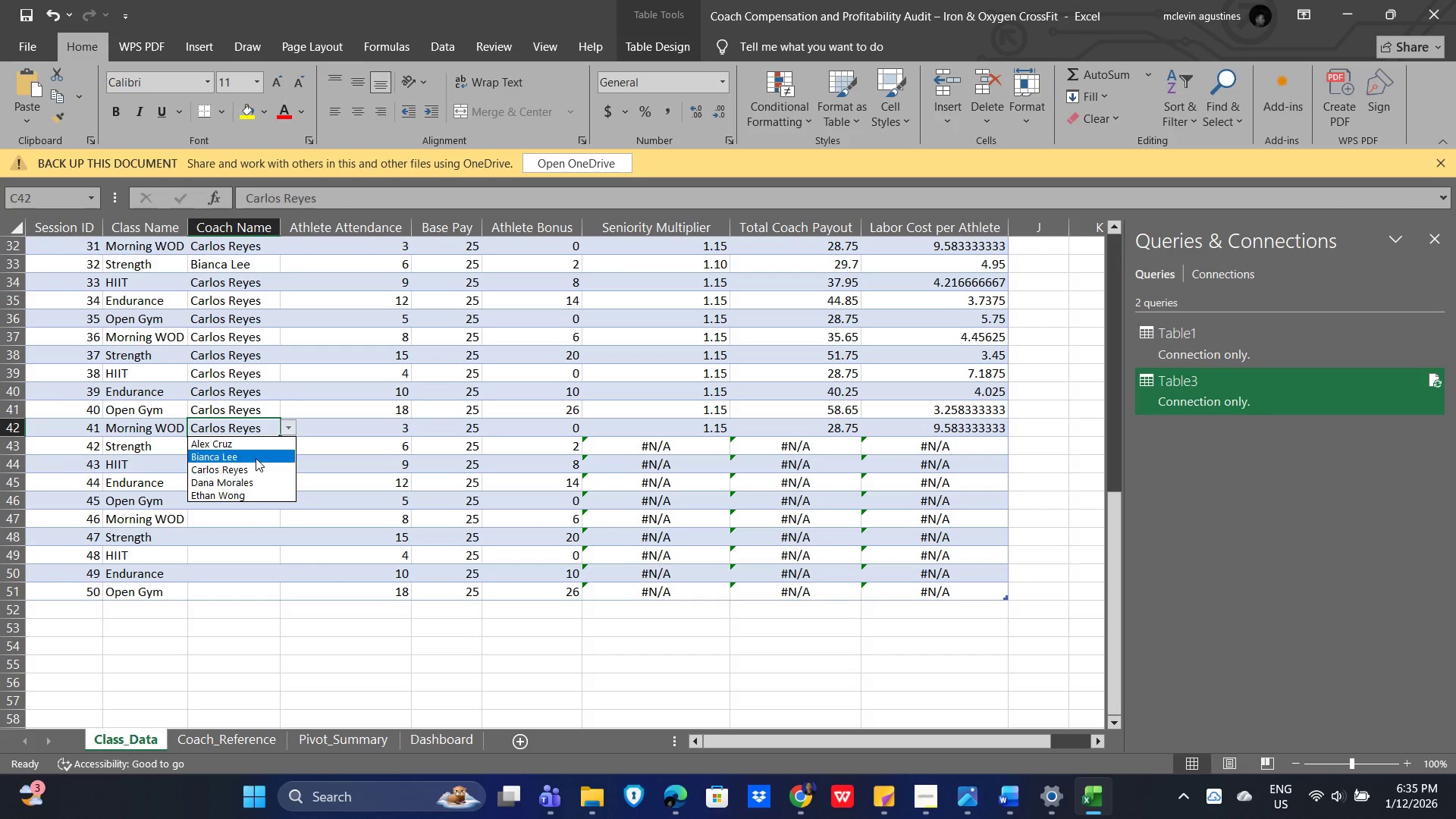 
left_click([256, 458])
 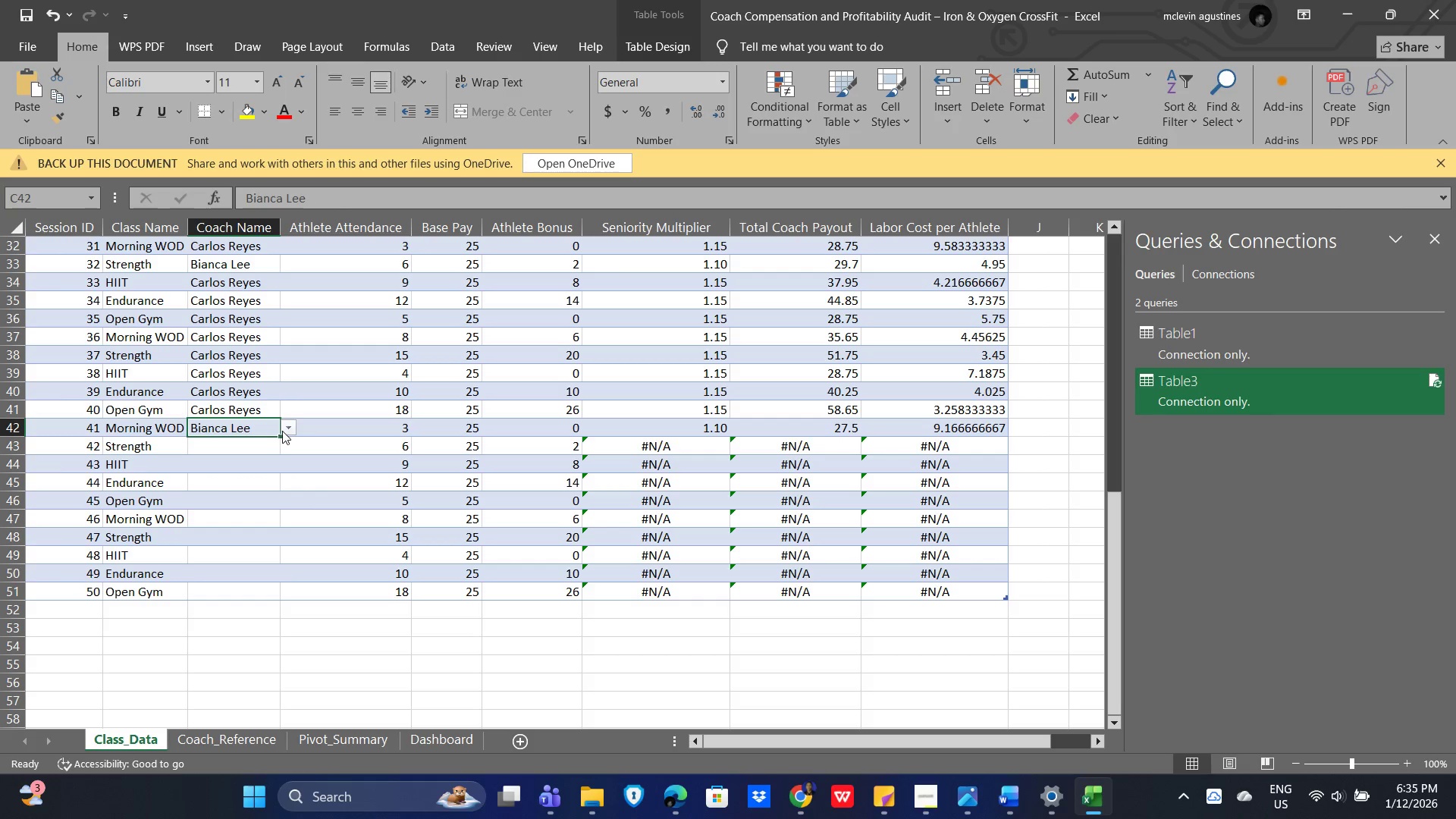 
left_click([290, 426])
 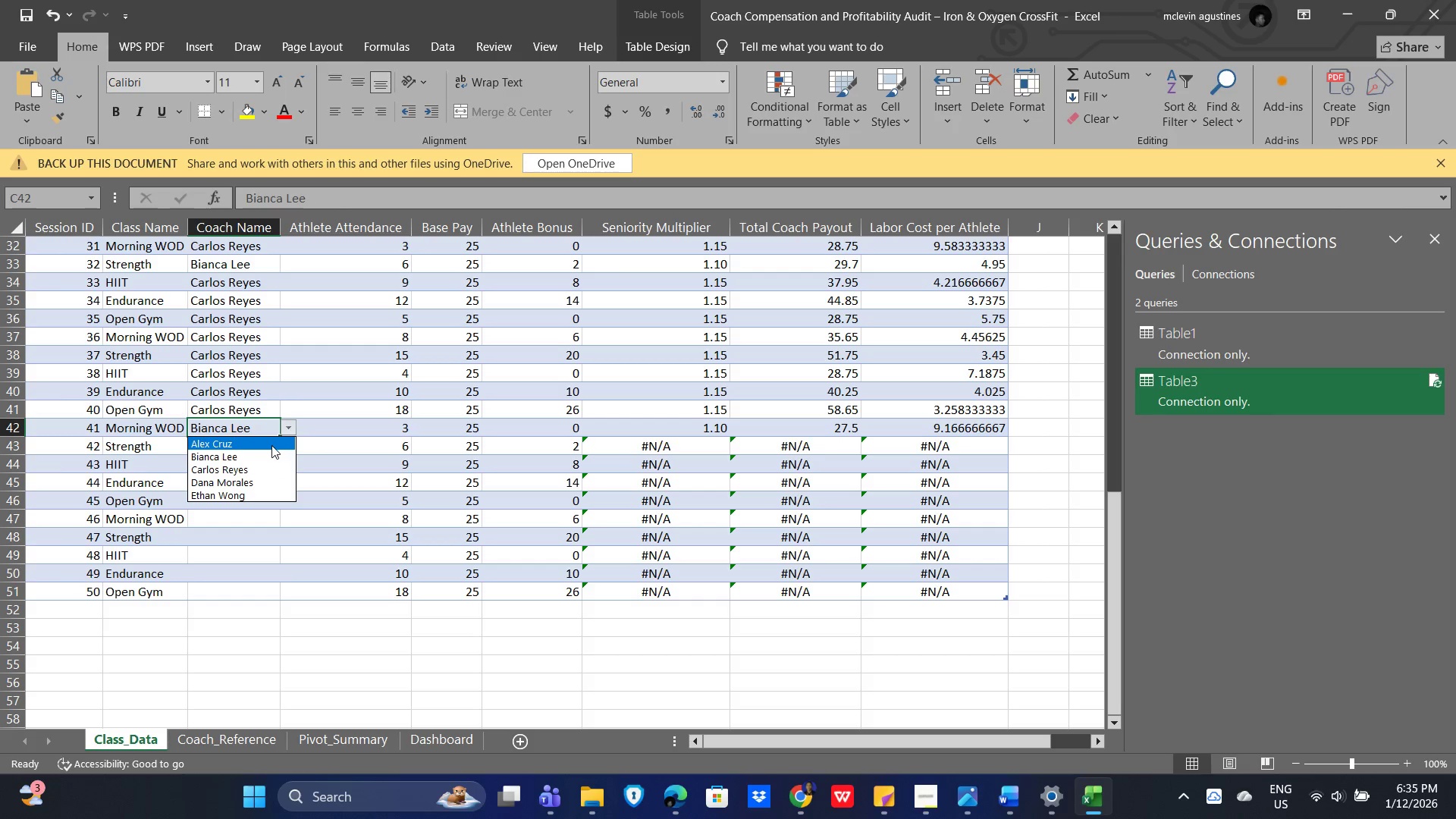 
left_click([271, 445])
 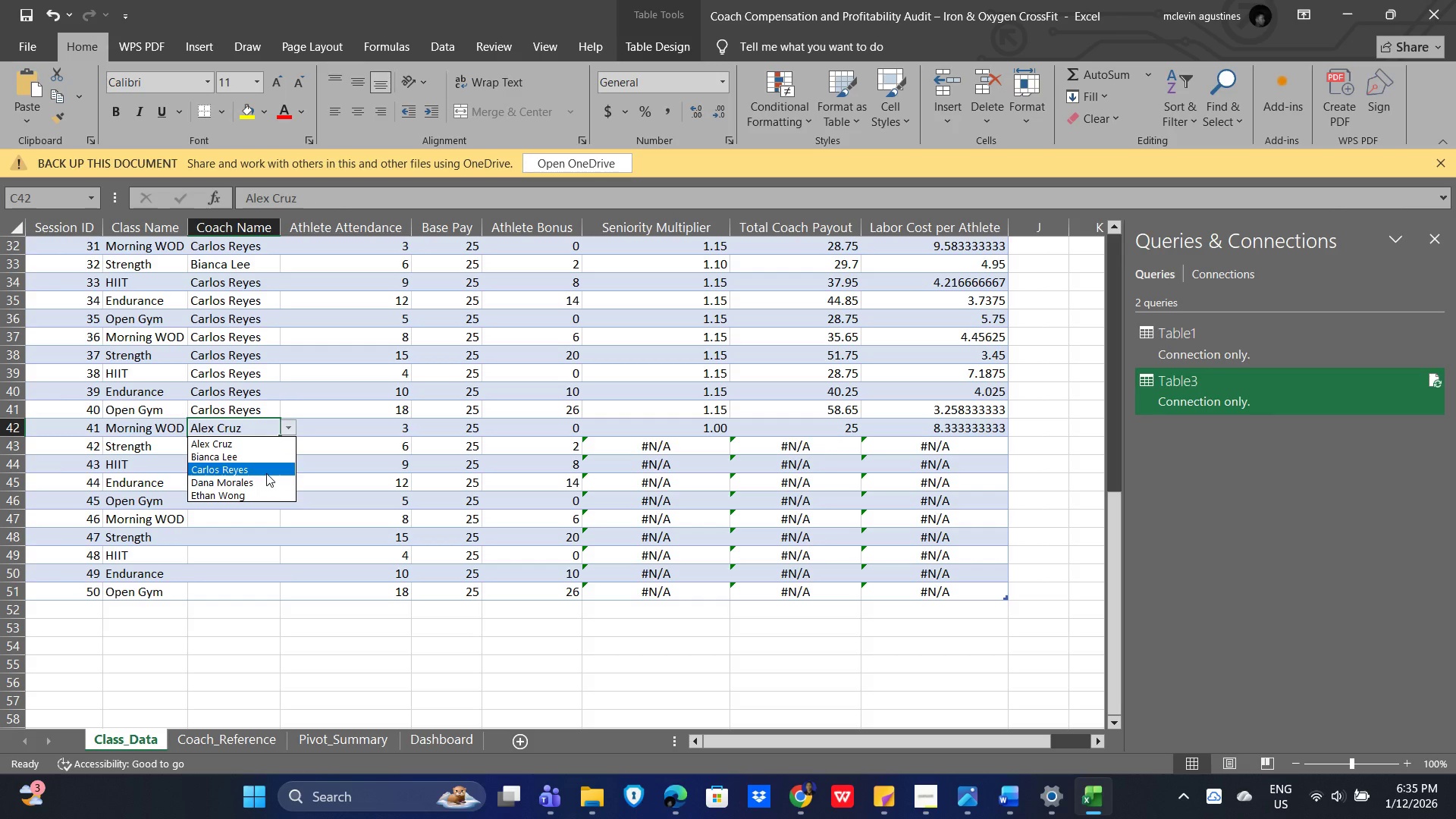 
left_click([259, 481])
 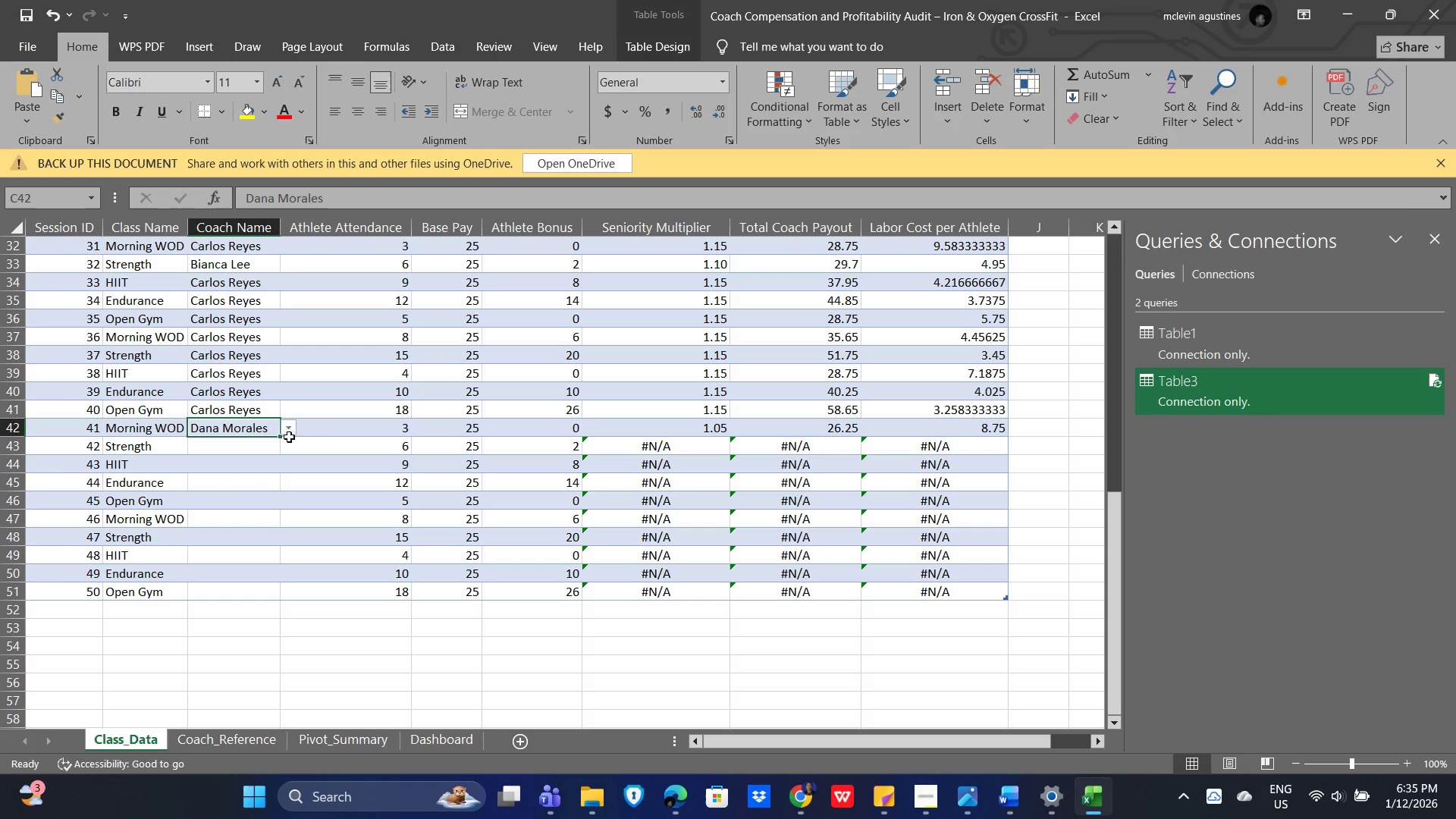 
left_click([290, 432])
 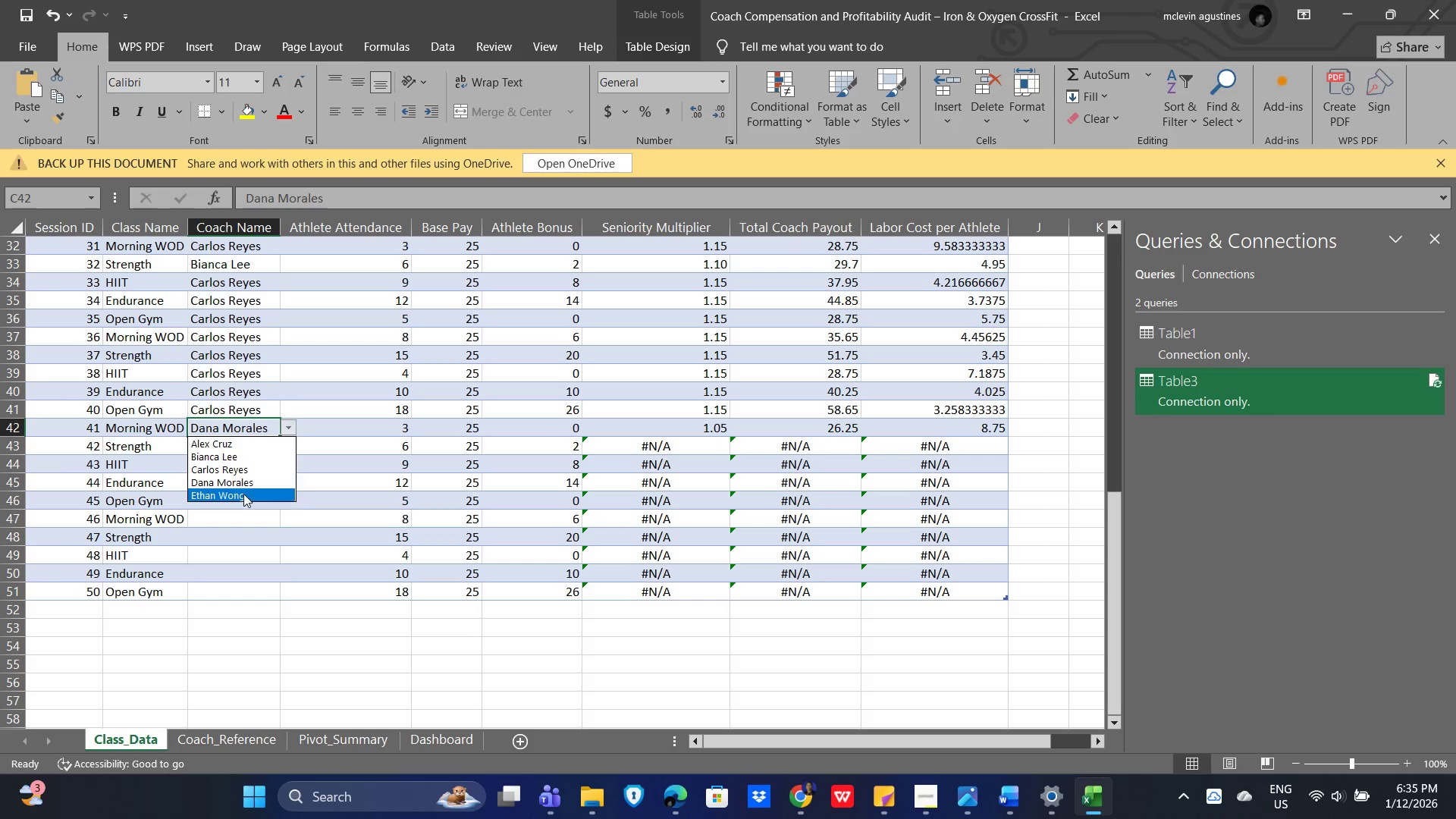 
left_click([243, 494])
 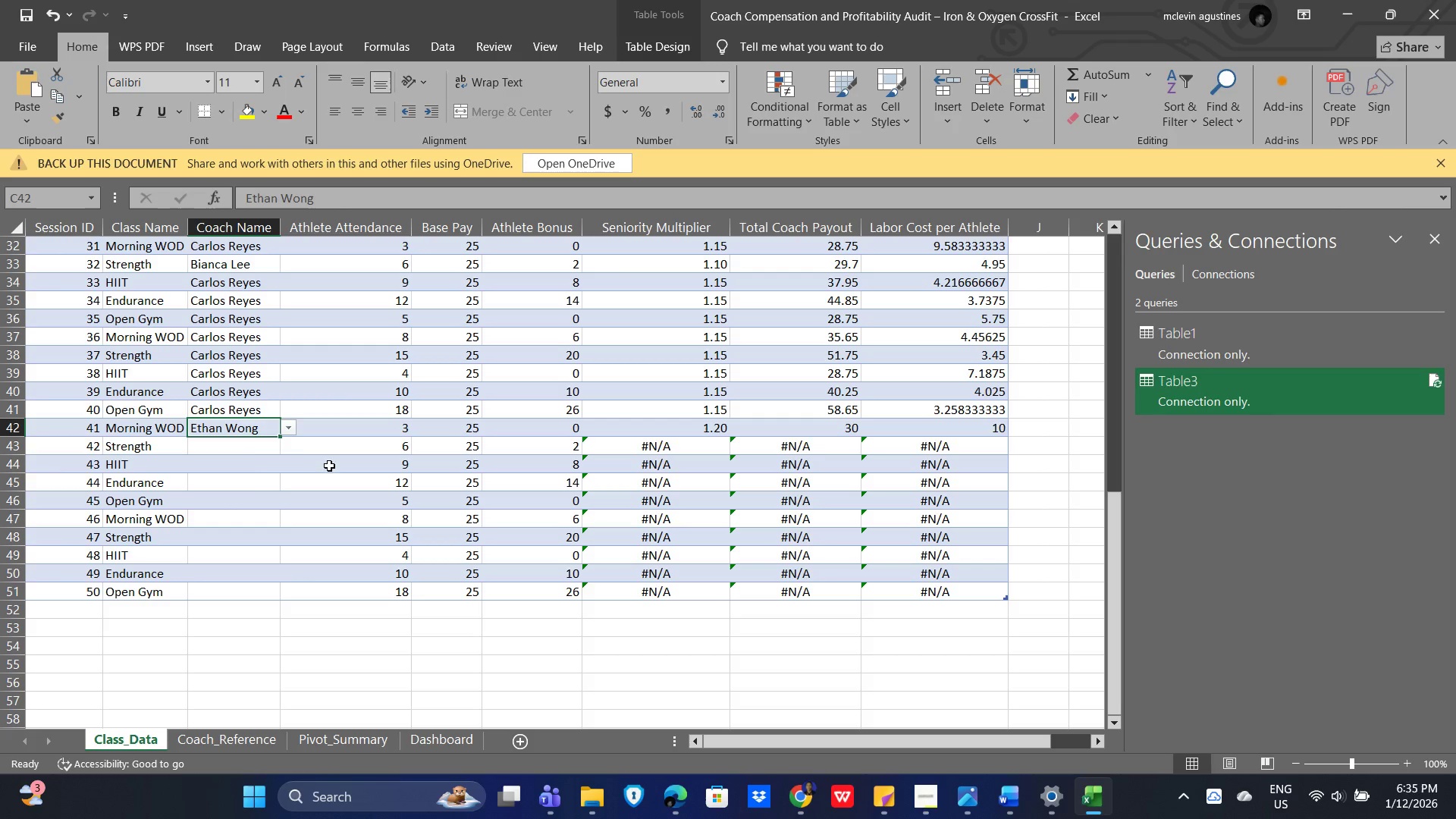 
left_click([240, 448])
 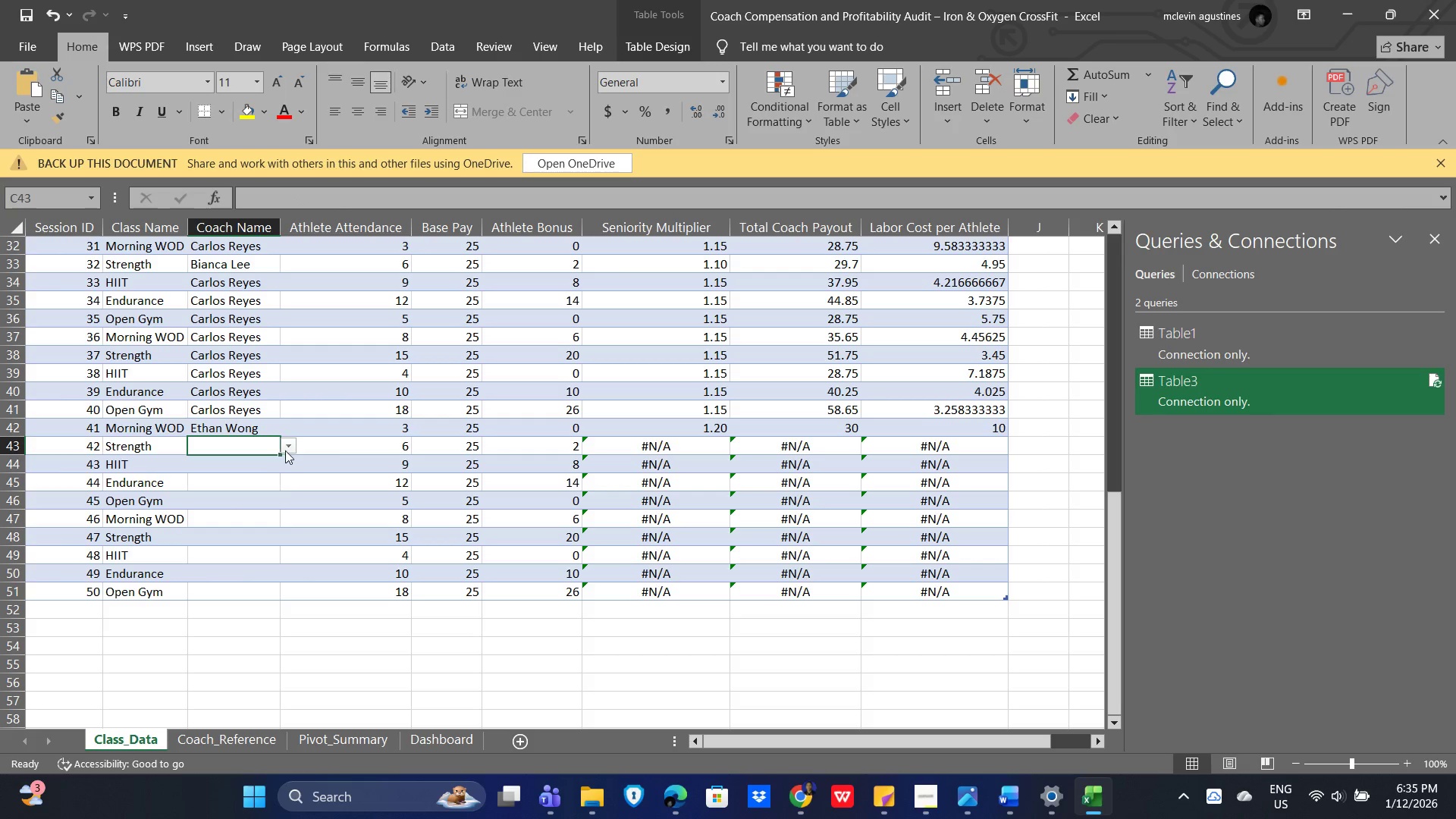 
left_click([286, 450])
 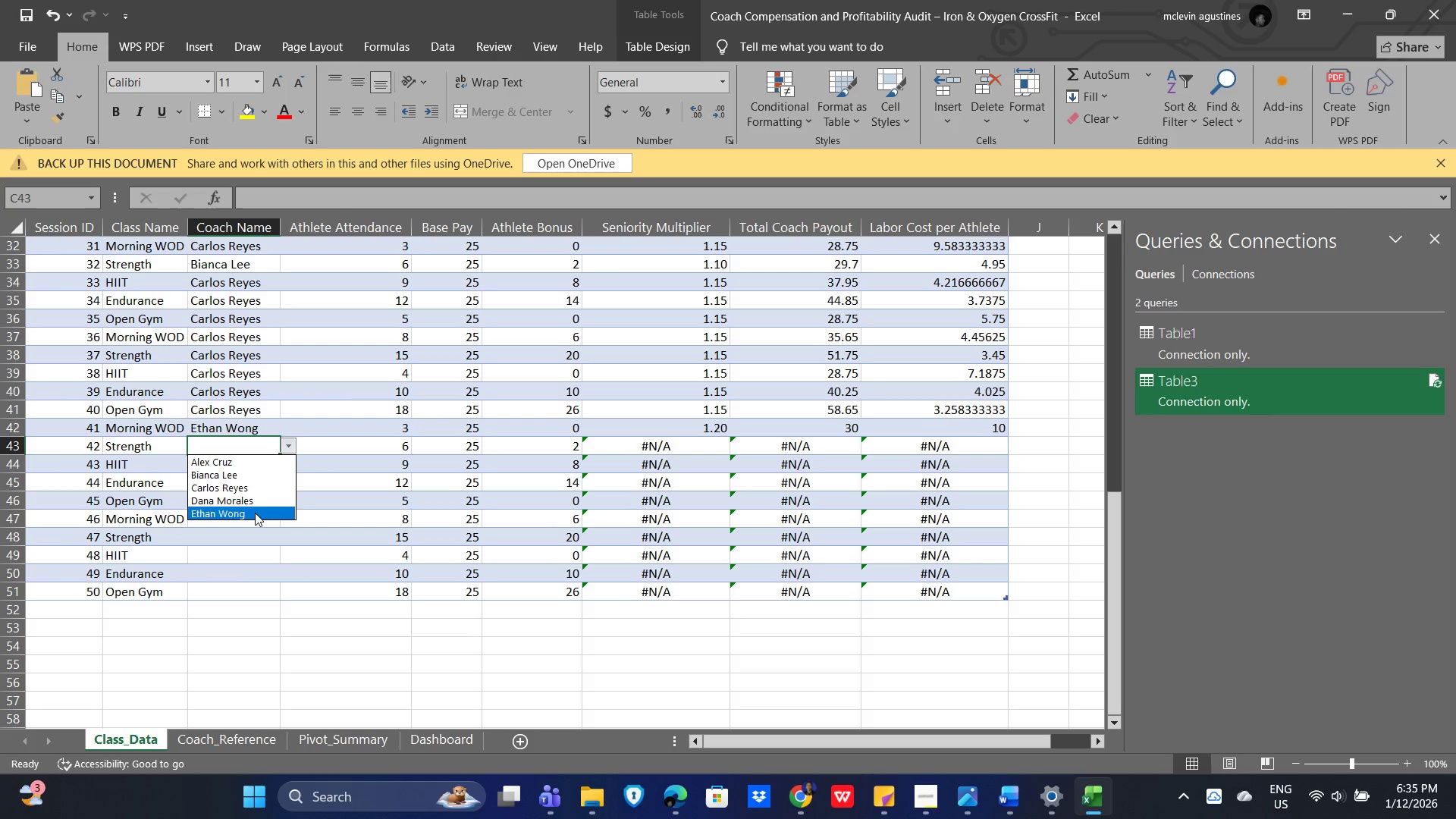 
left_click([255, 513])
 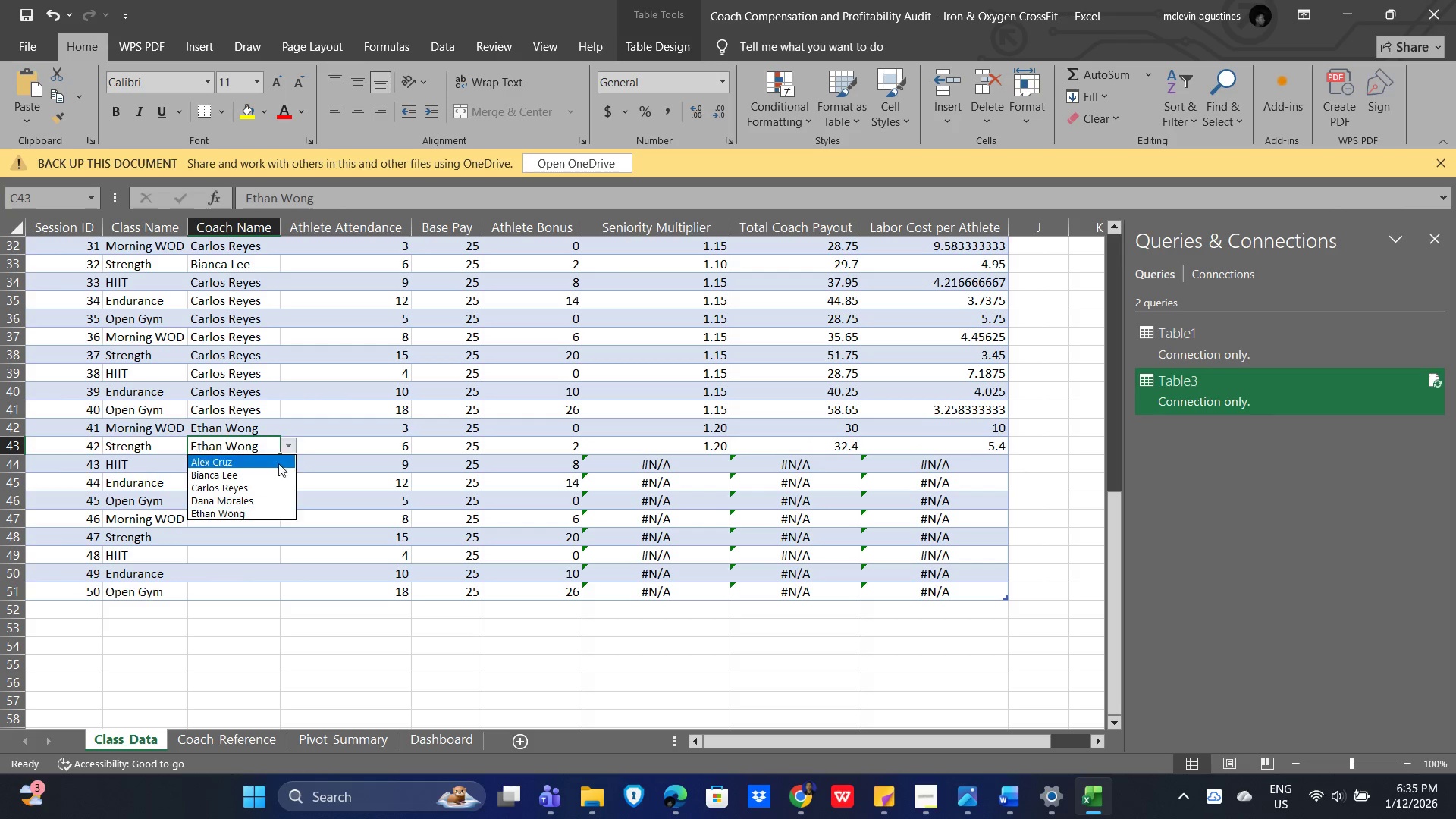 
left_click([262, 503])
 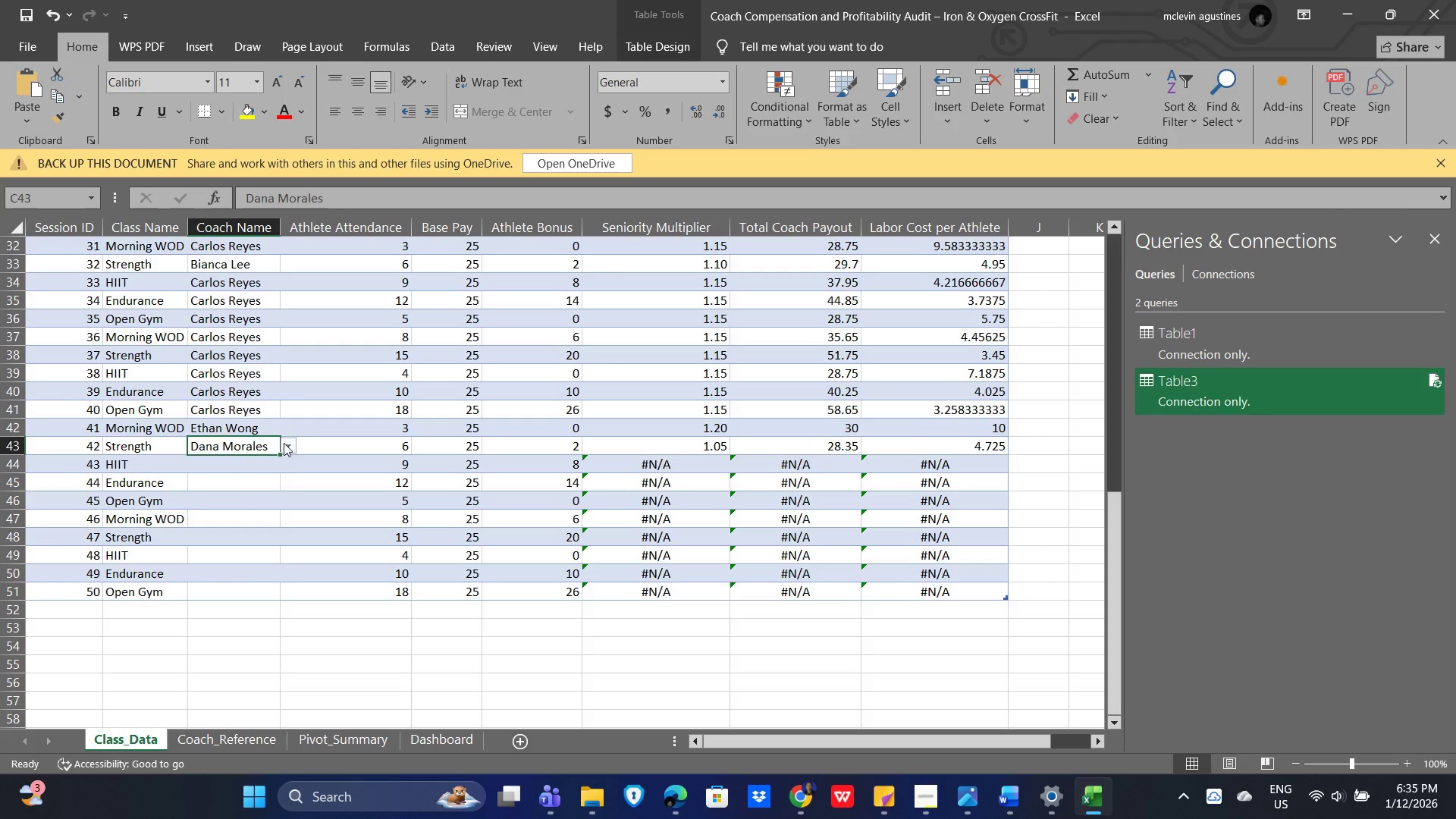 
left_click([287, 446])
 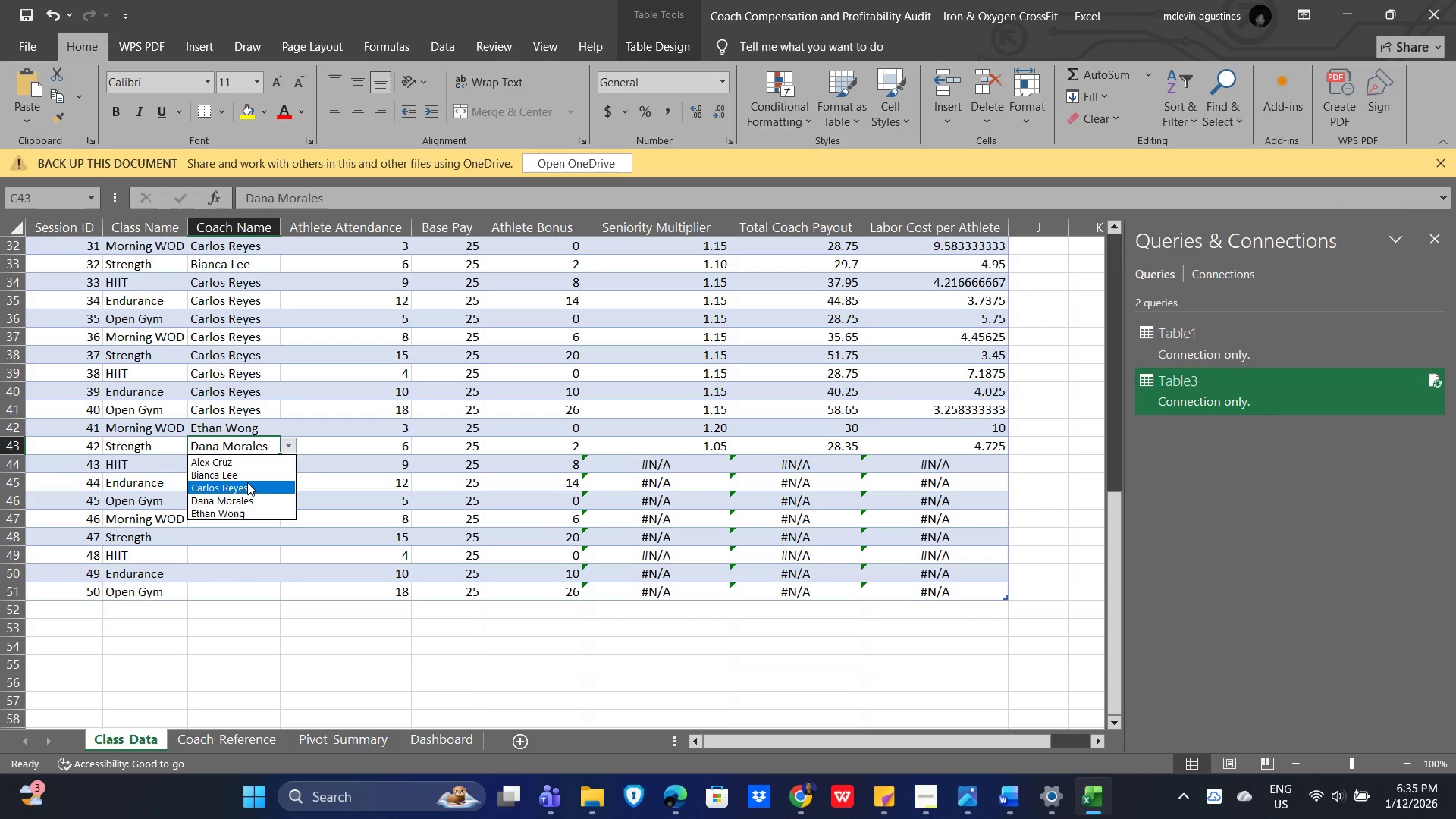 
left_click([247, 485])
 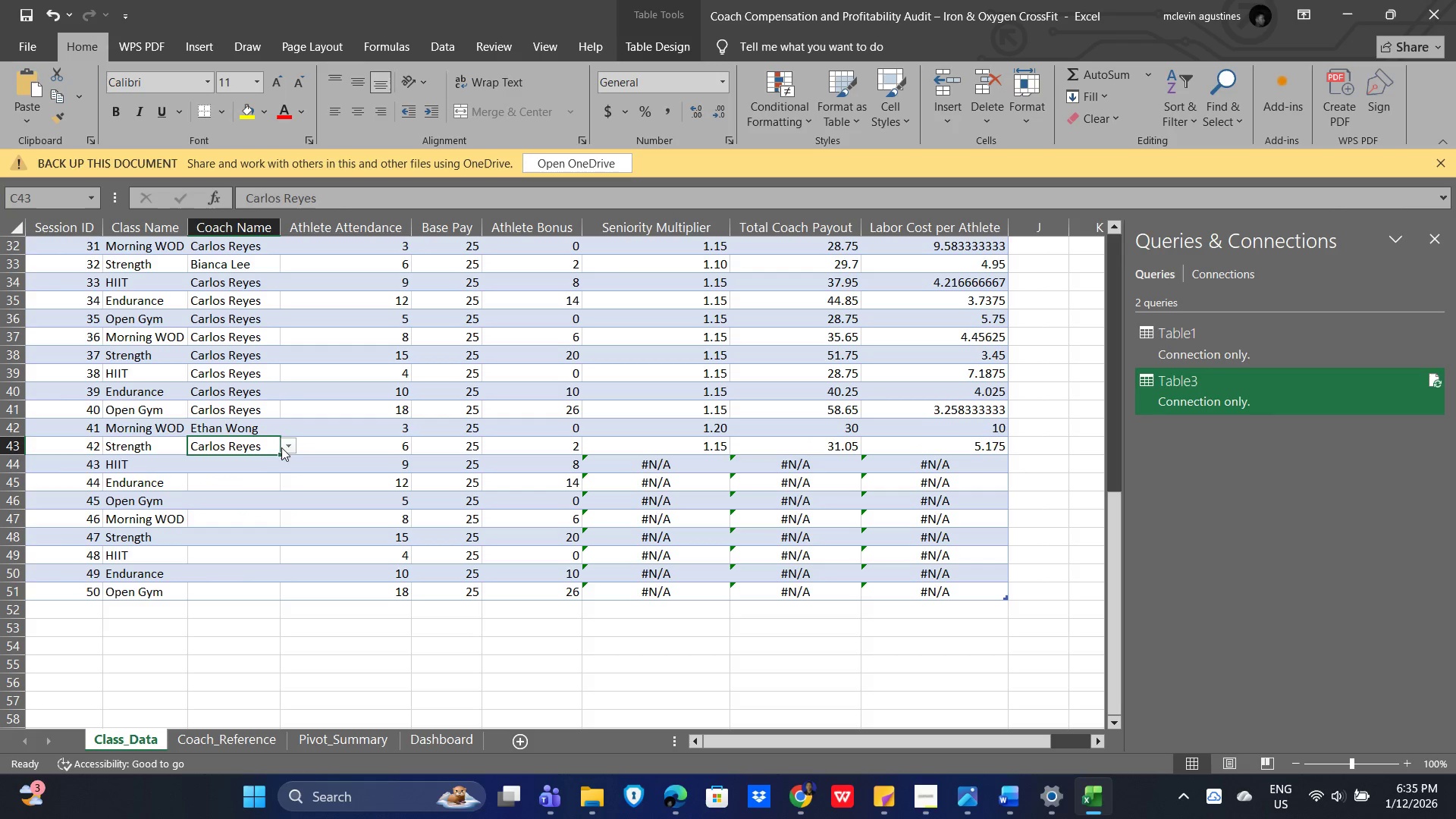 
left_click([288, 446])
 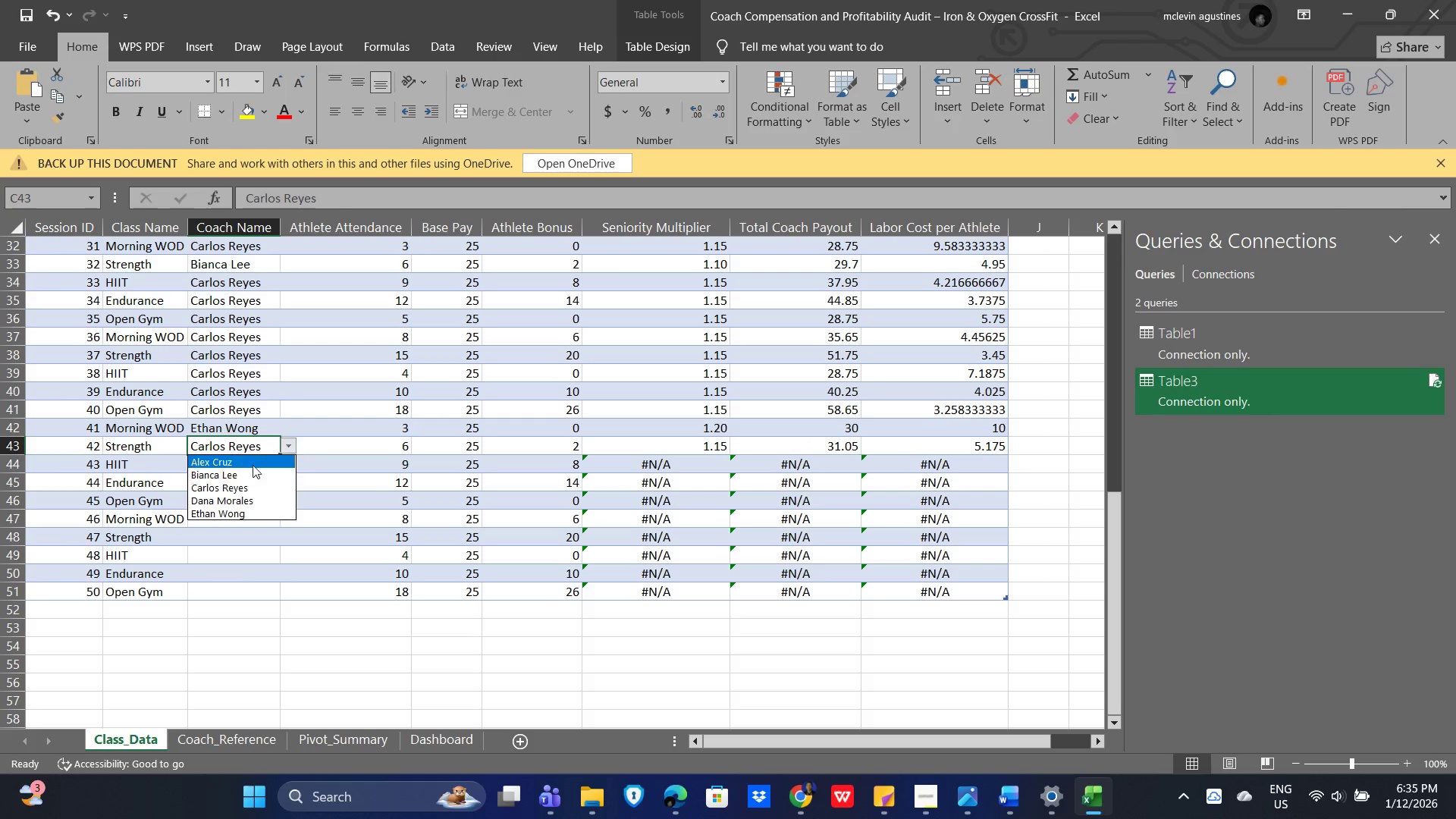 
left_click([254, 461])
 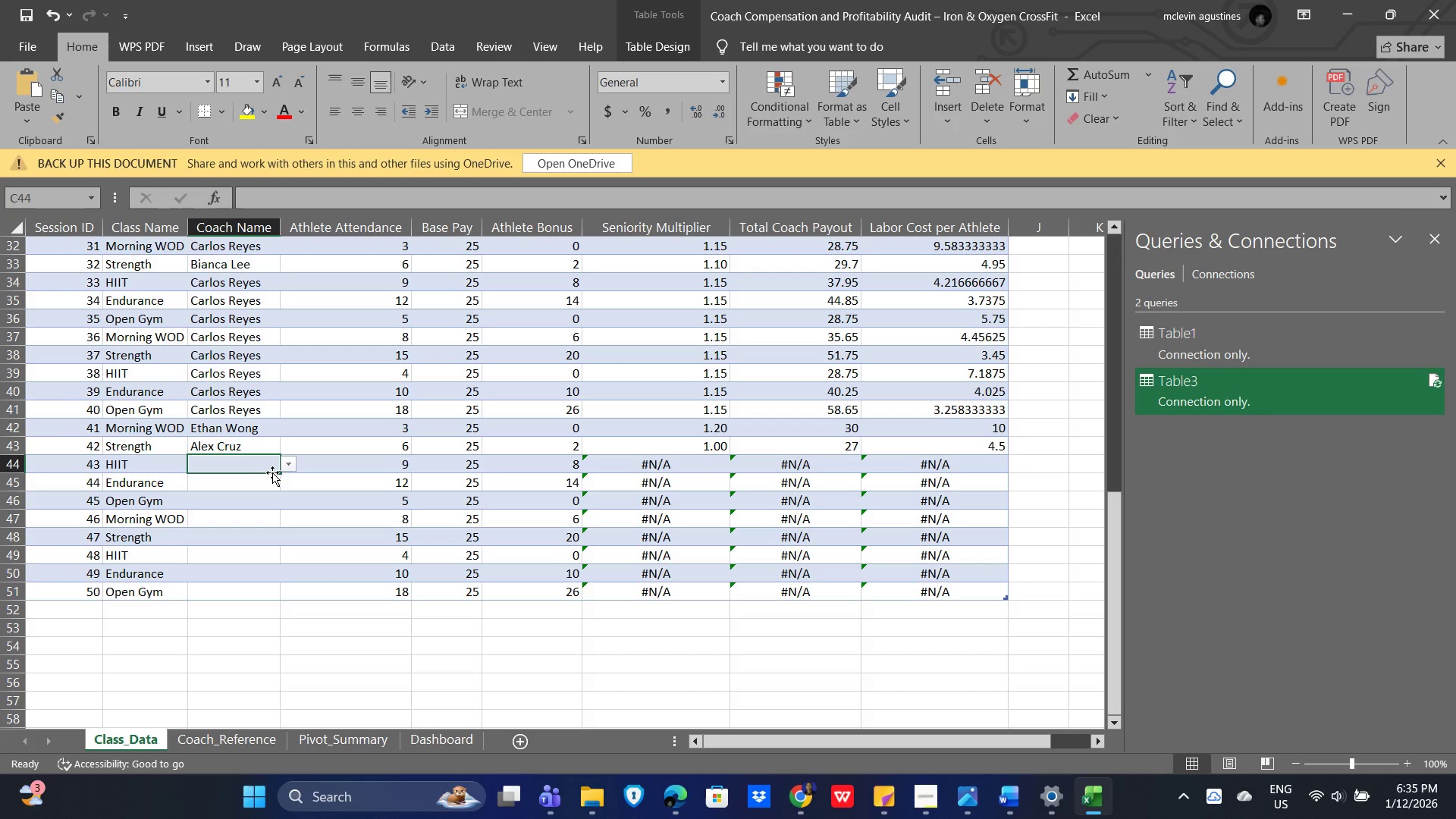 
left_click([289, 465])
 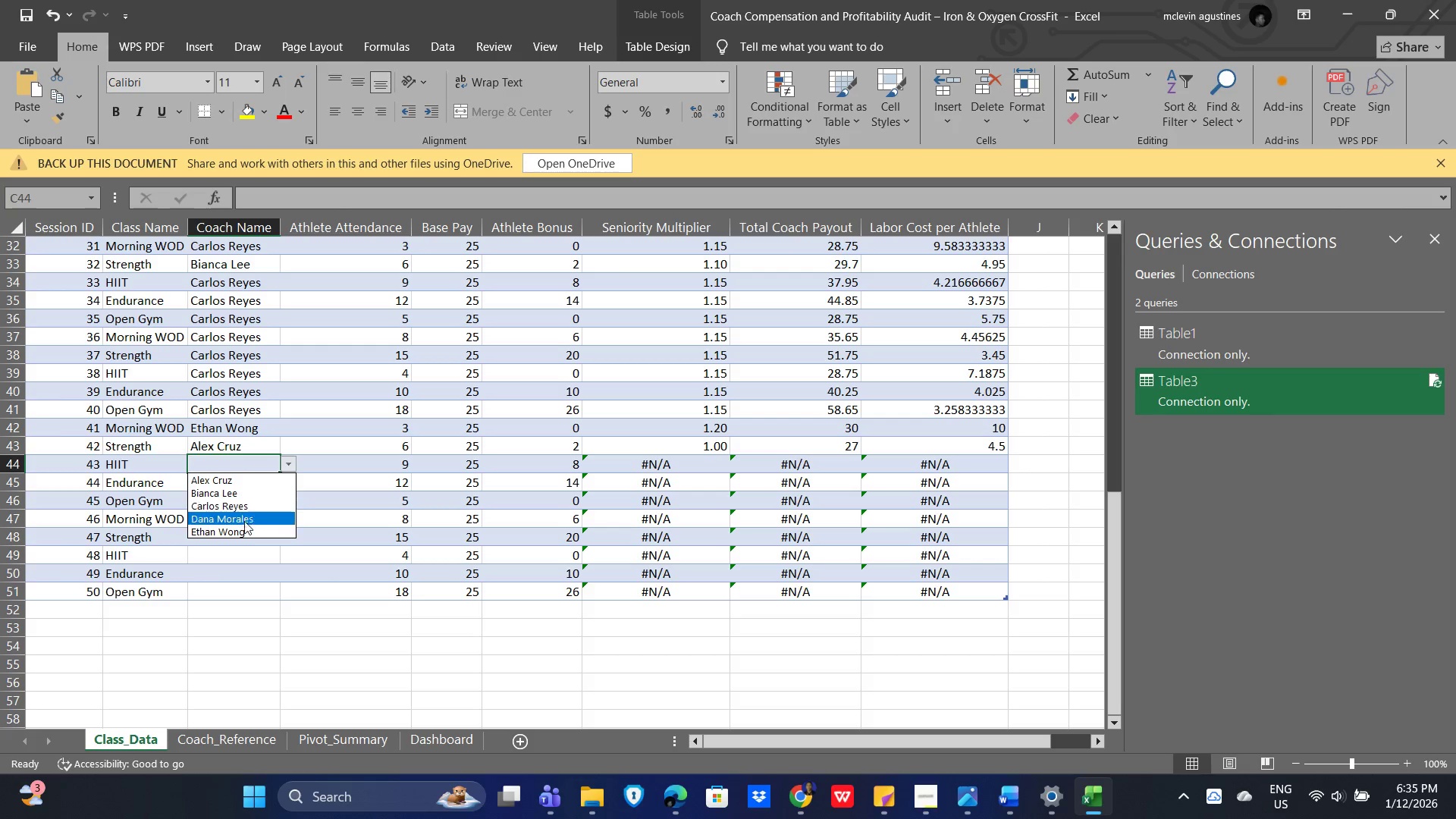 
left_click([246, 532])
 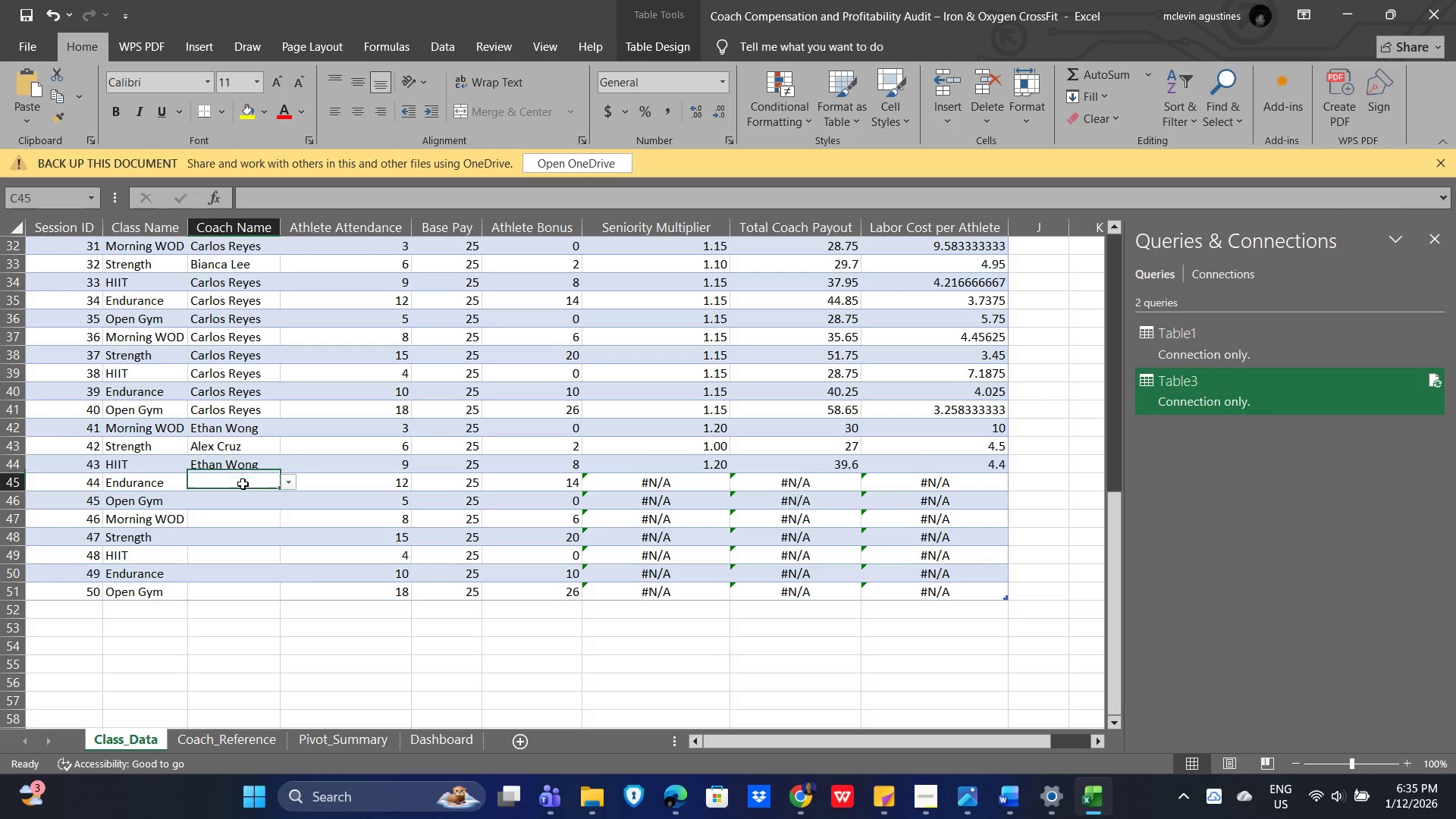 
left_click([283, 486])
 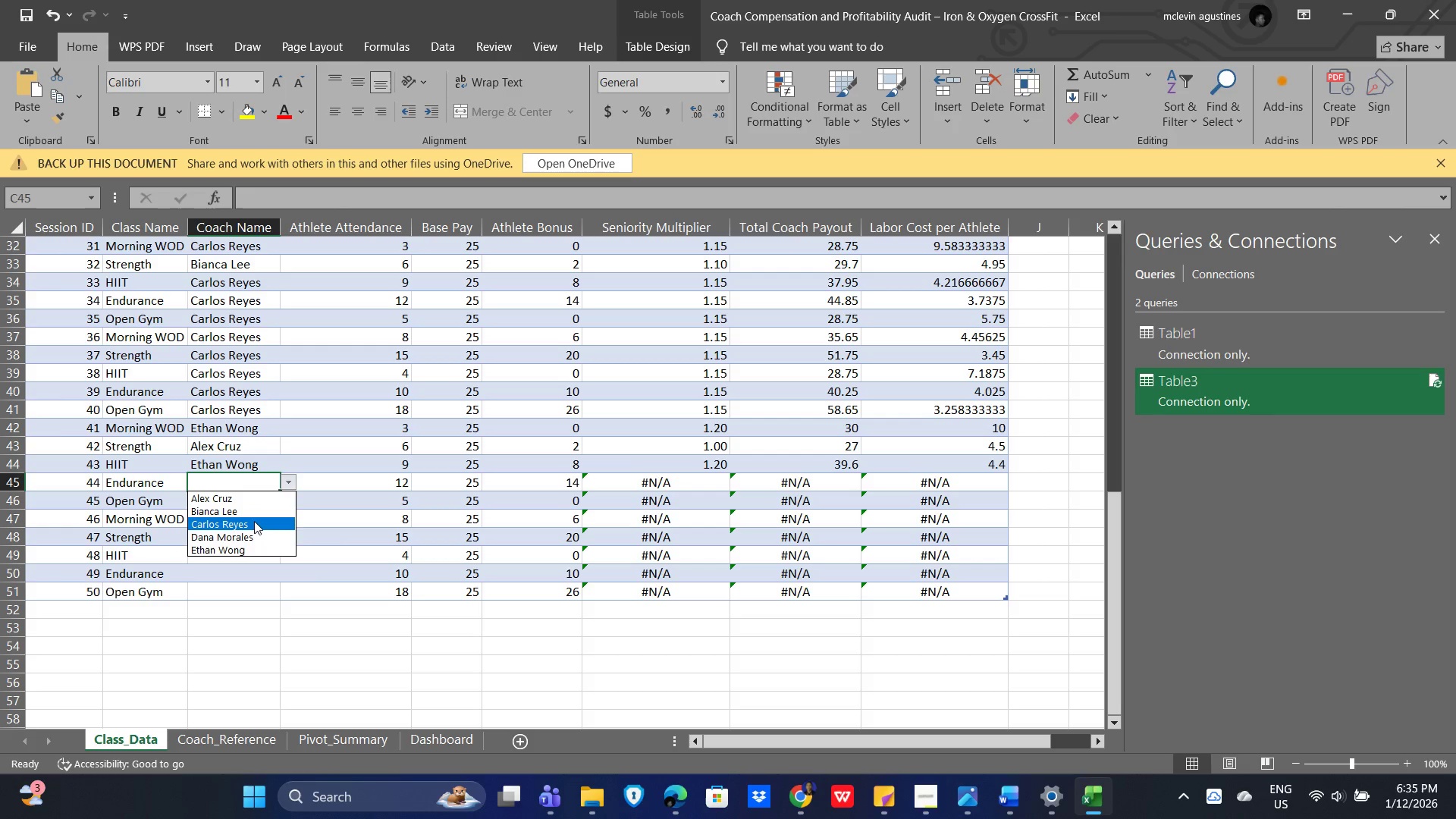 
left_click([254, 521])
 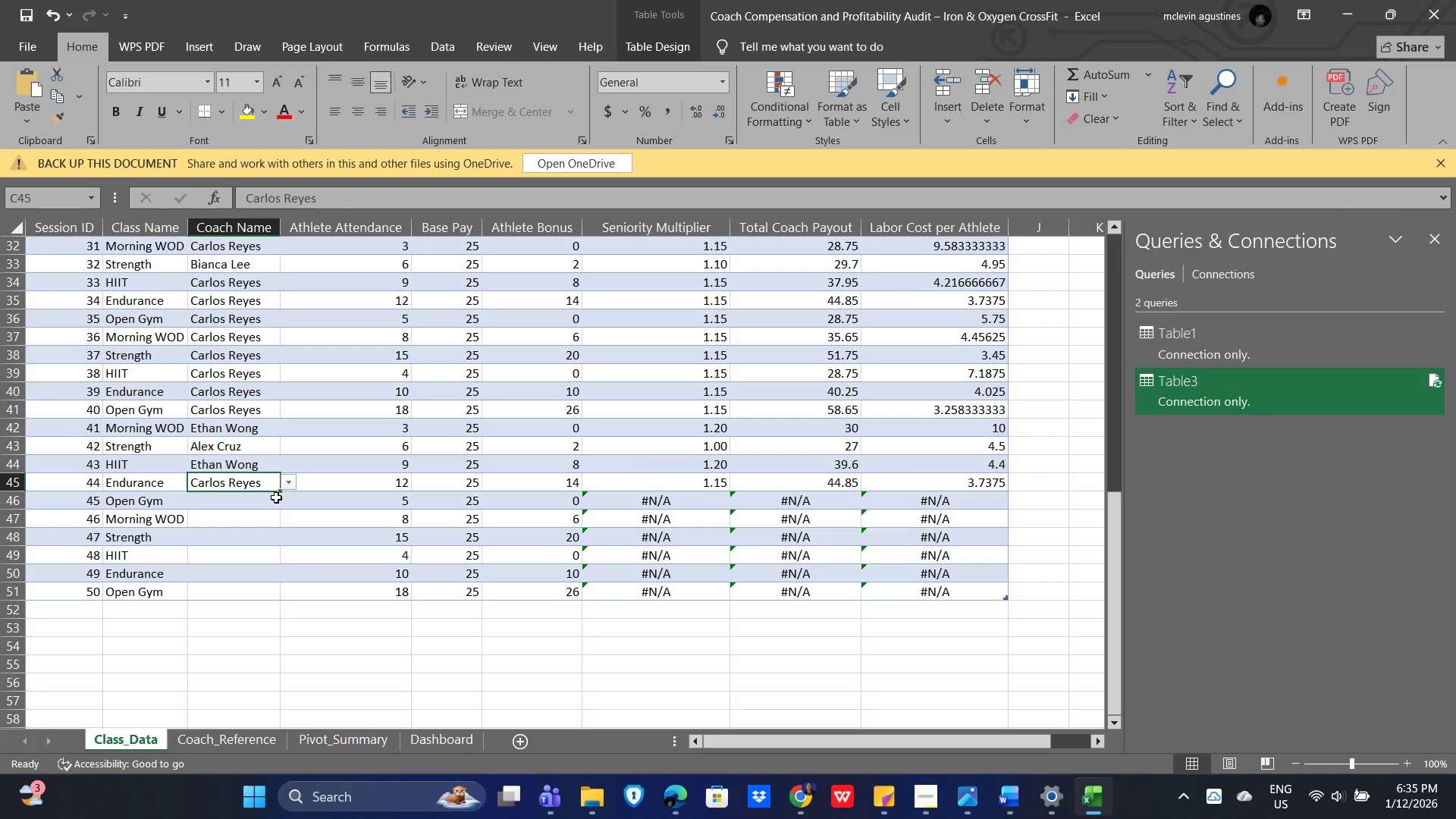 
left_click([288, 484])
 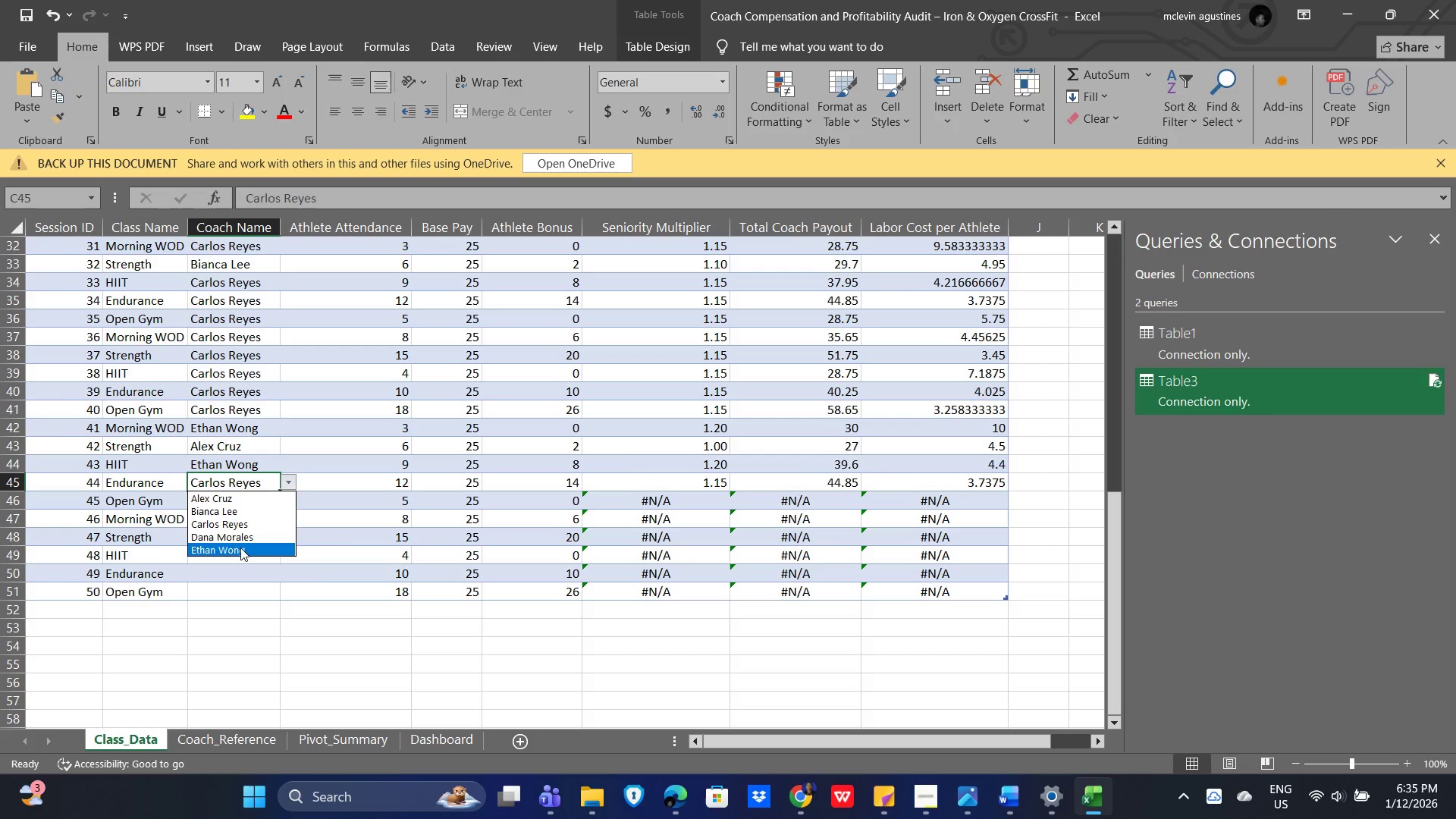 
left_click([240, 548])
 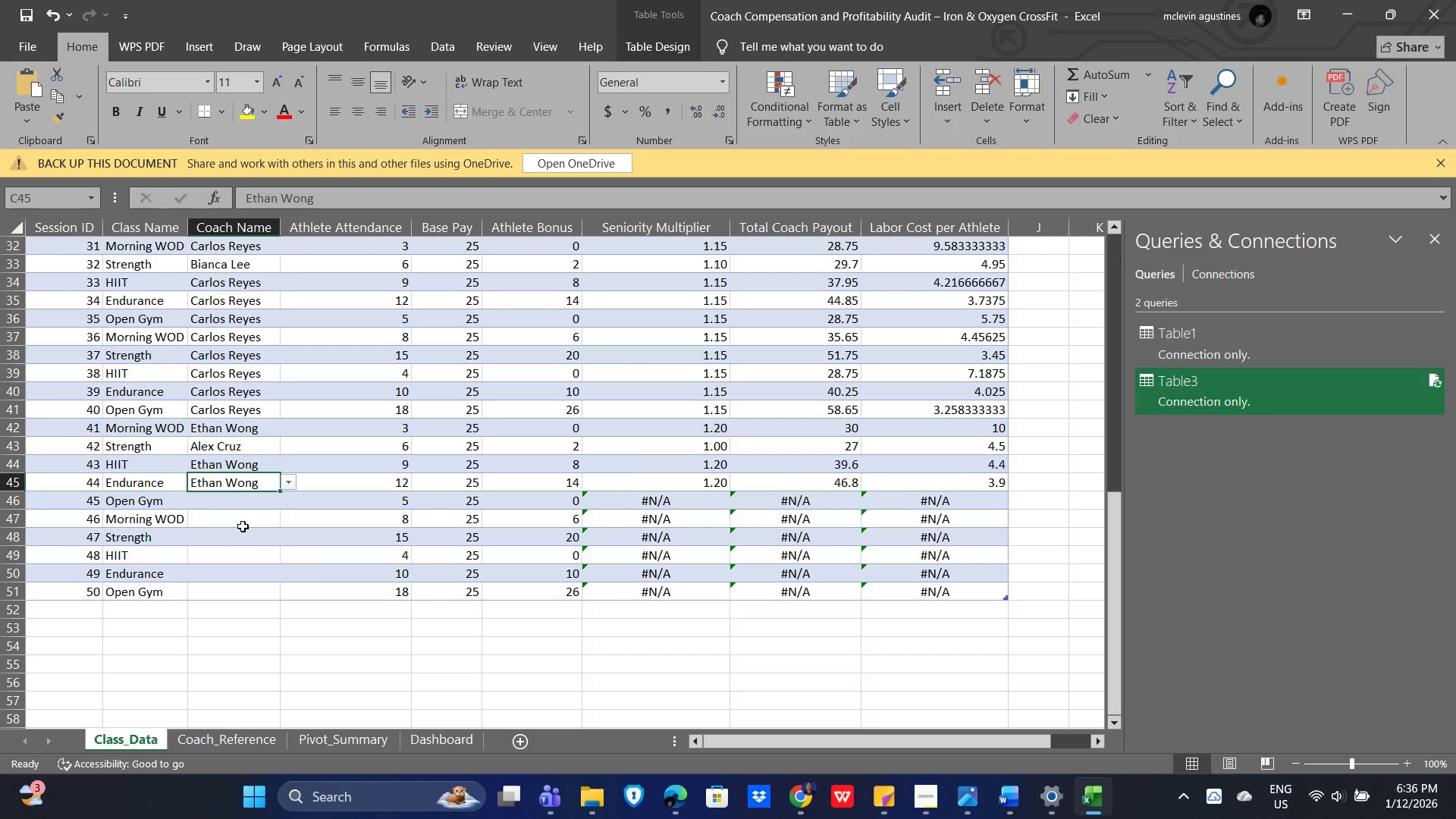 
left_click([237, 504])
 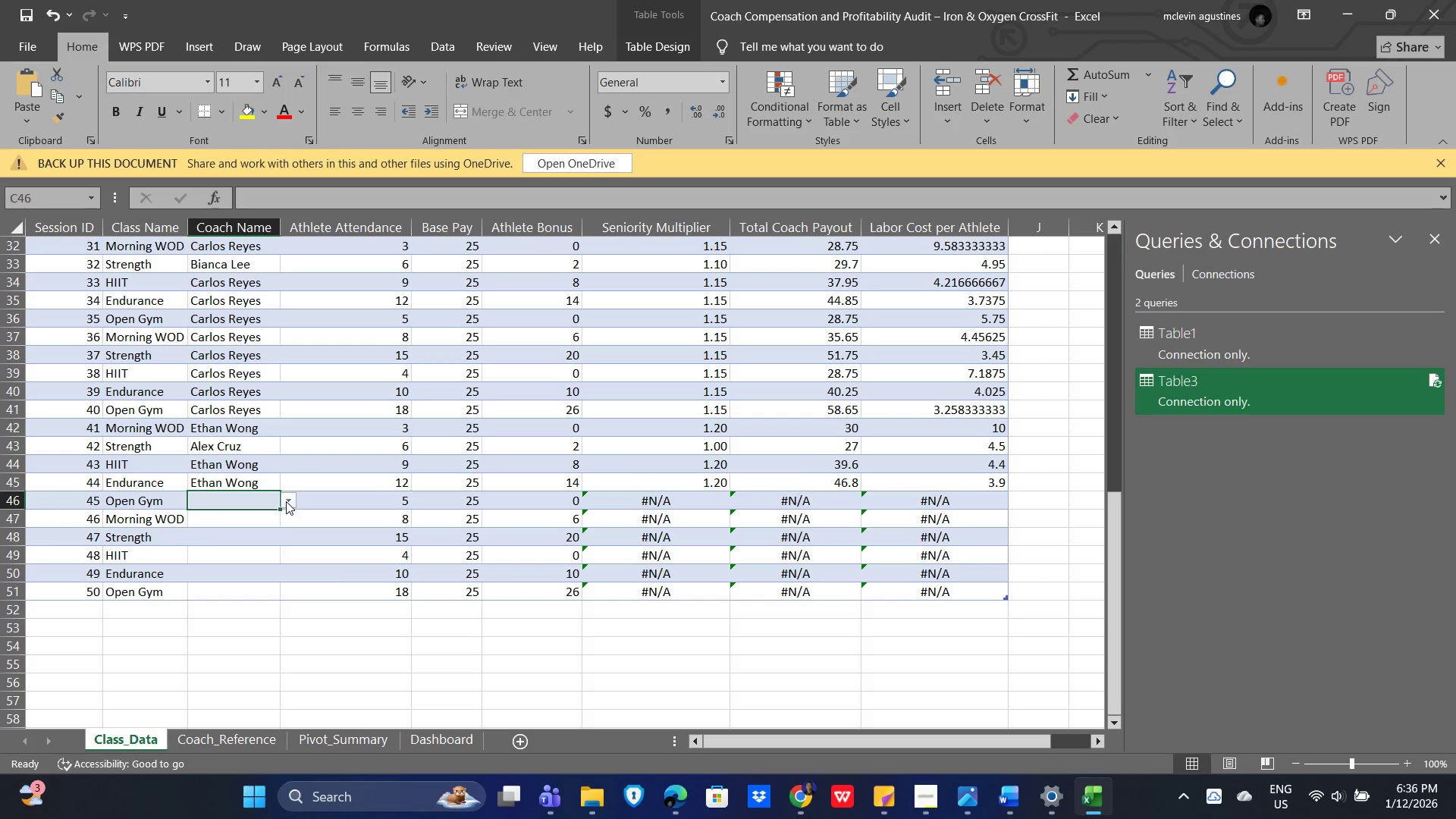 
left_click([286, 500])
 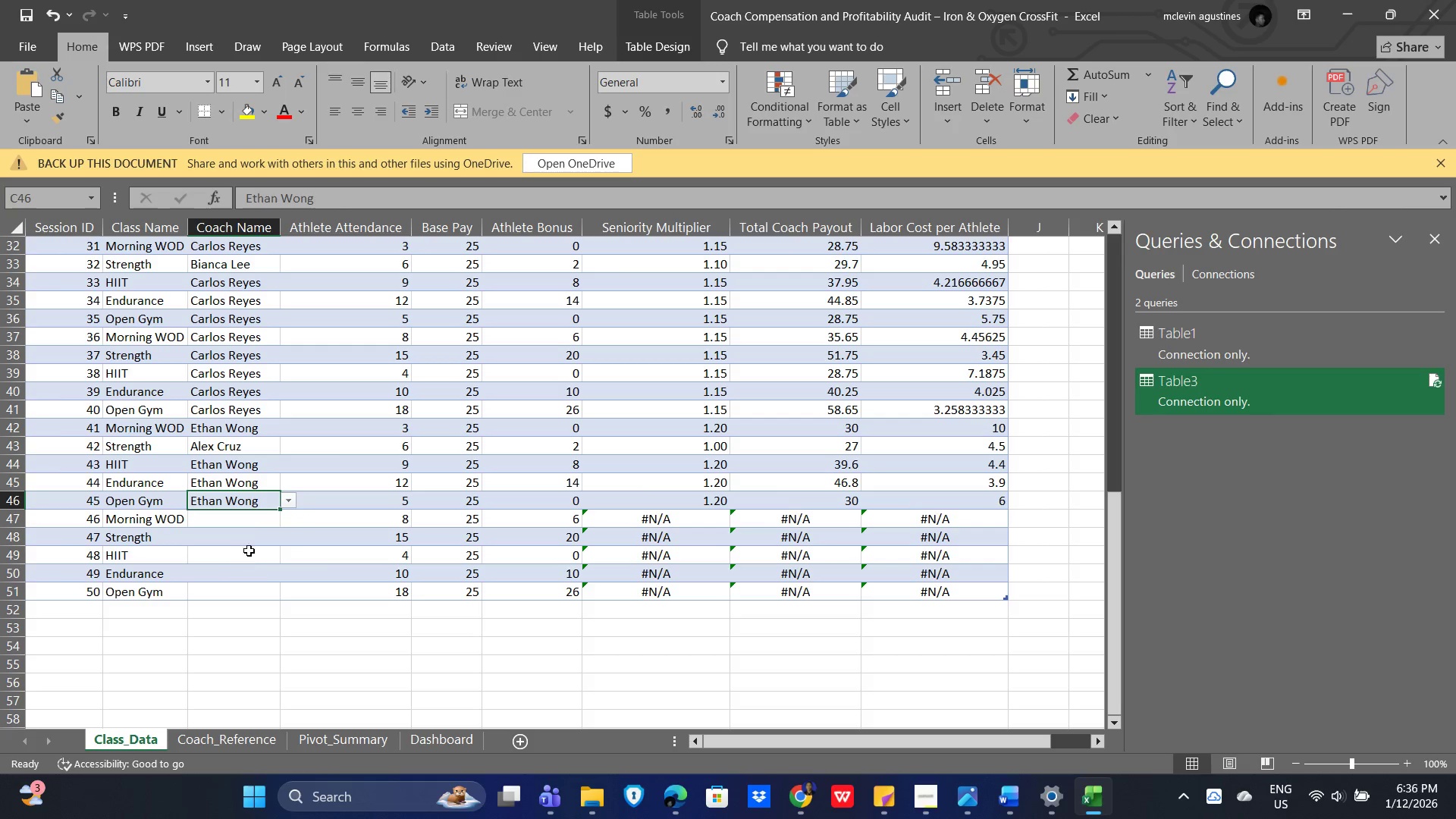 
left_click([234, 517])
 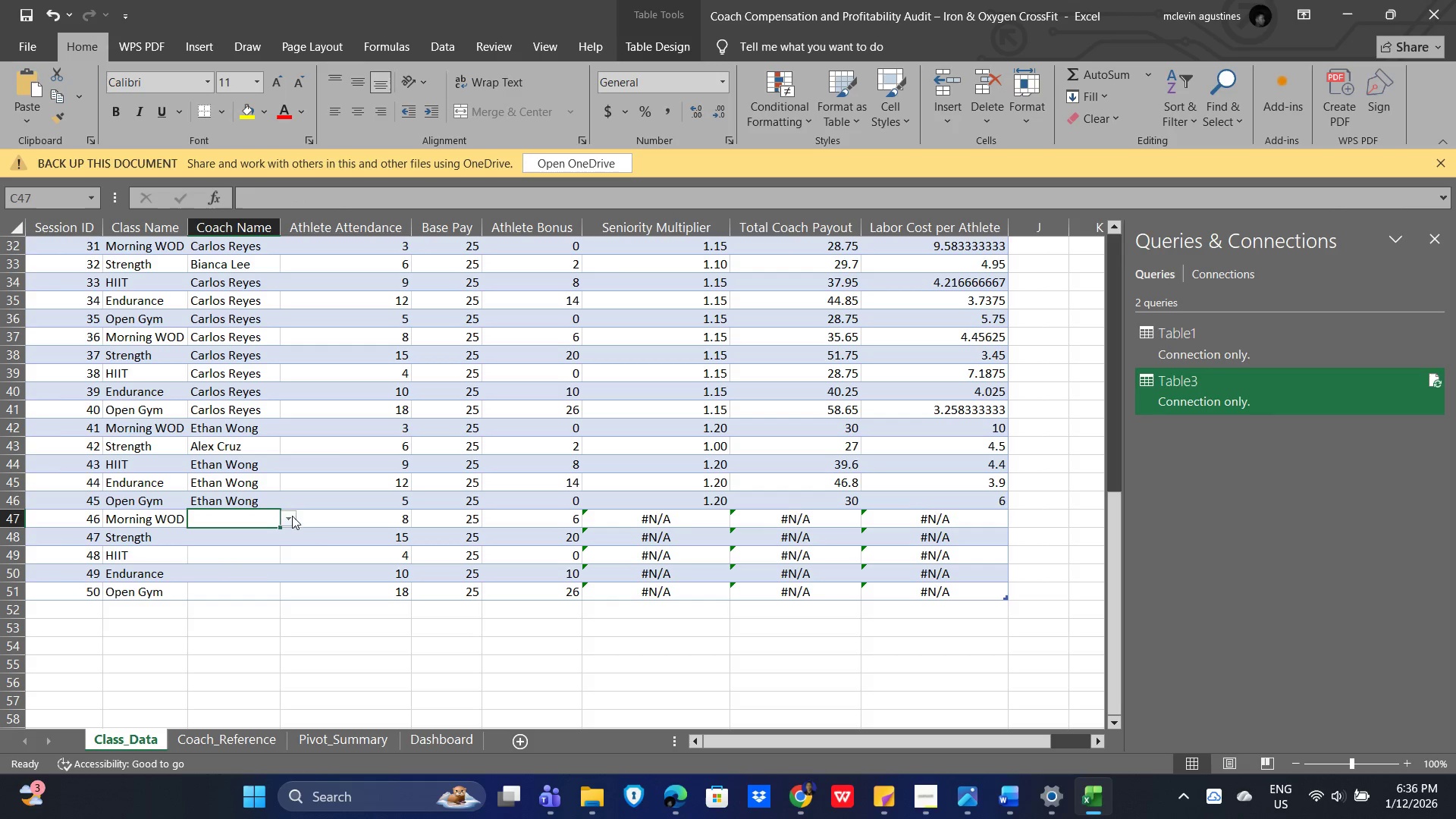 
left_click([285, 519])
 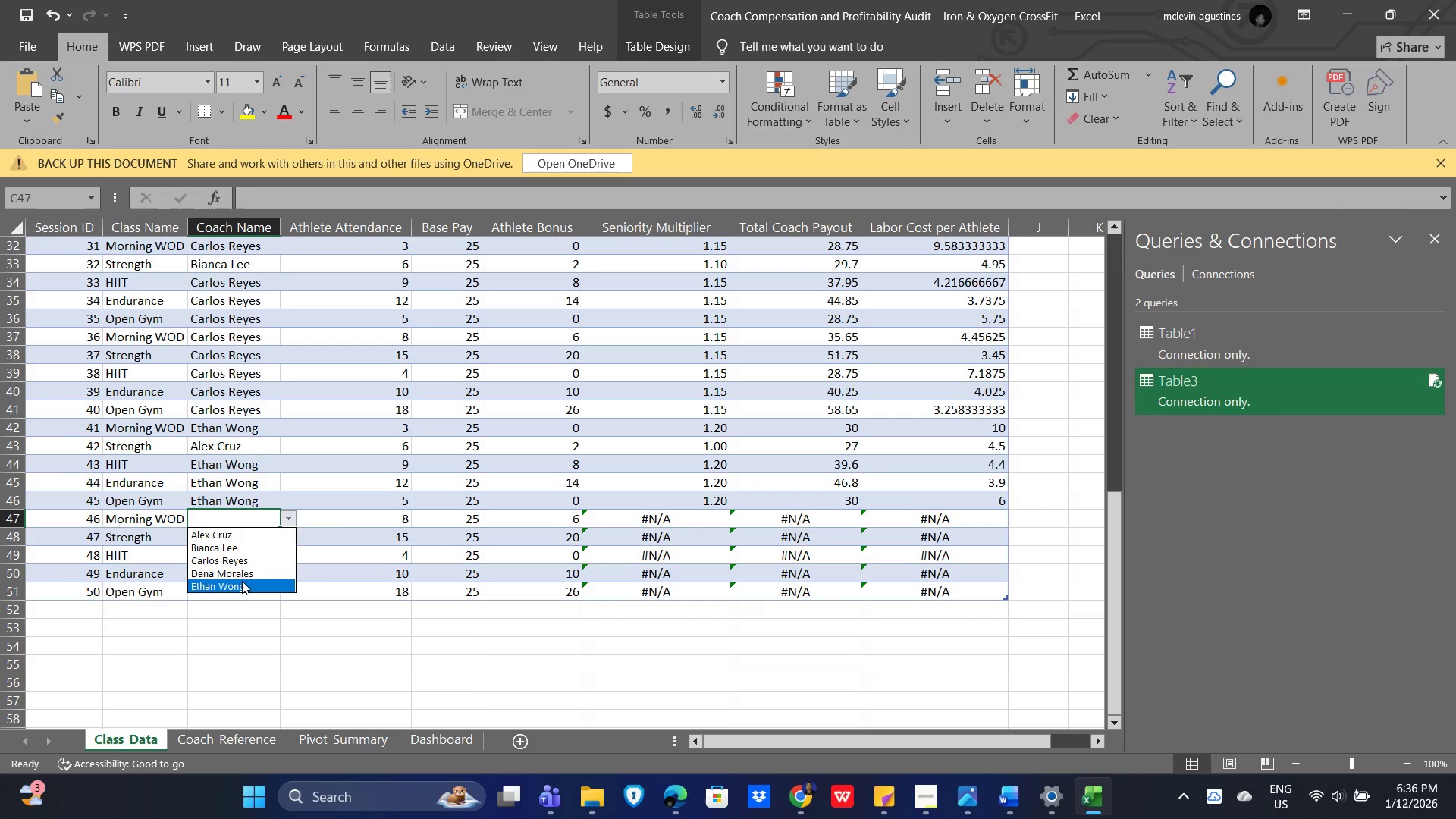 
left_click([239, 584])
 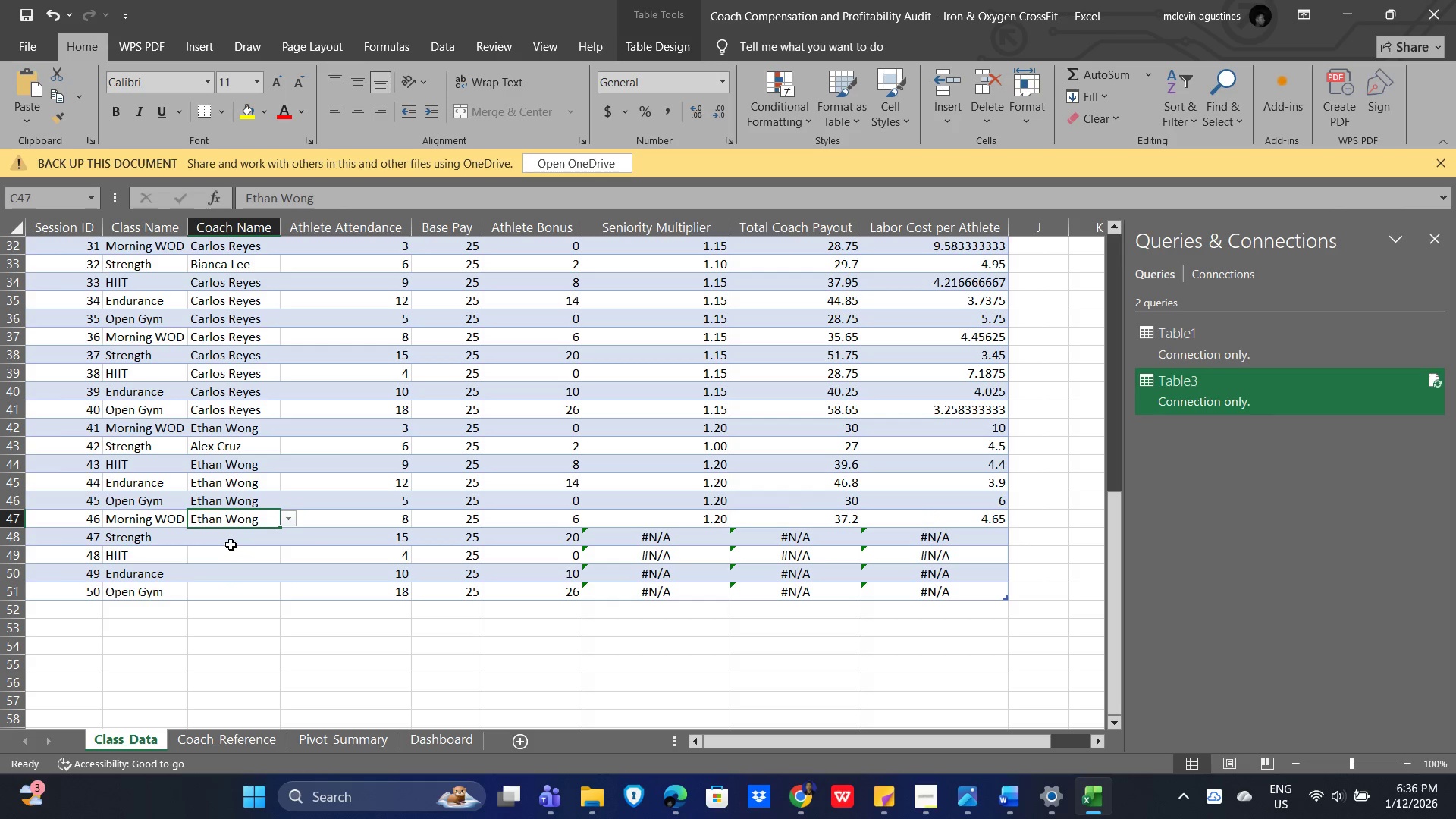 
left_click([231, 538])
 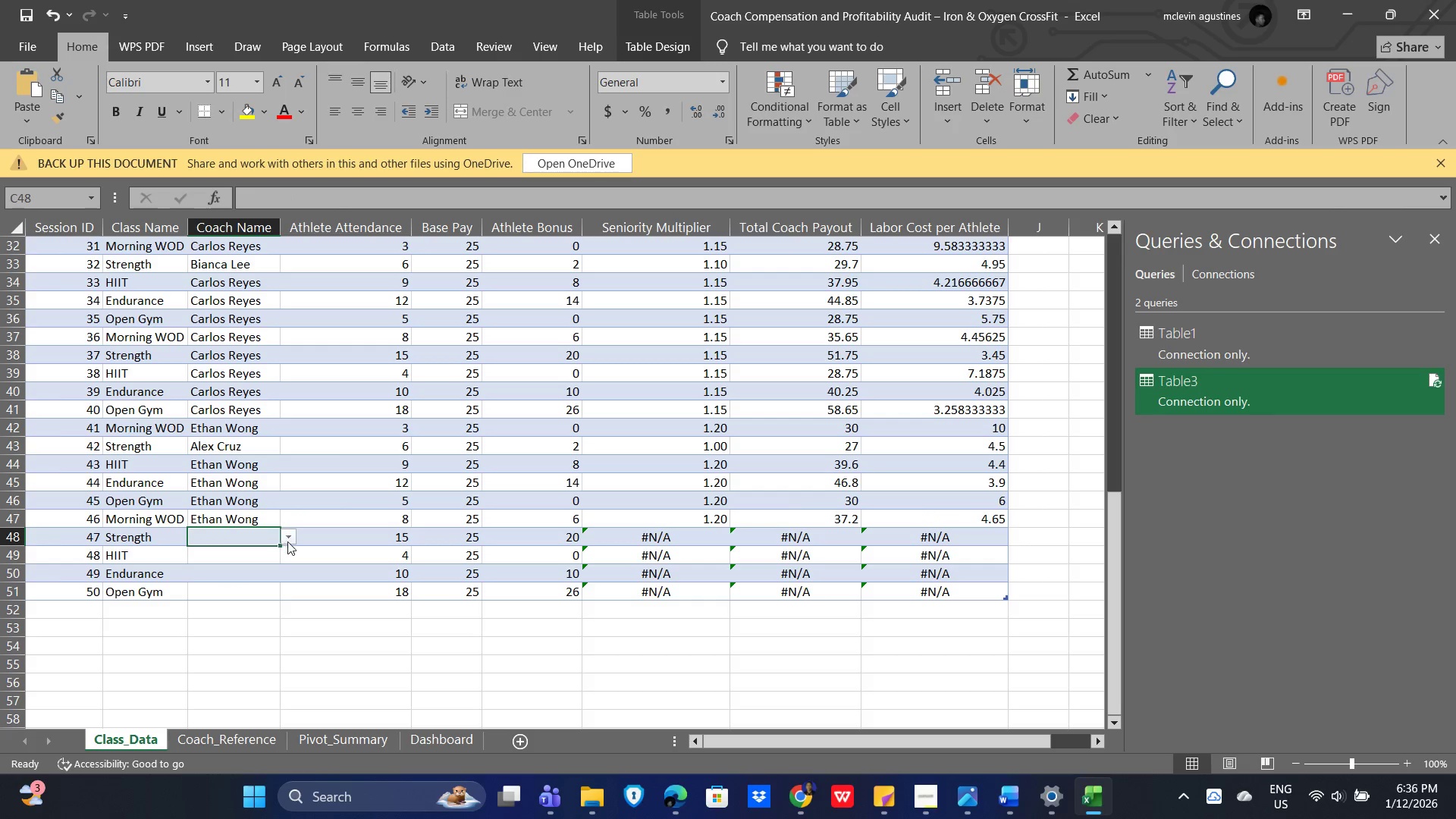 
left_click([287, 541])
 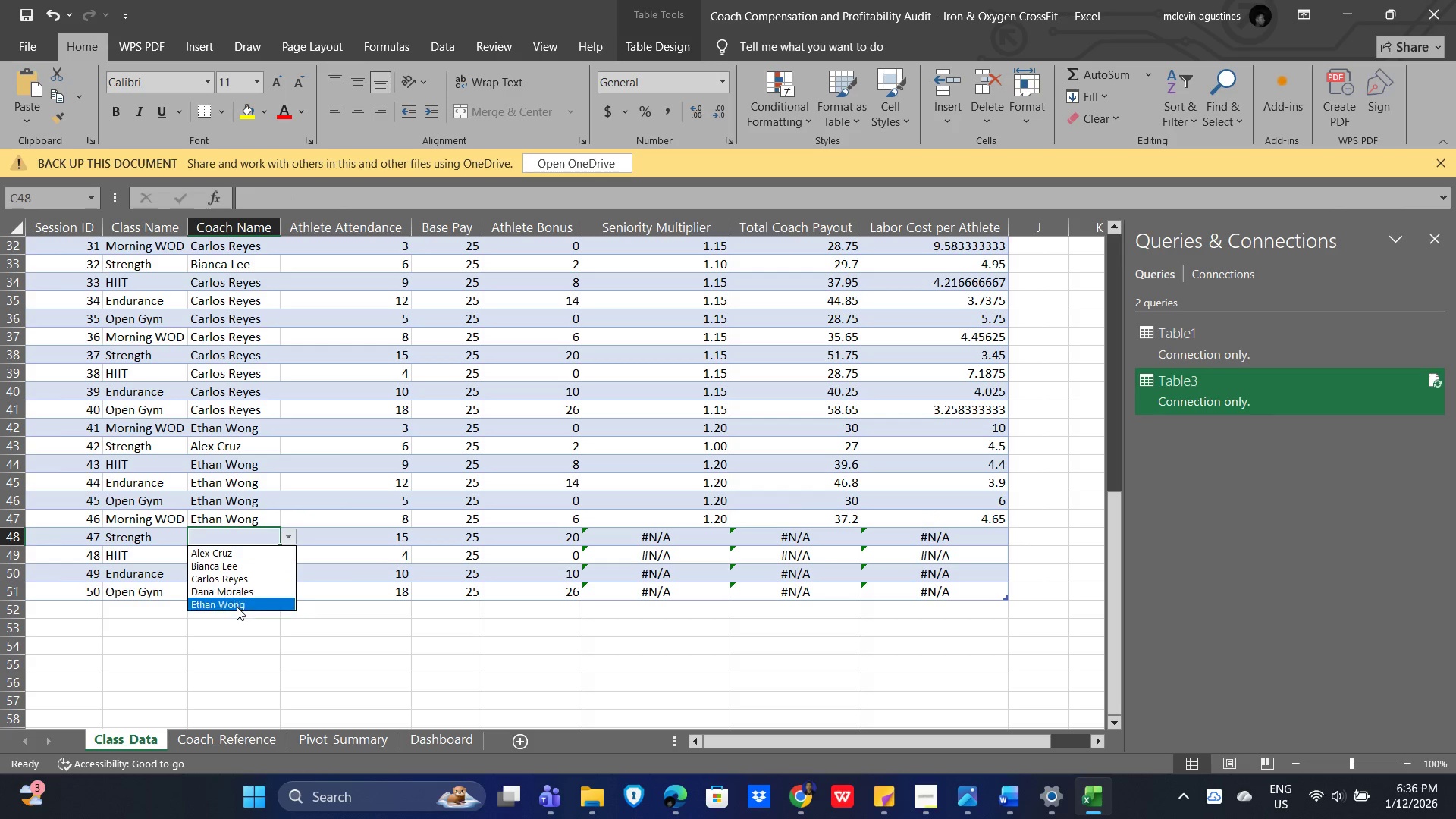 
left_click([237, 607])
 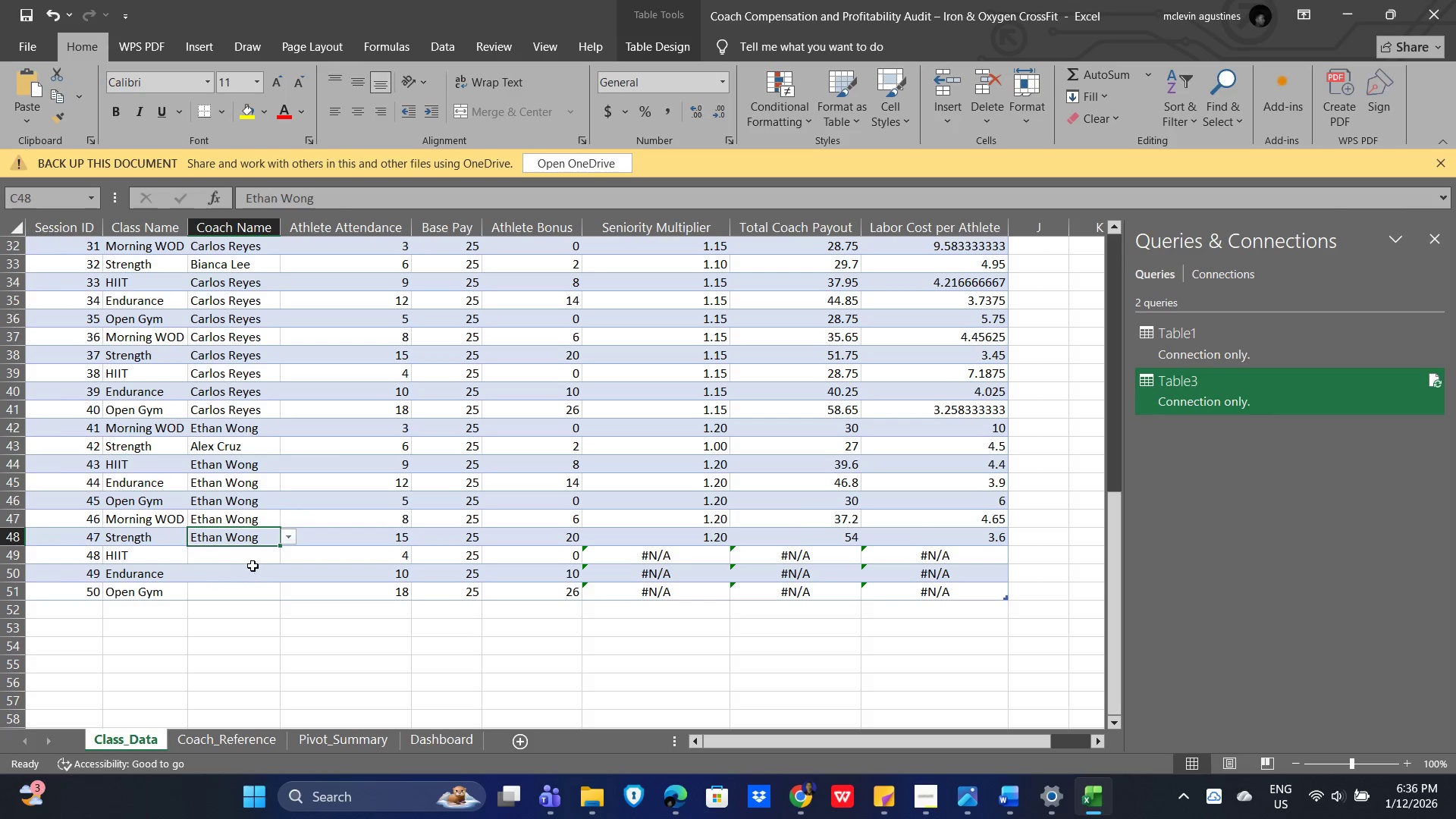 
left_click([244, 552])
 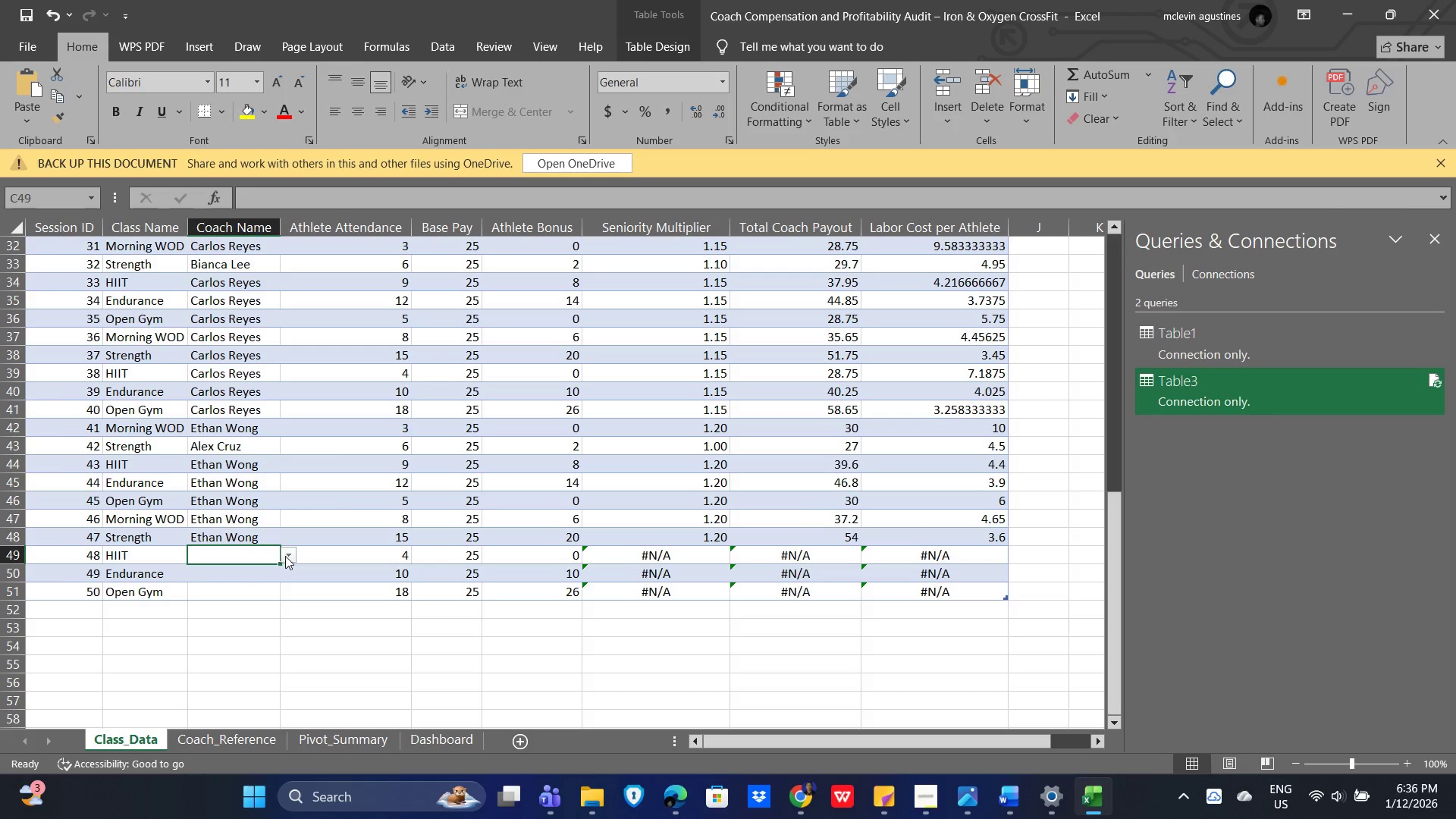 
left_click([286, 557])
 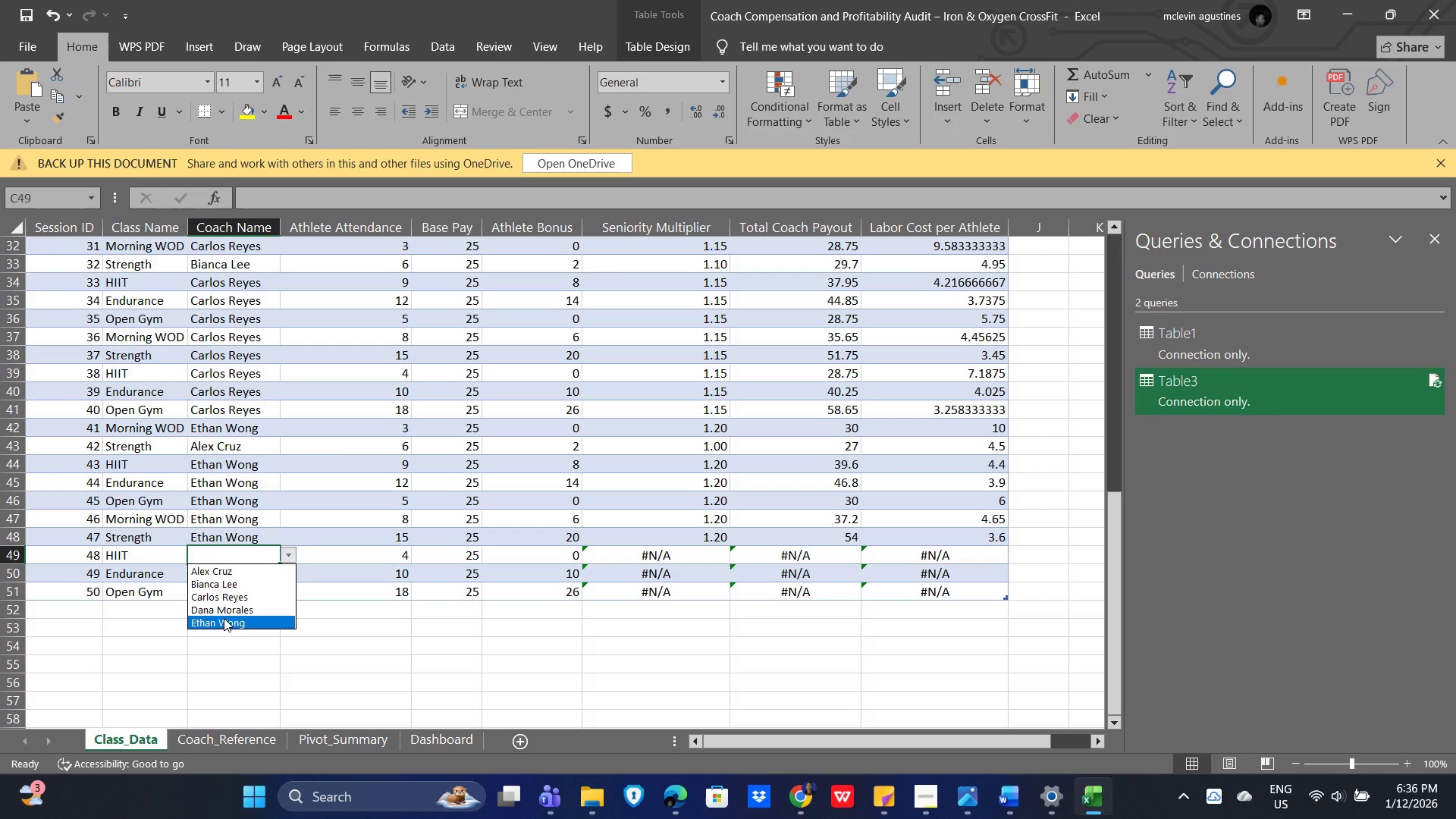 
left_click([224, 619])
 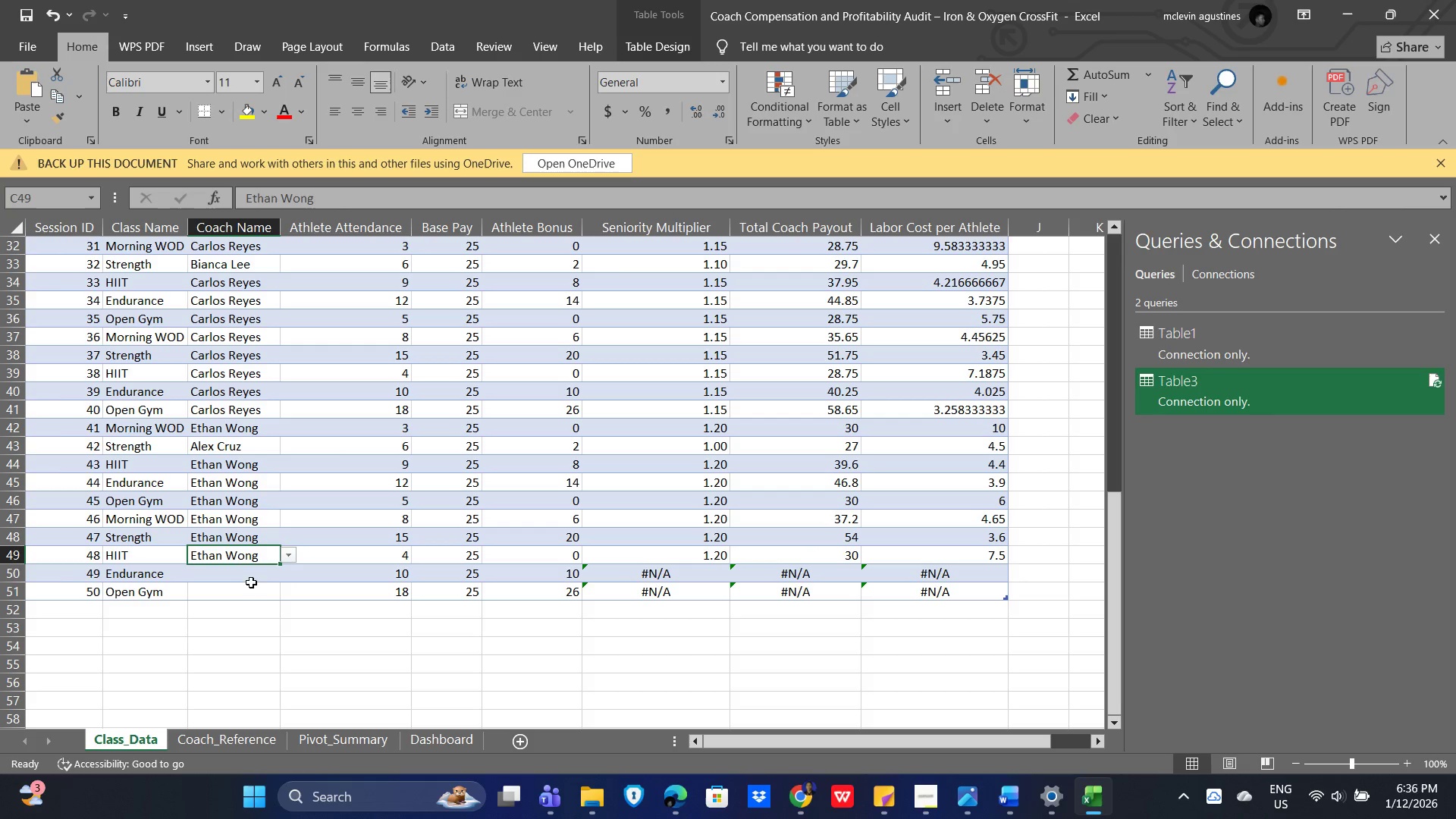 
left_click([255, 570])
 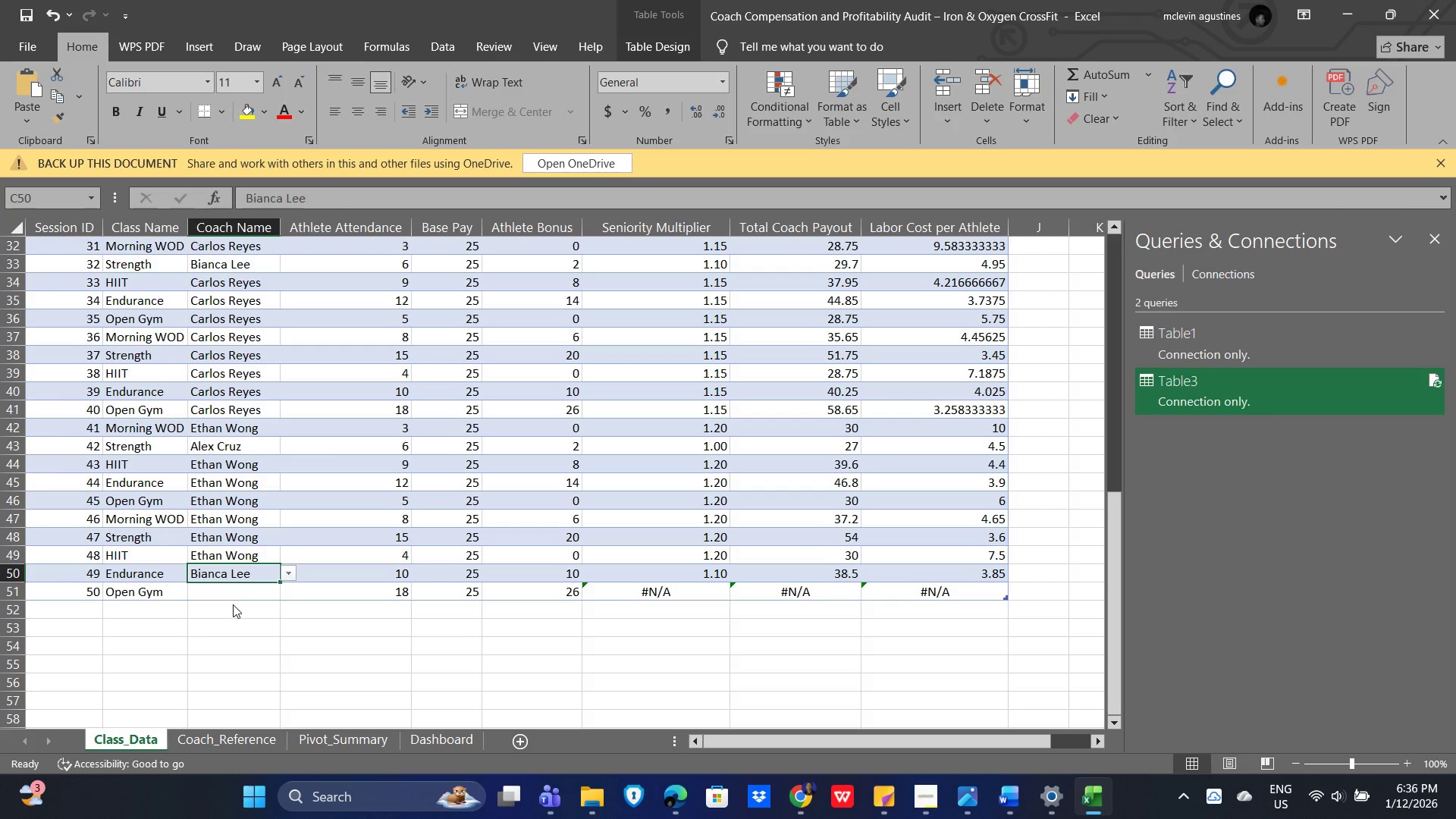 
left_click([246, 595])
 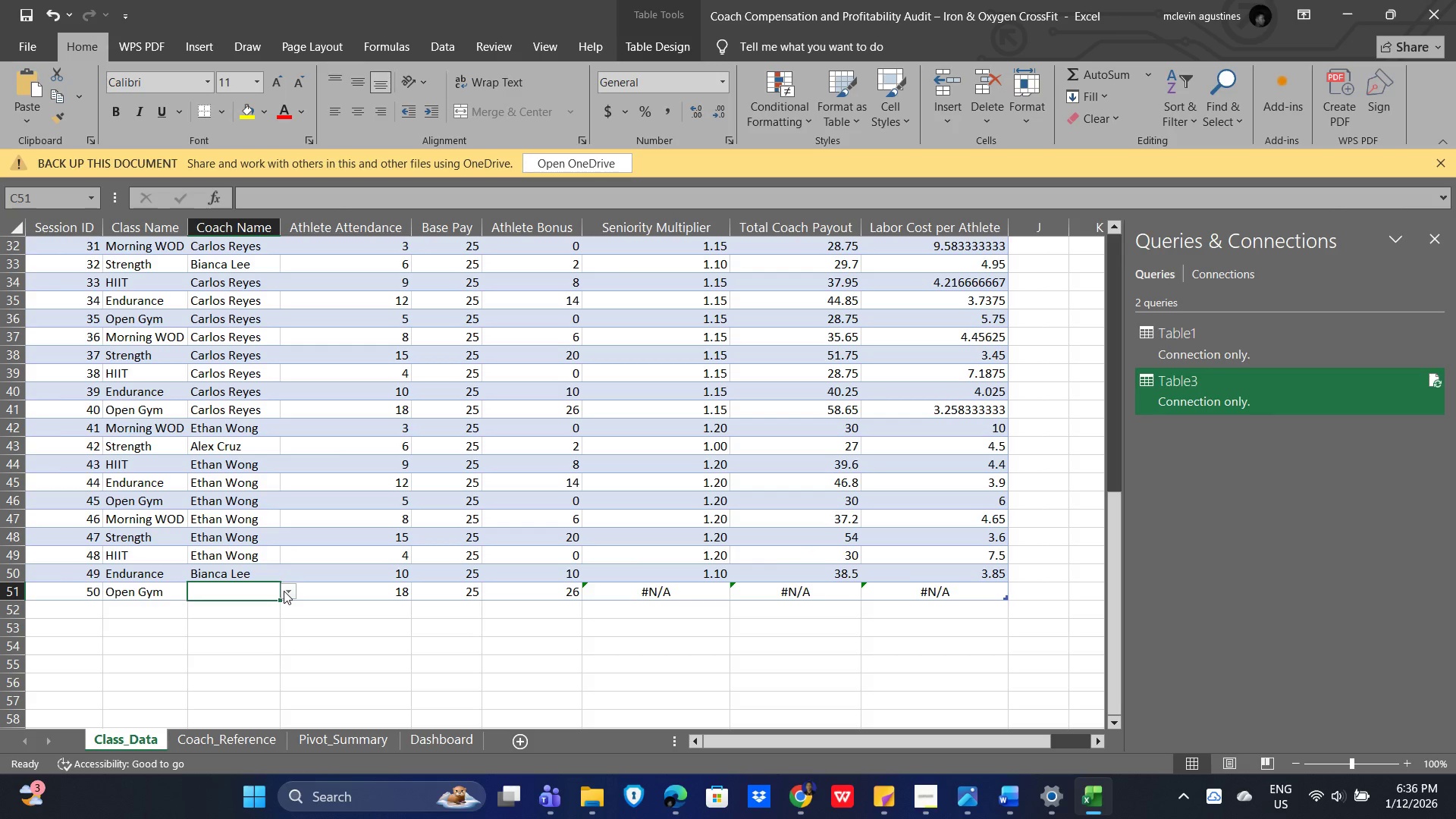 
left_click([284, 591])
 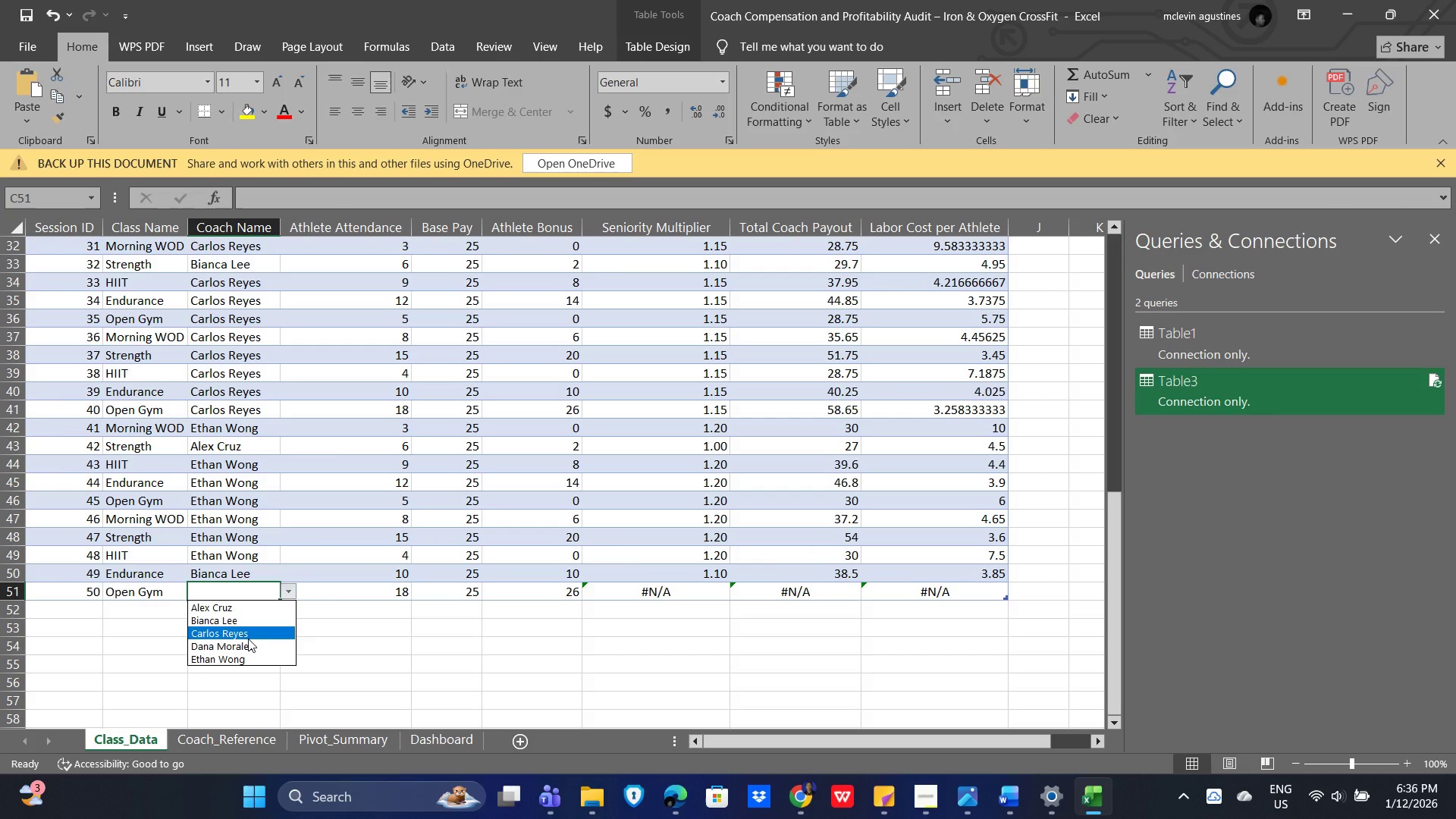 
left_click([248, 639])
 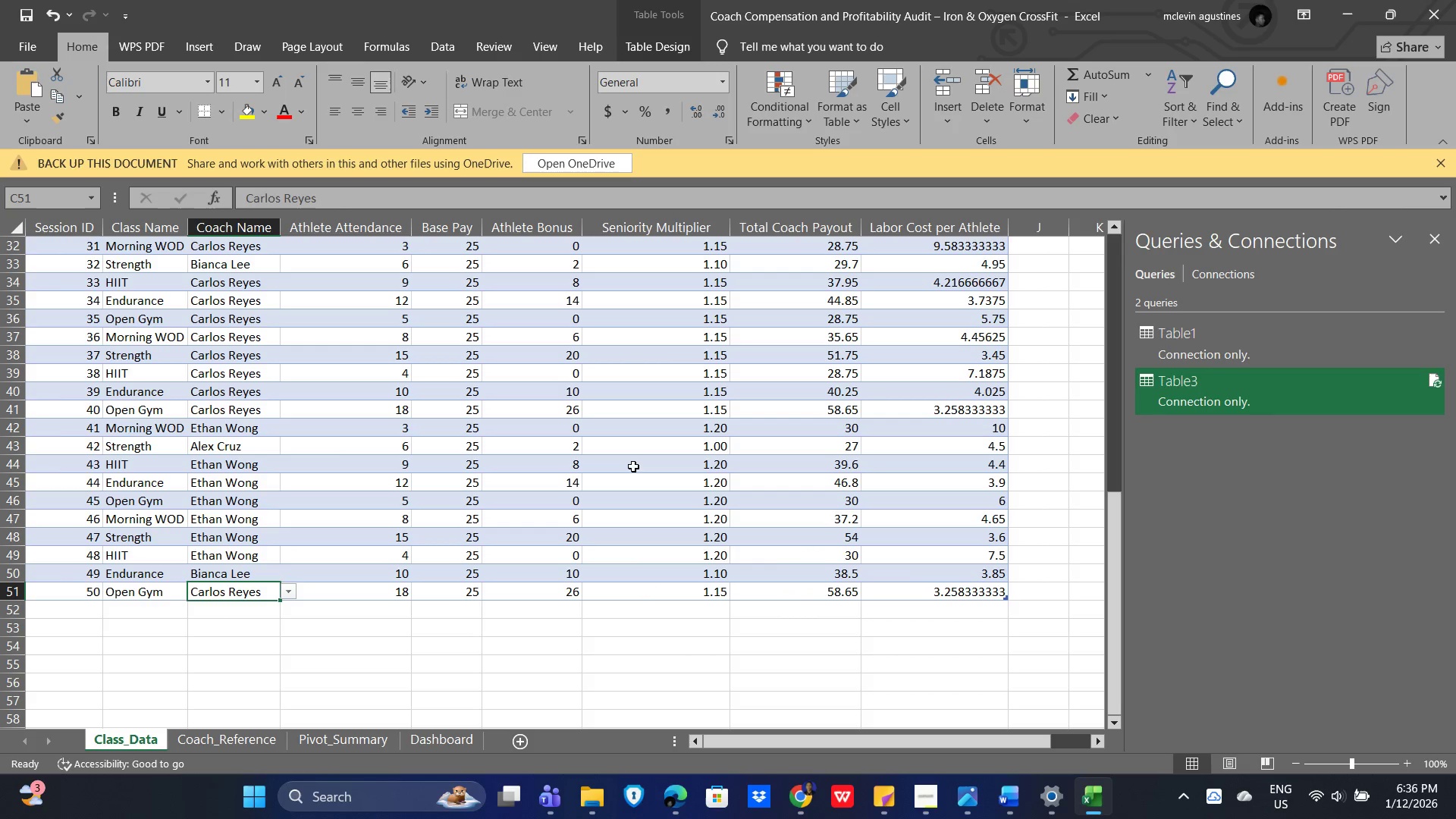 
scroll: coordinate [244, 454], scroll_direction: up, amount: 7.0
 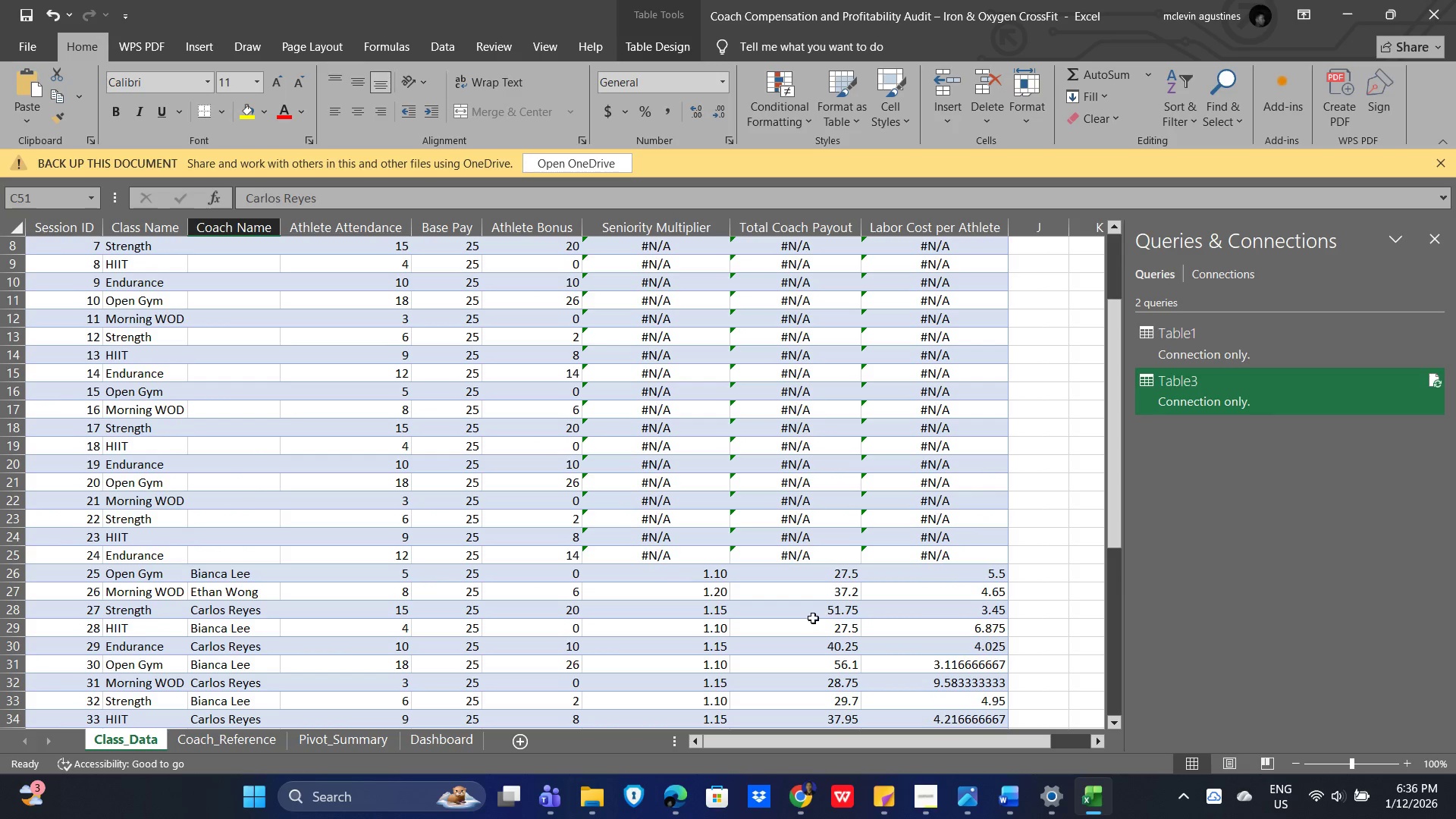 
scroll: coordinate [836, 599], scroll_direction: down, amount: 1.0
 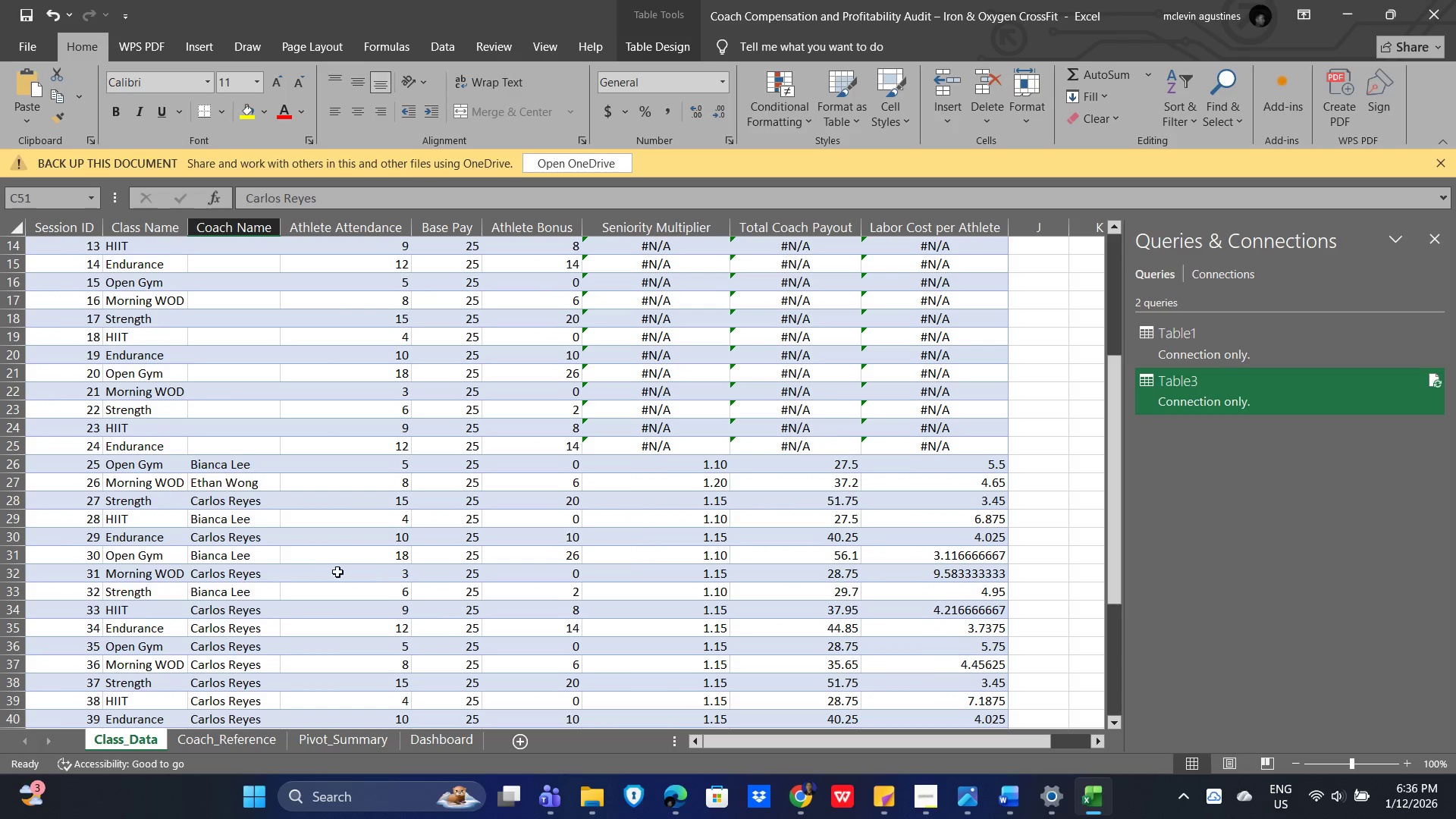 
left_click([227, 574])
 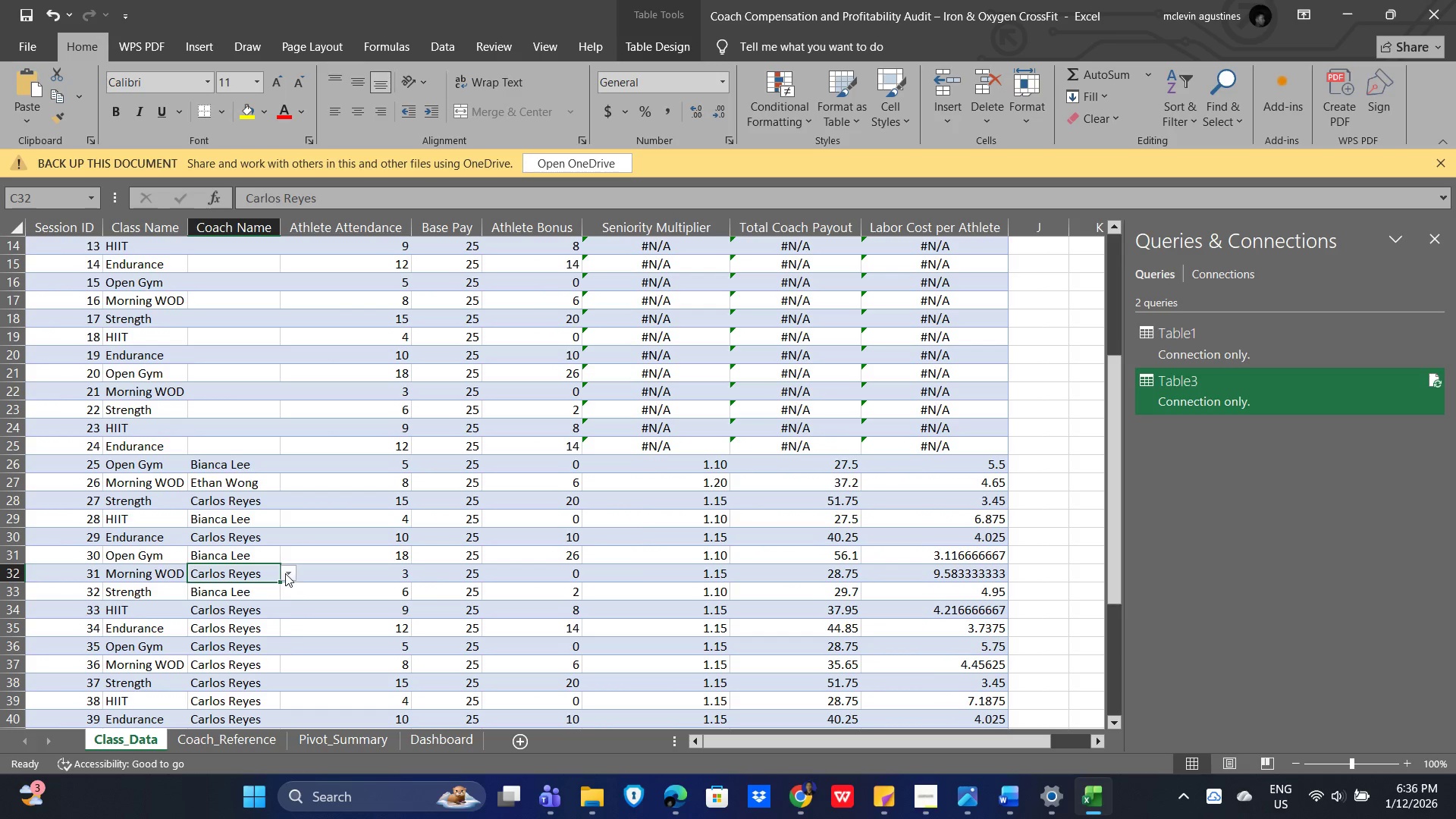 
left_click([285, 573])
 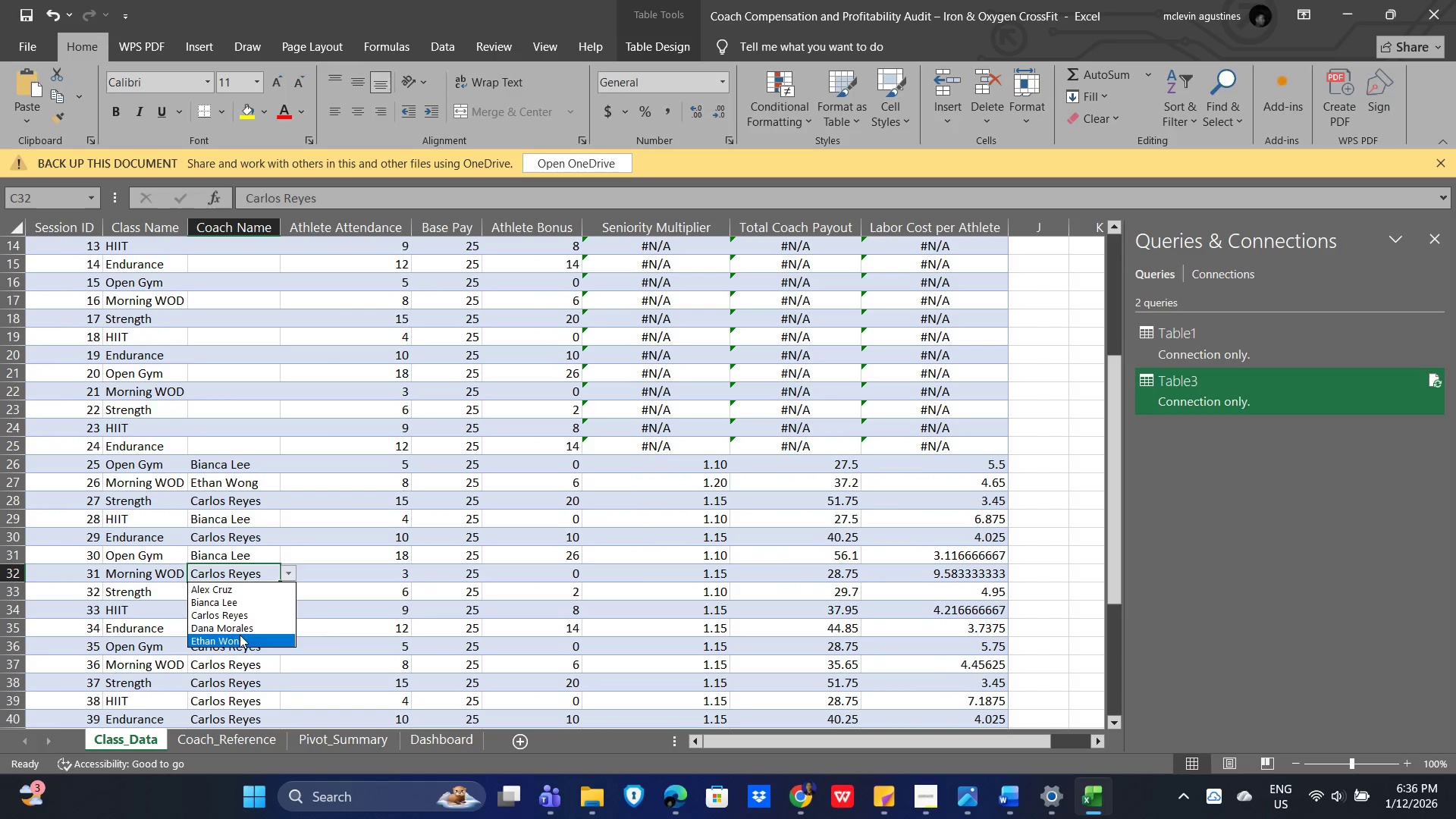 
left_click([236, 637])
 